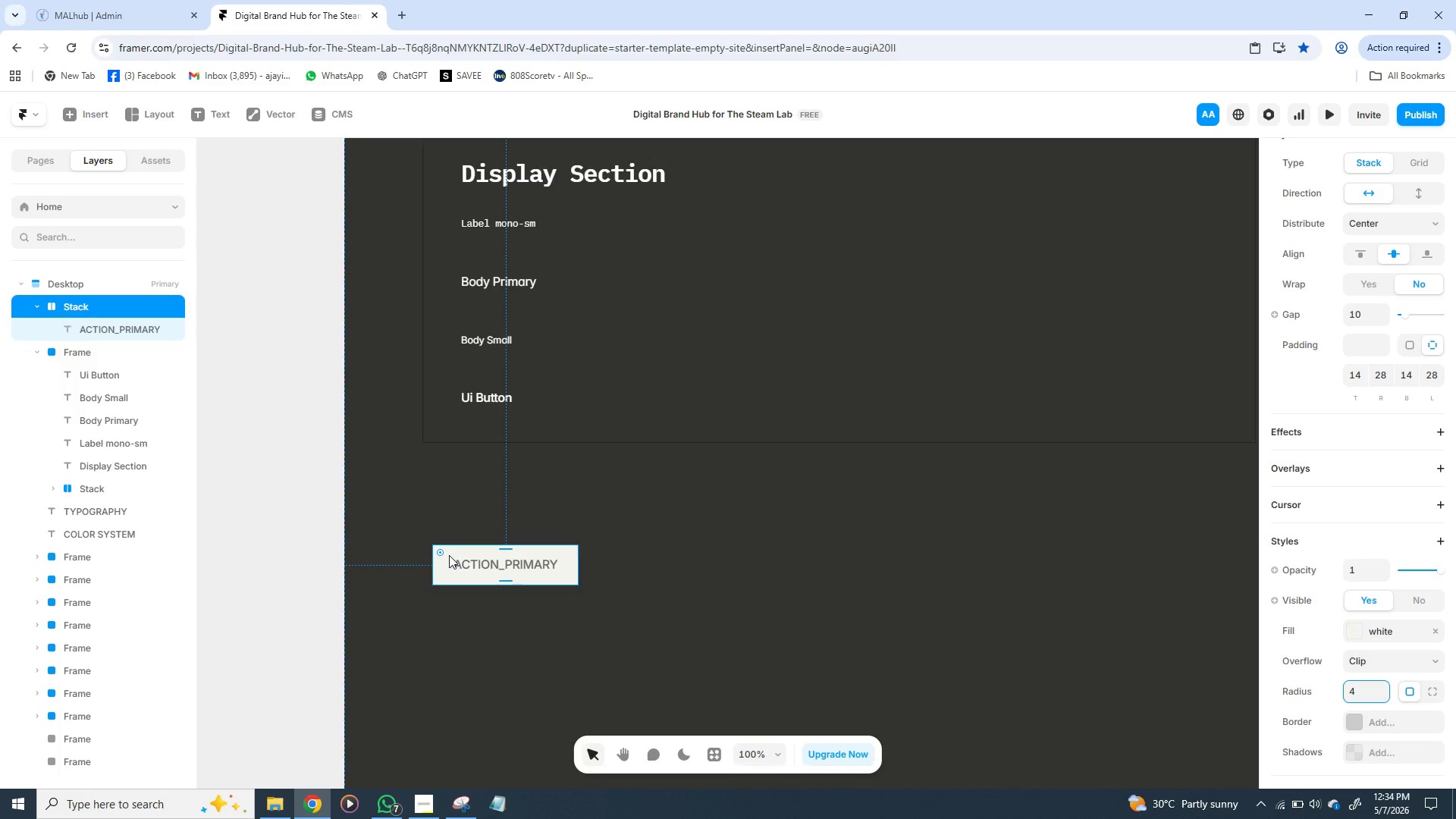 
wait(5.05)
 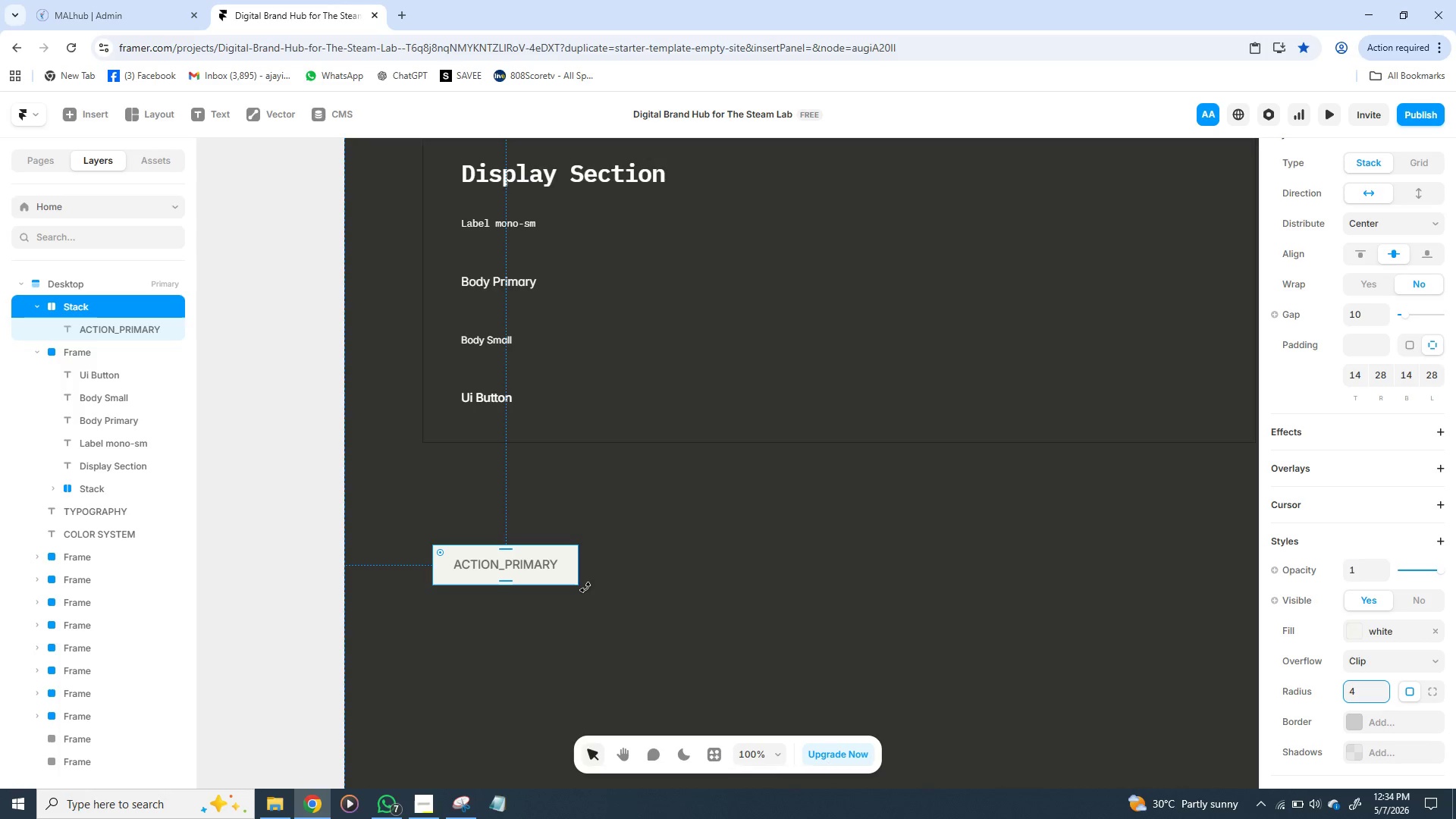 
right_click([449, 555])
 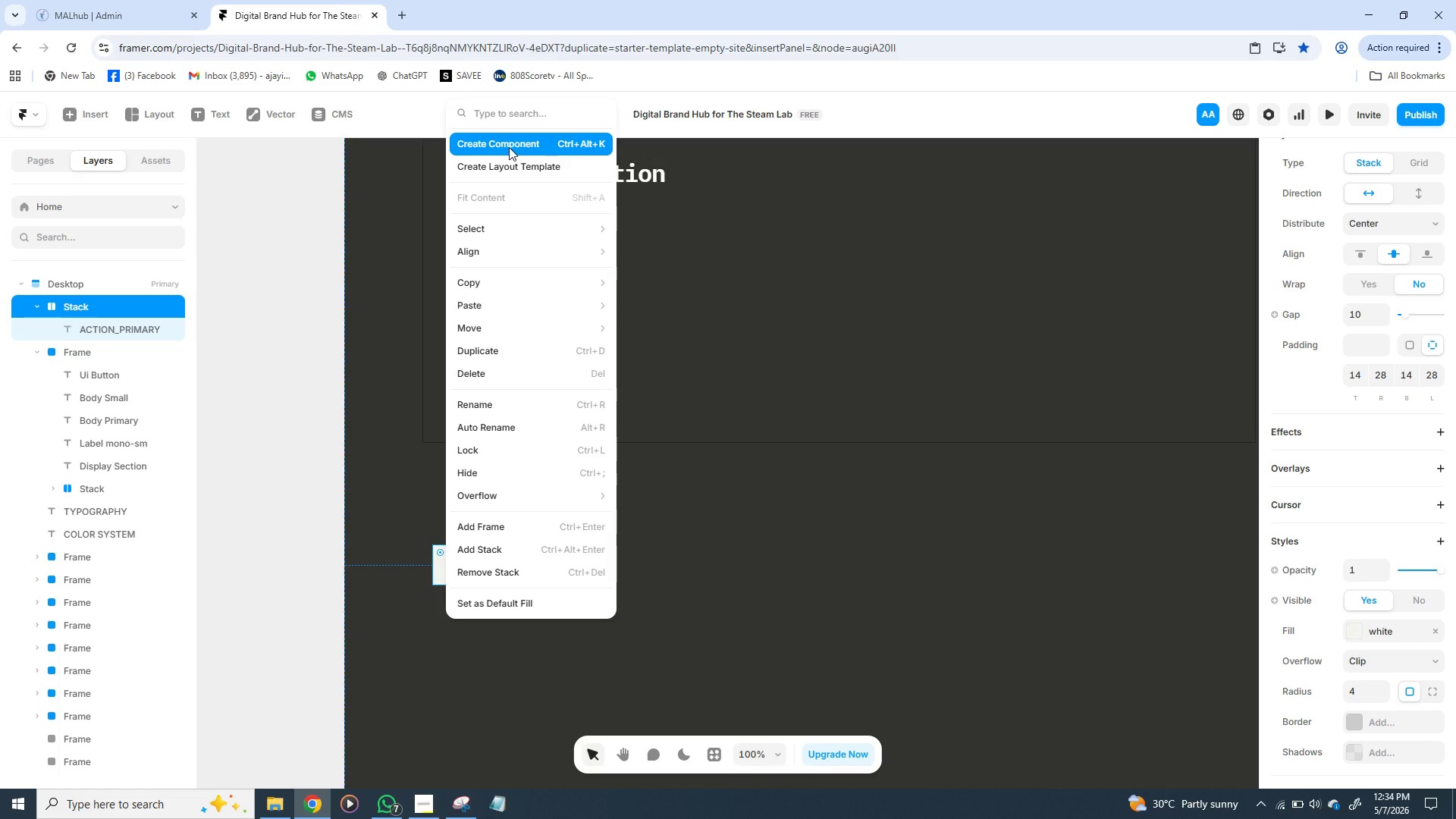 
left_click([509, 147])
 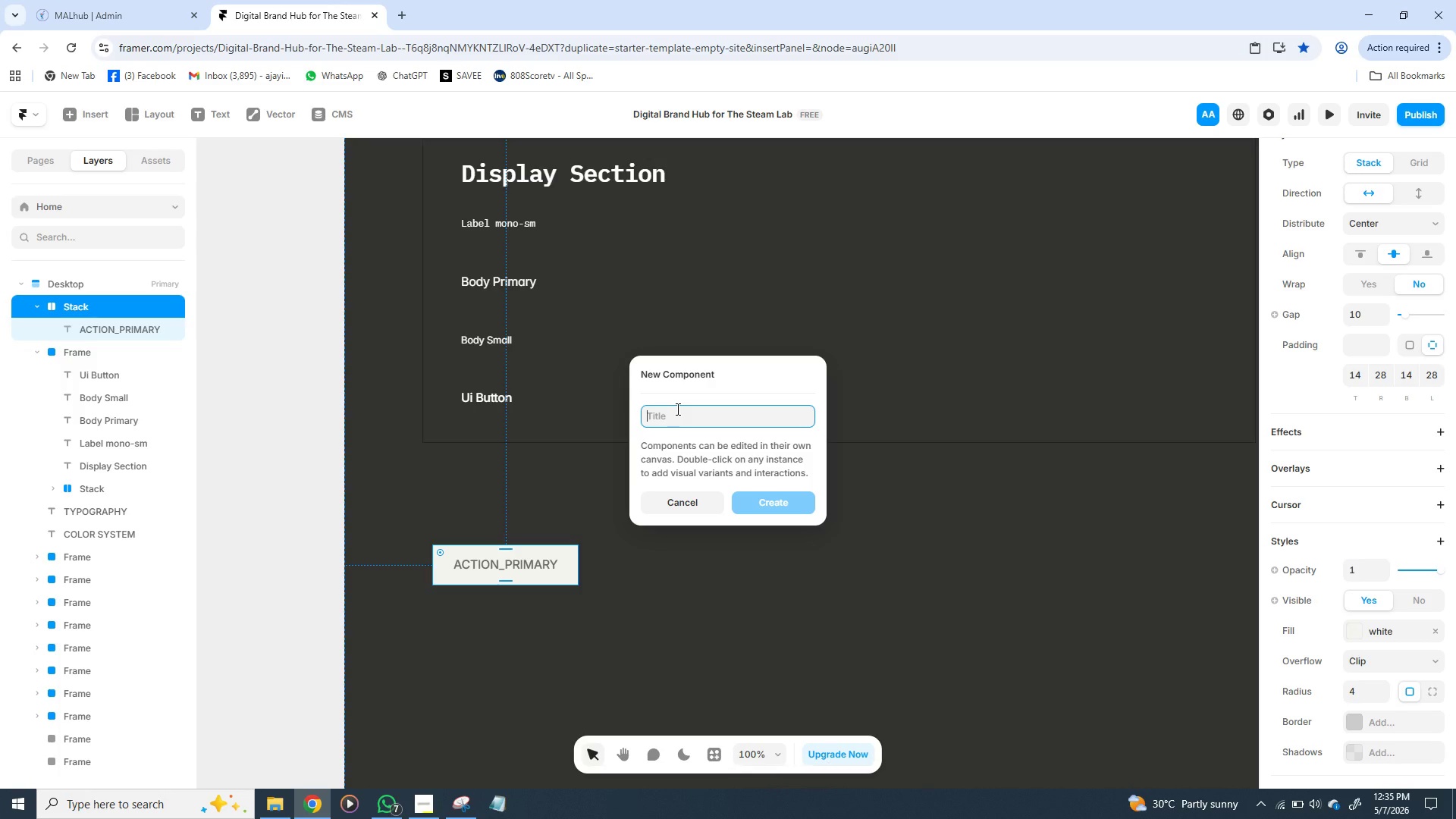 
wait(19.06)
 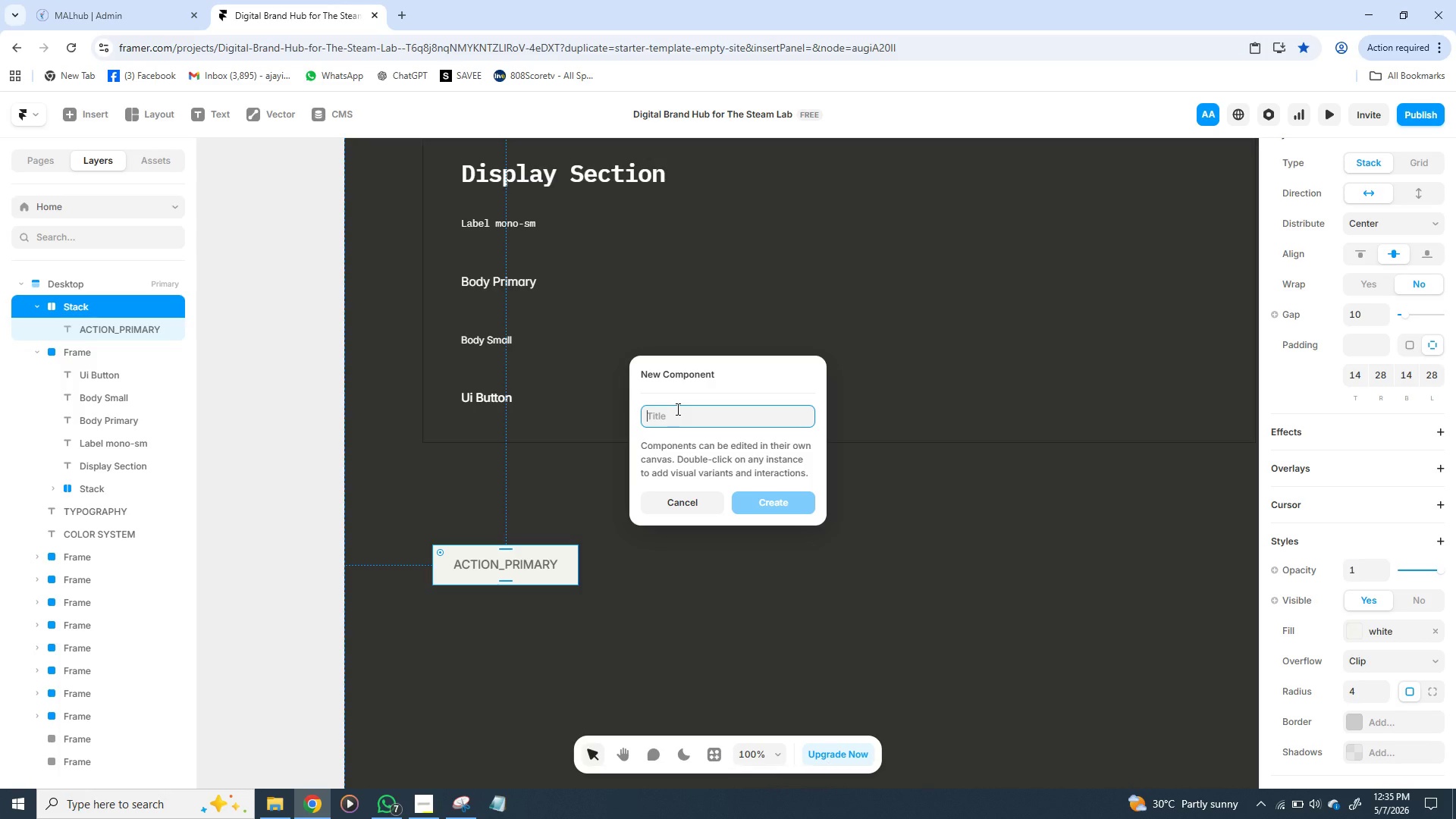 
key(B)
 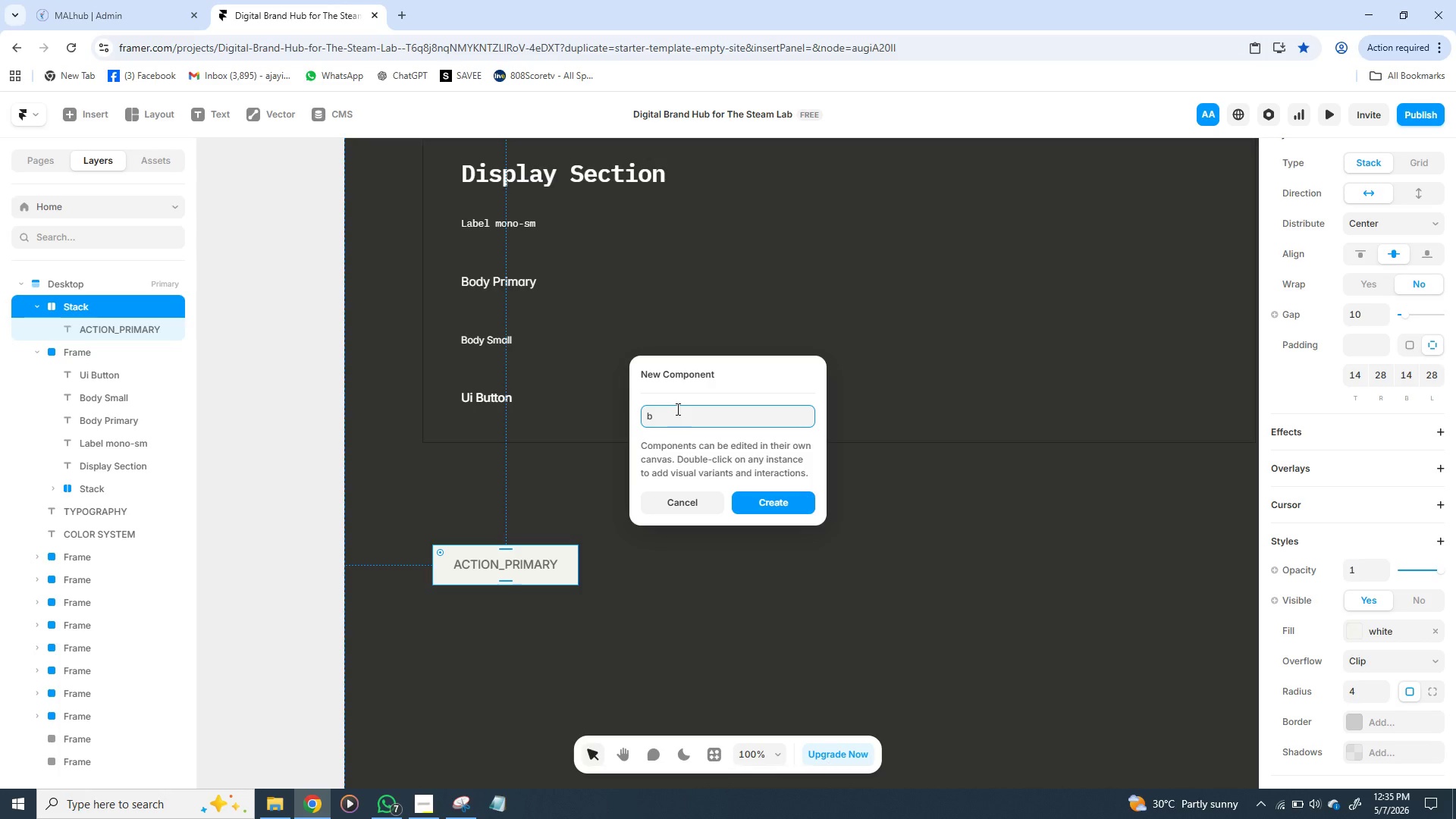 
type(utton com)
 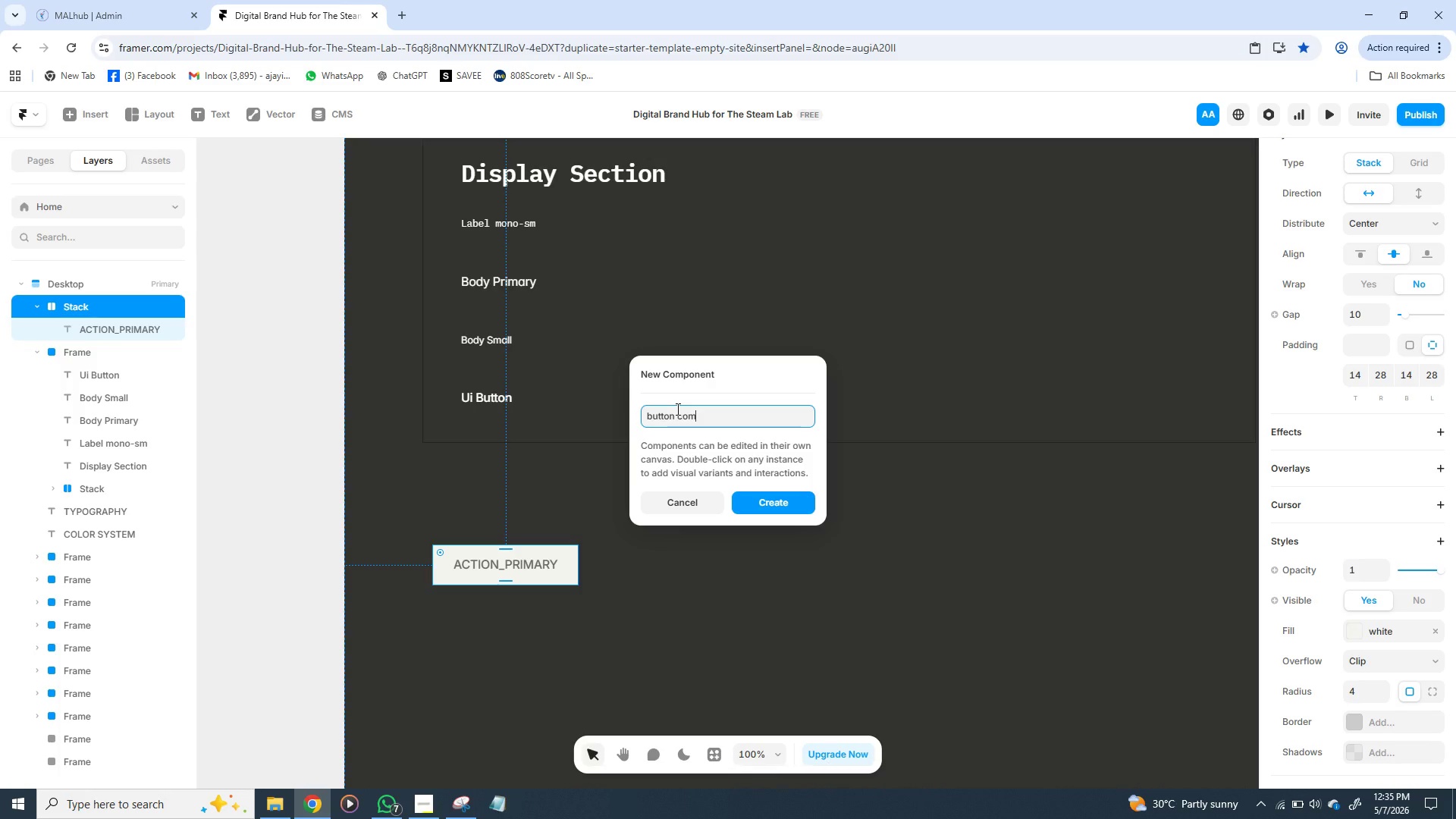 
wait(5.69)
 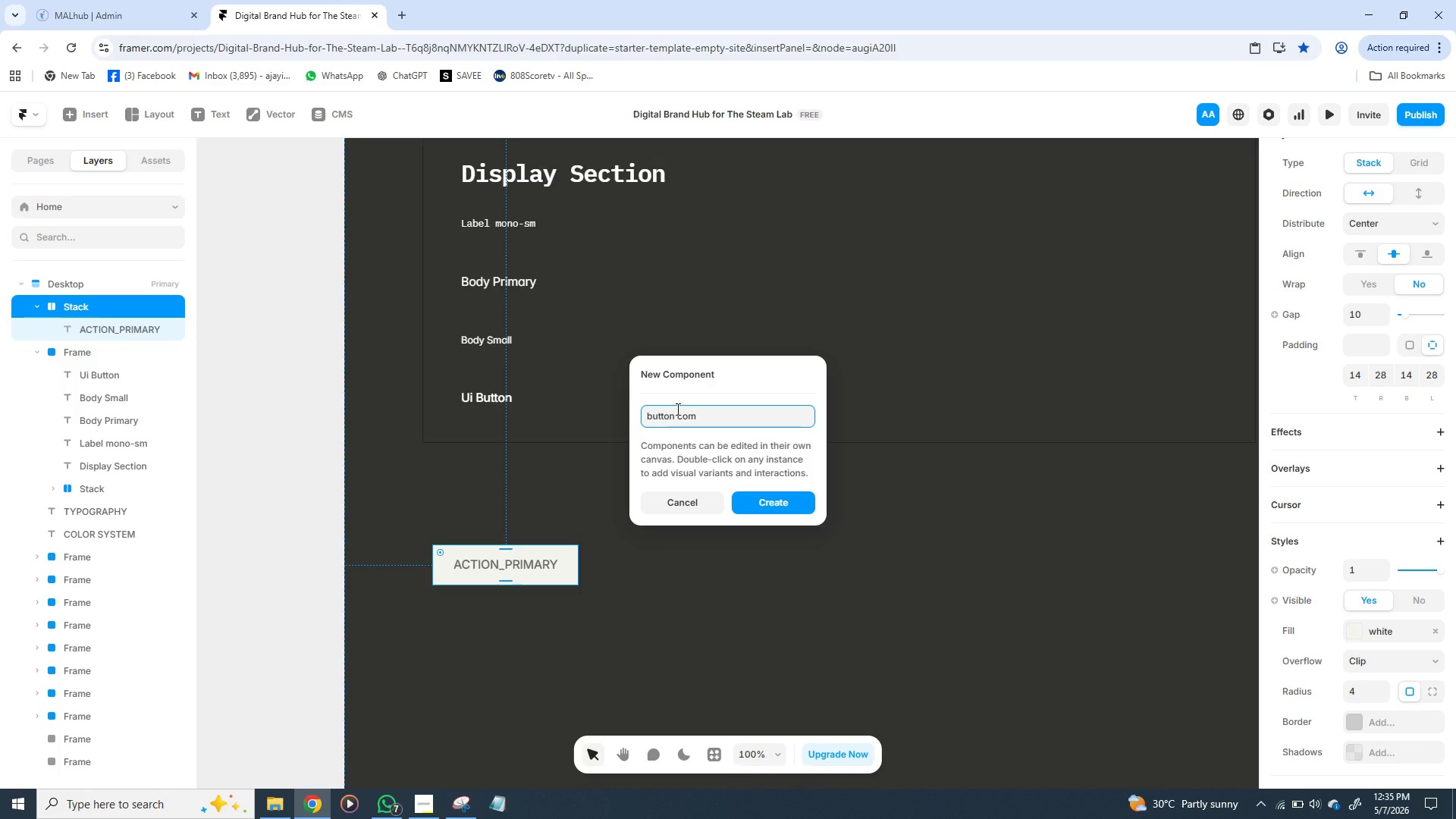 
type(po)
 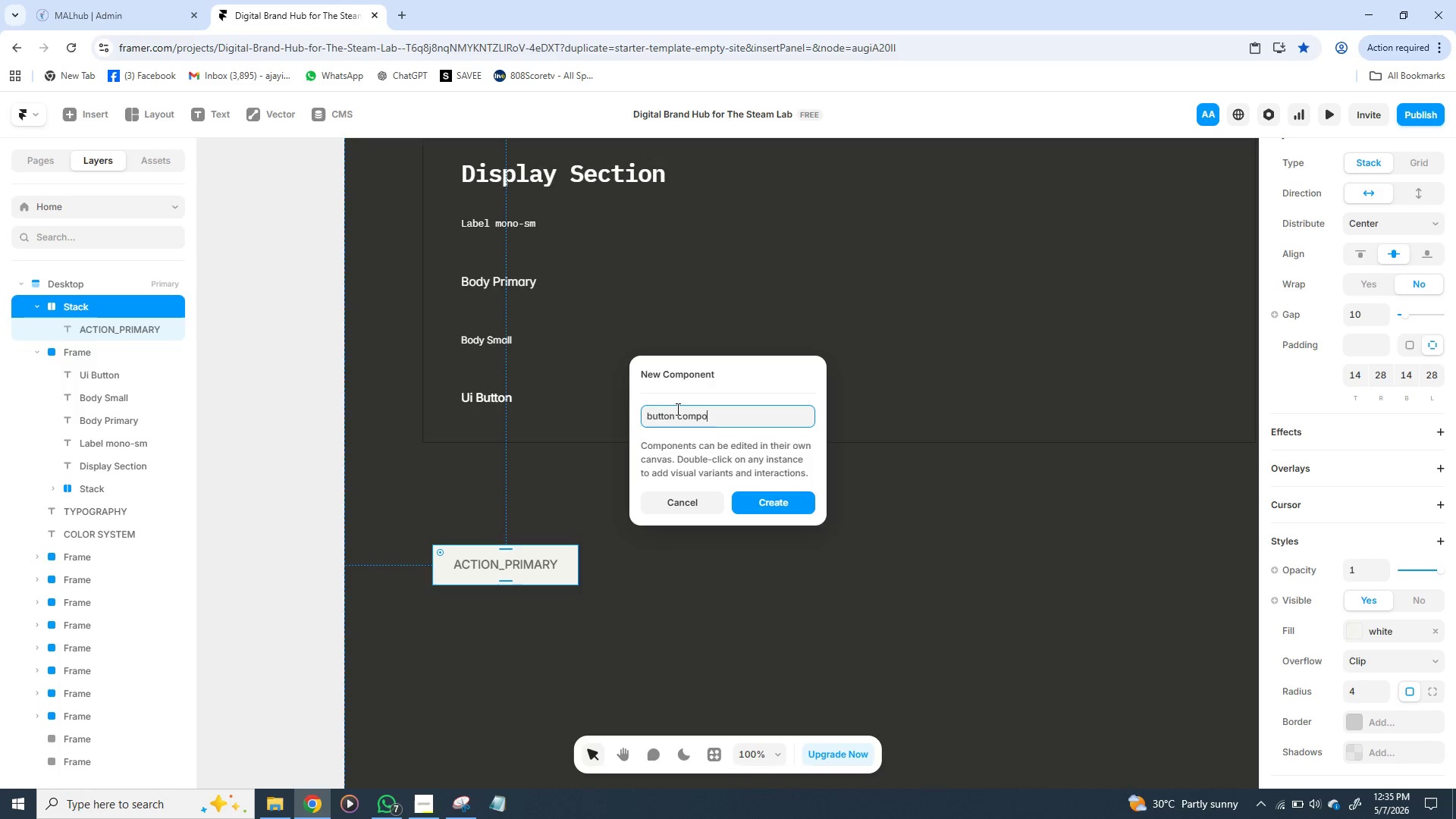 
type(nent)
 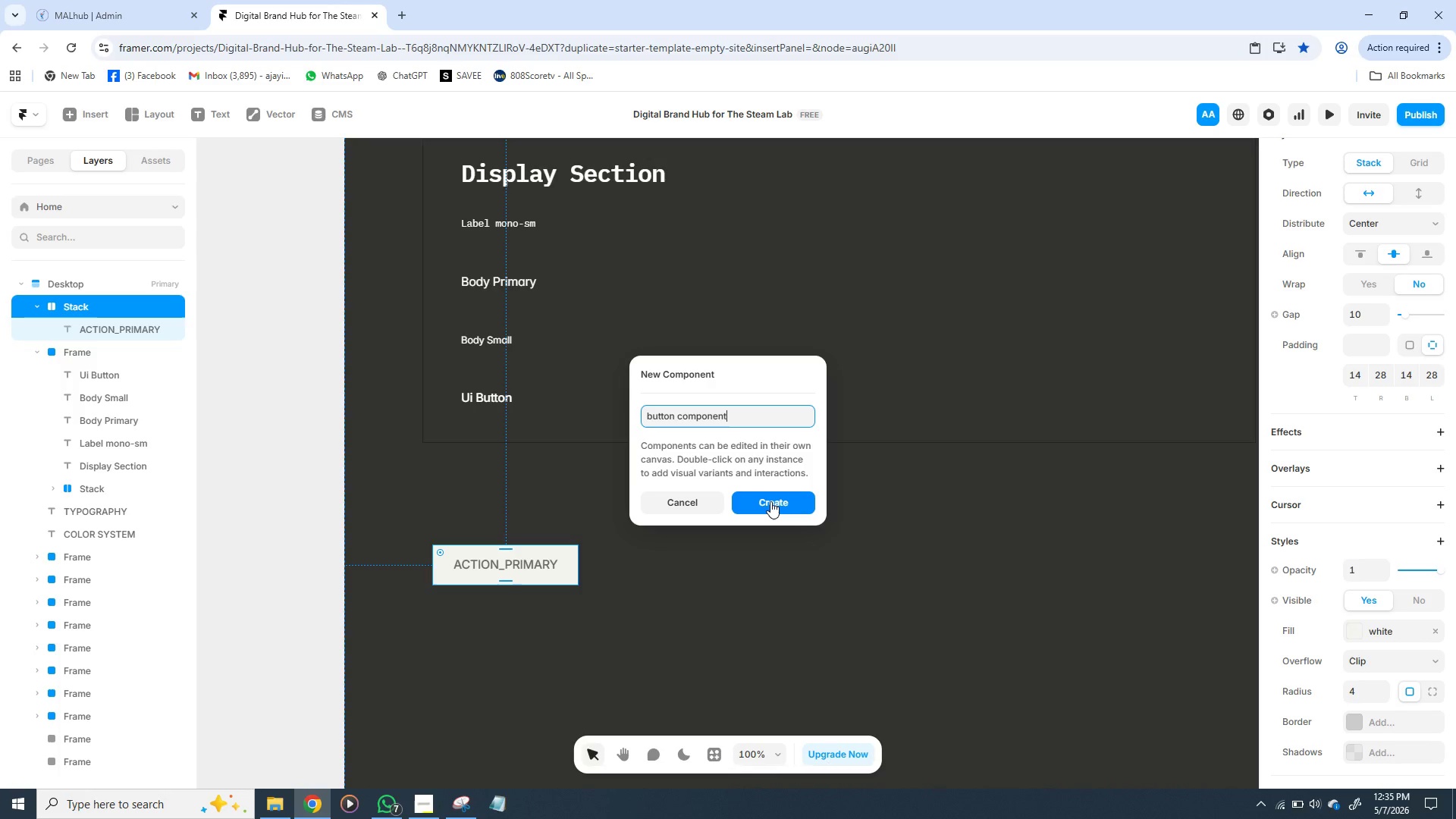 
left_click([770, 501])
 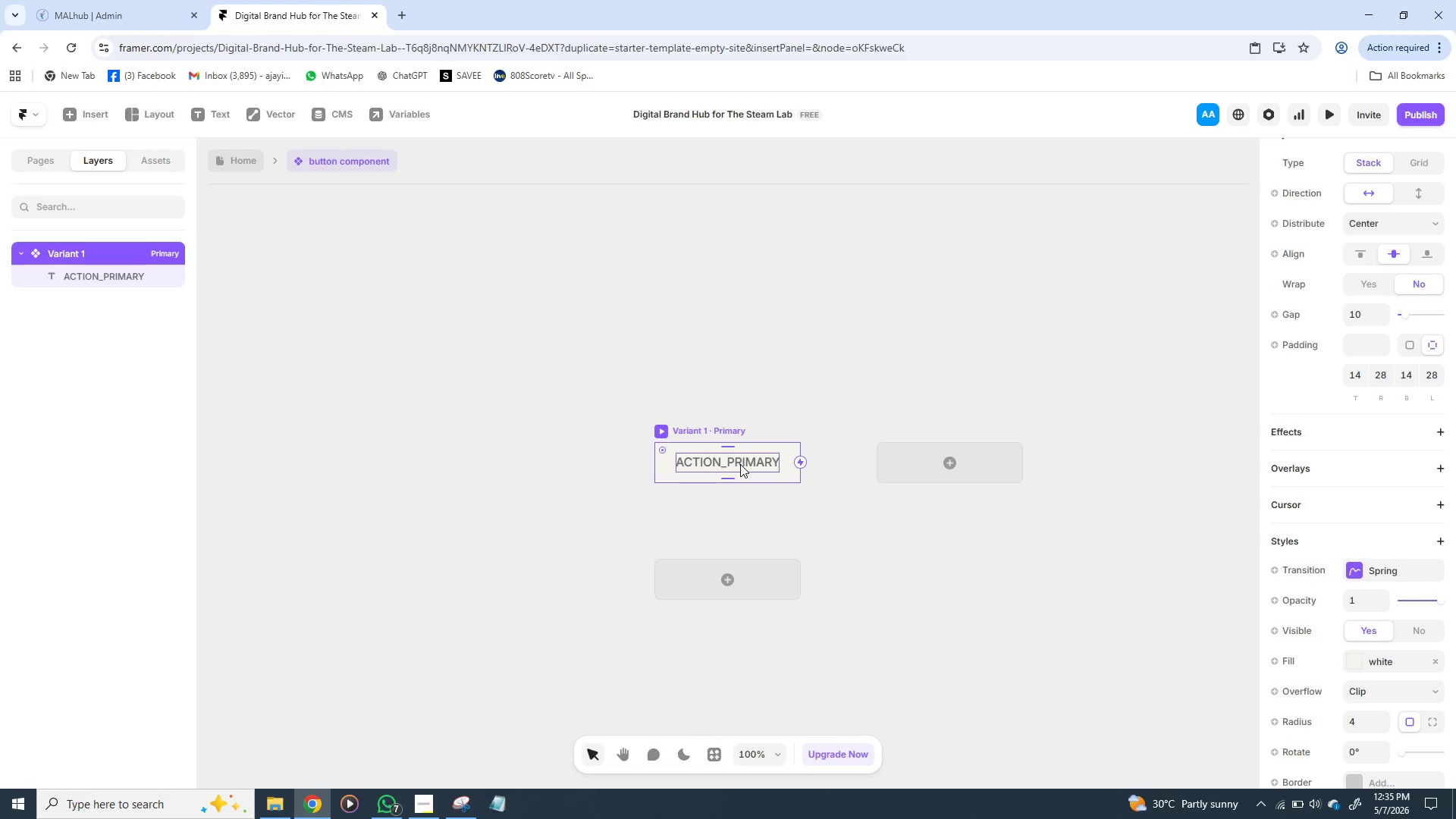 
wait(19.02)
 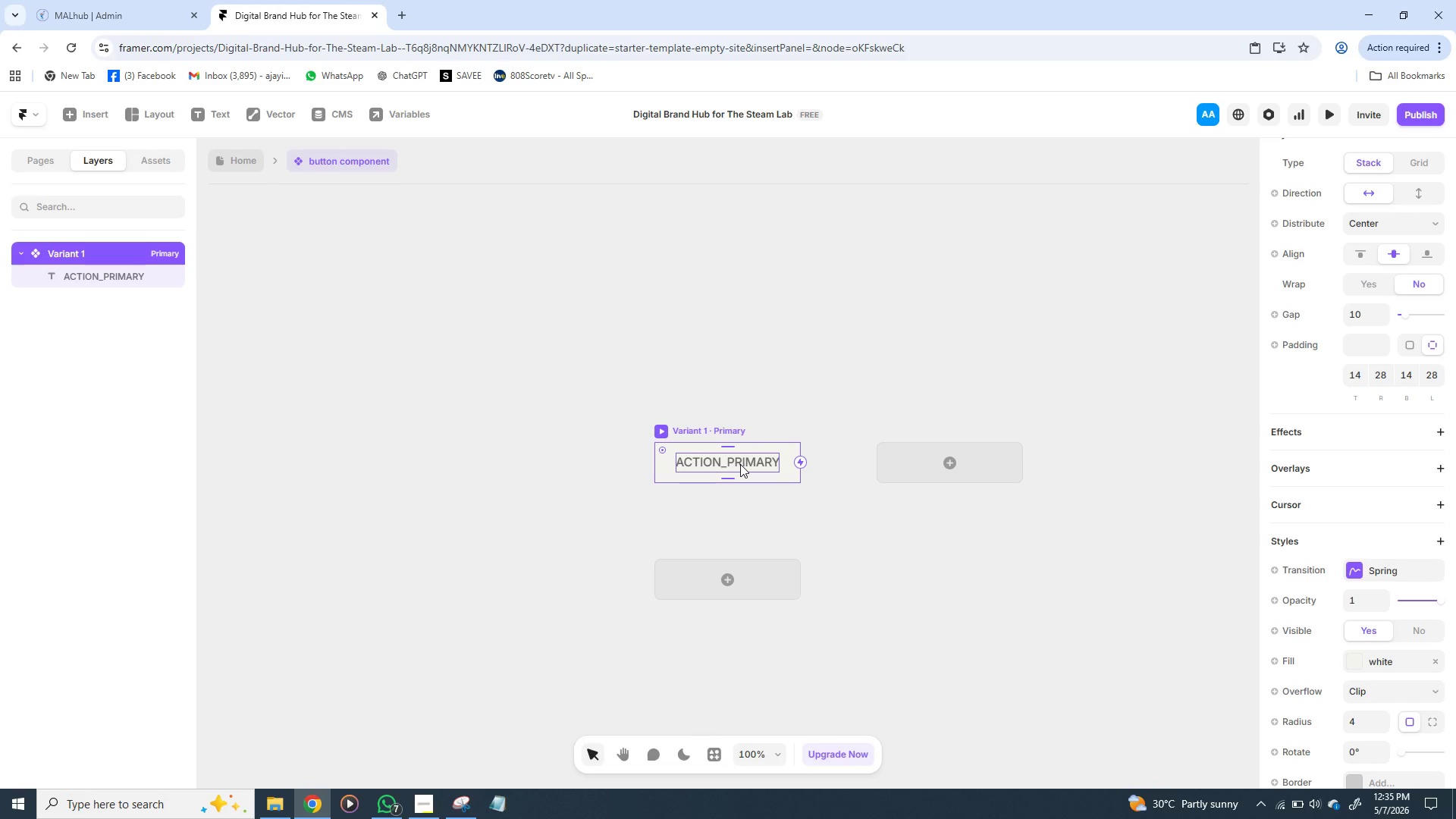 
left_click([722, 465])
 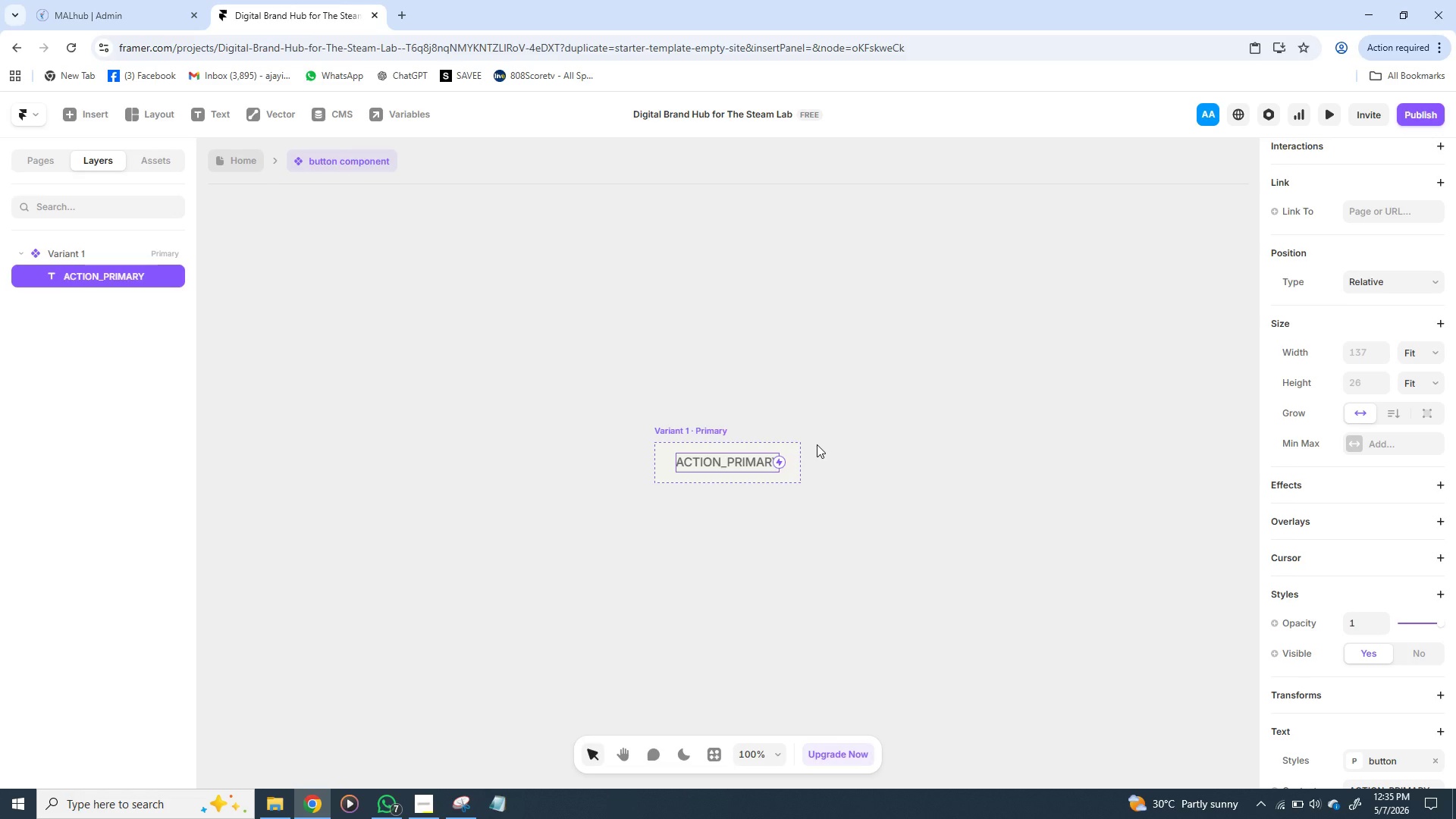 
wait(11.36)
 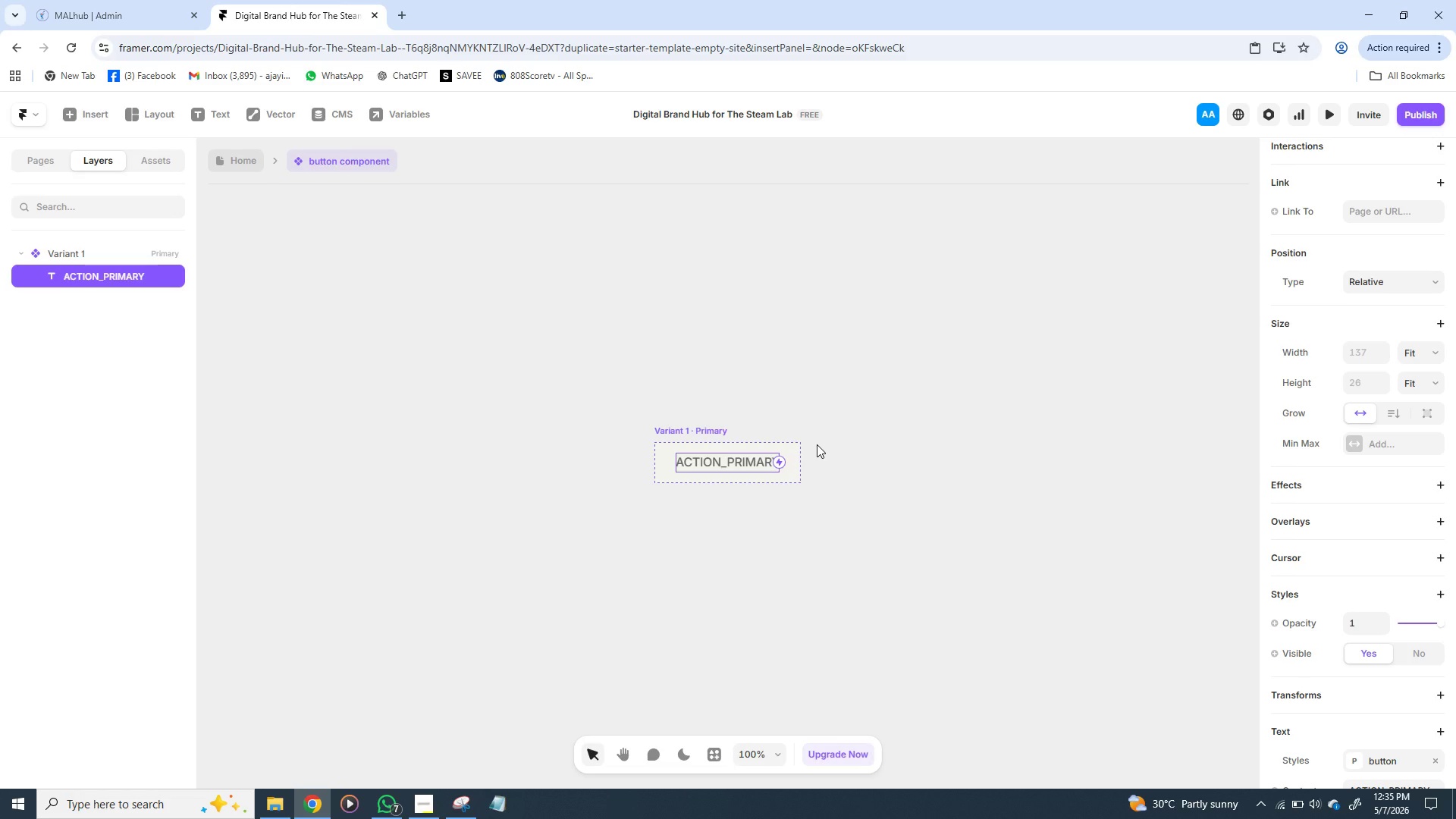 
left_click([799, 468])
 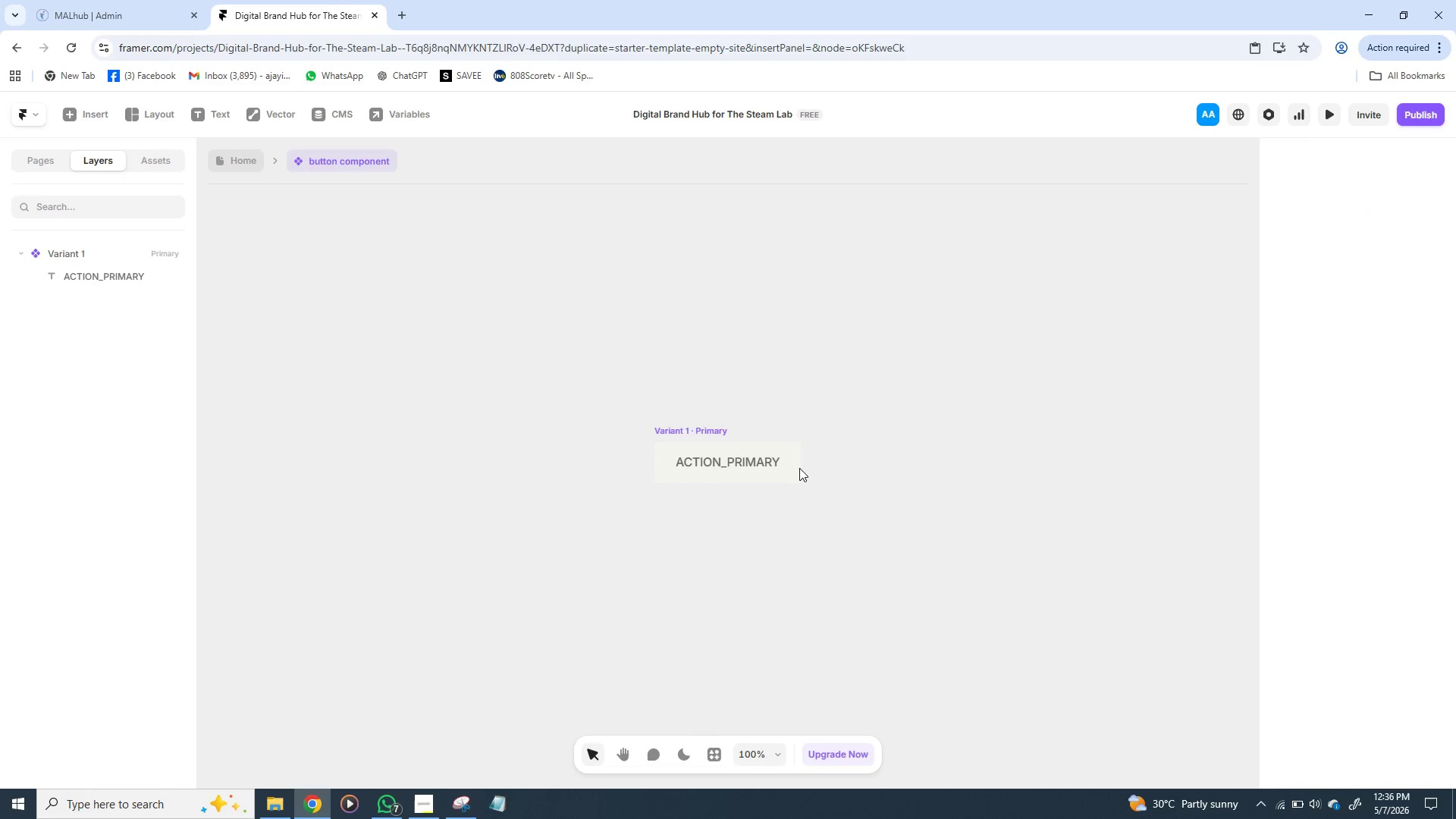 
left_click([799, 468])
 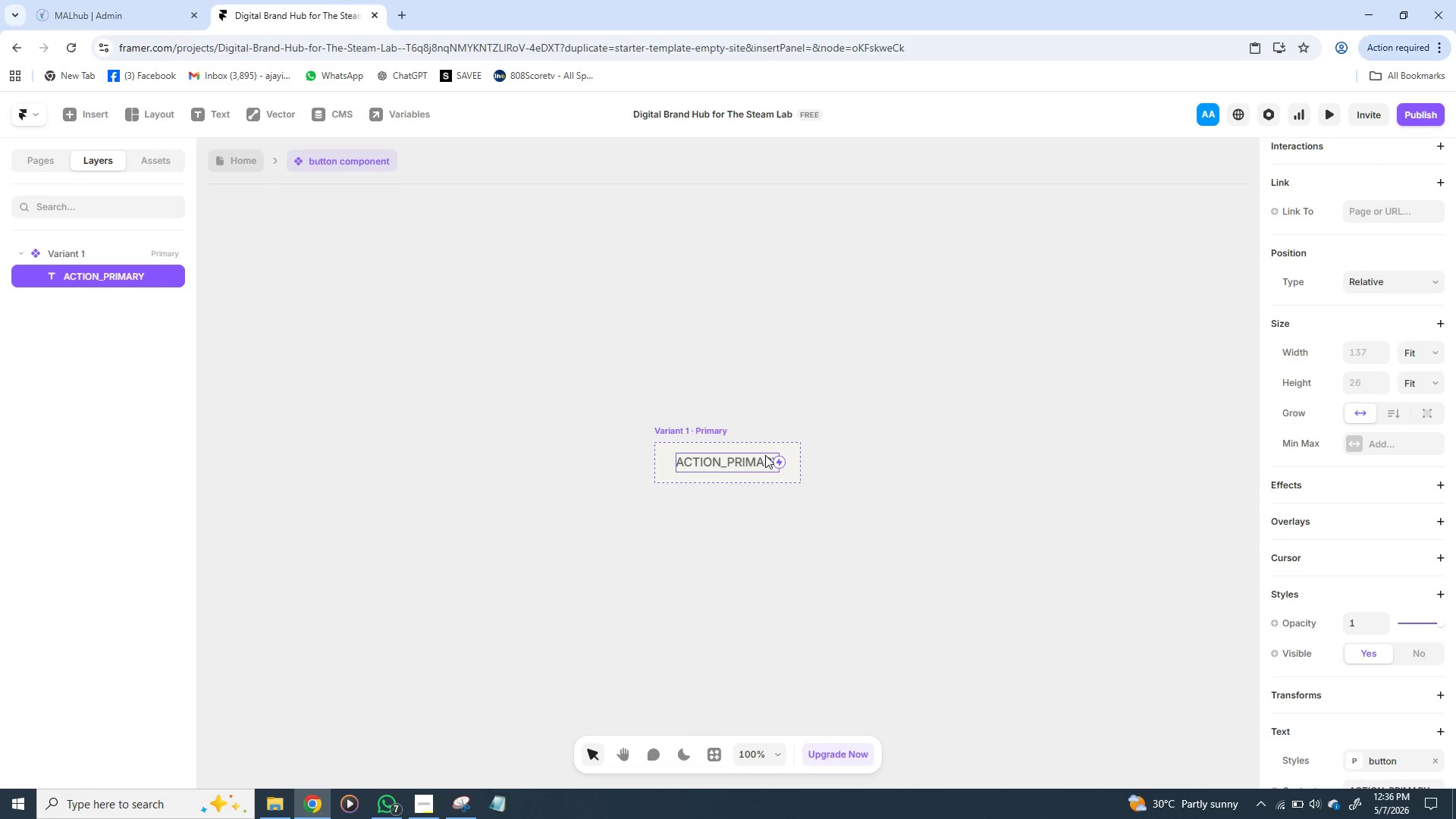 
left_click([765, 455])
 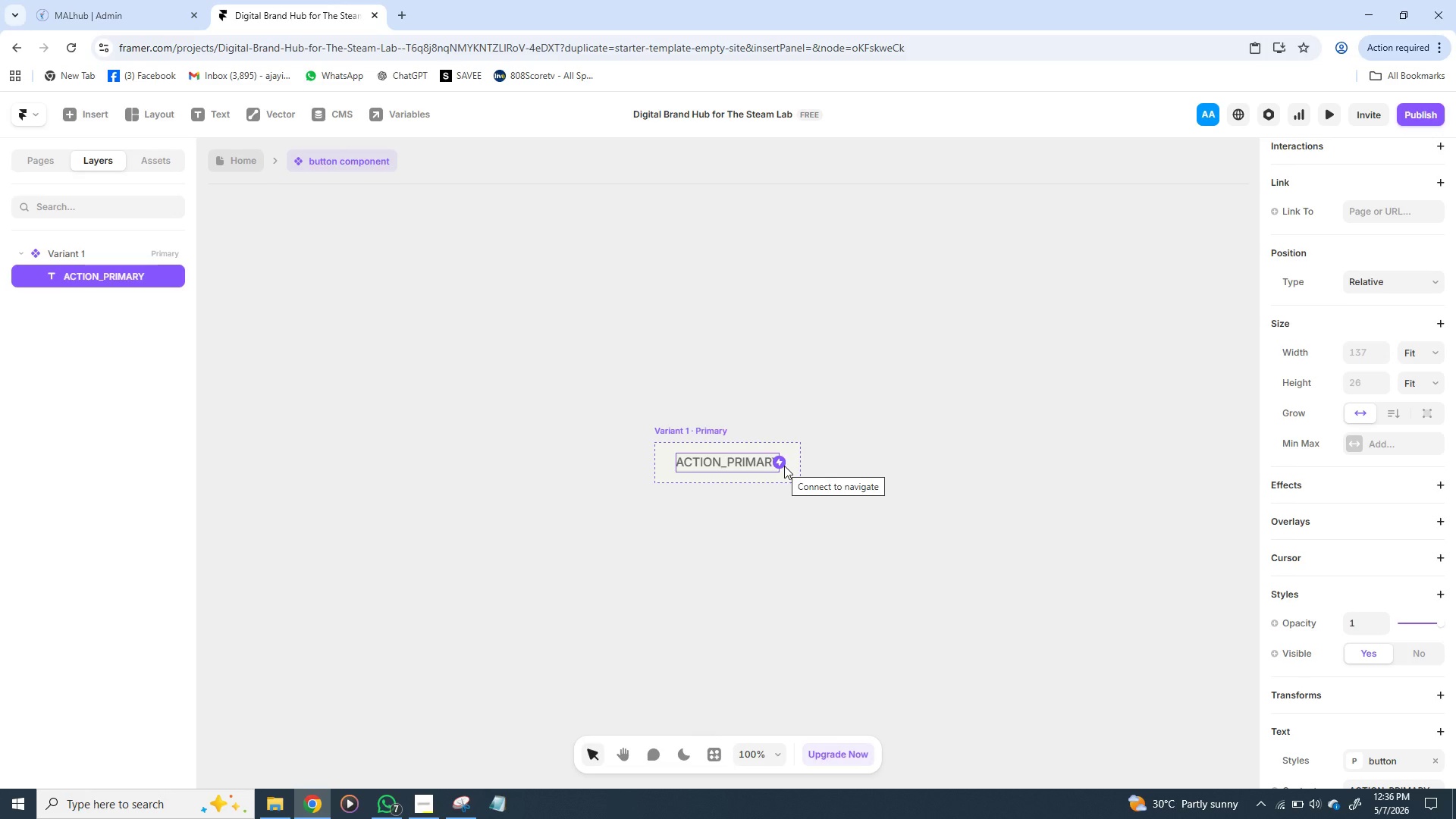 
left_click_drag(start_coordinate=[784, 466], to_coordinate=[790, 466])
 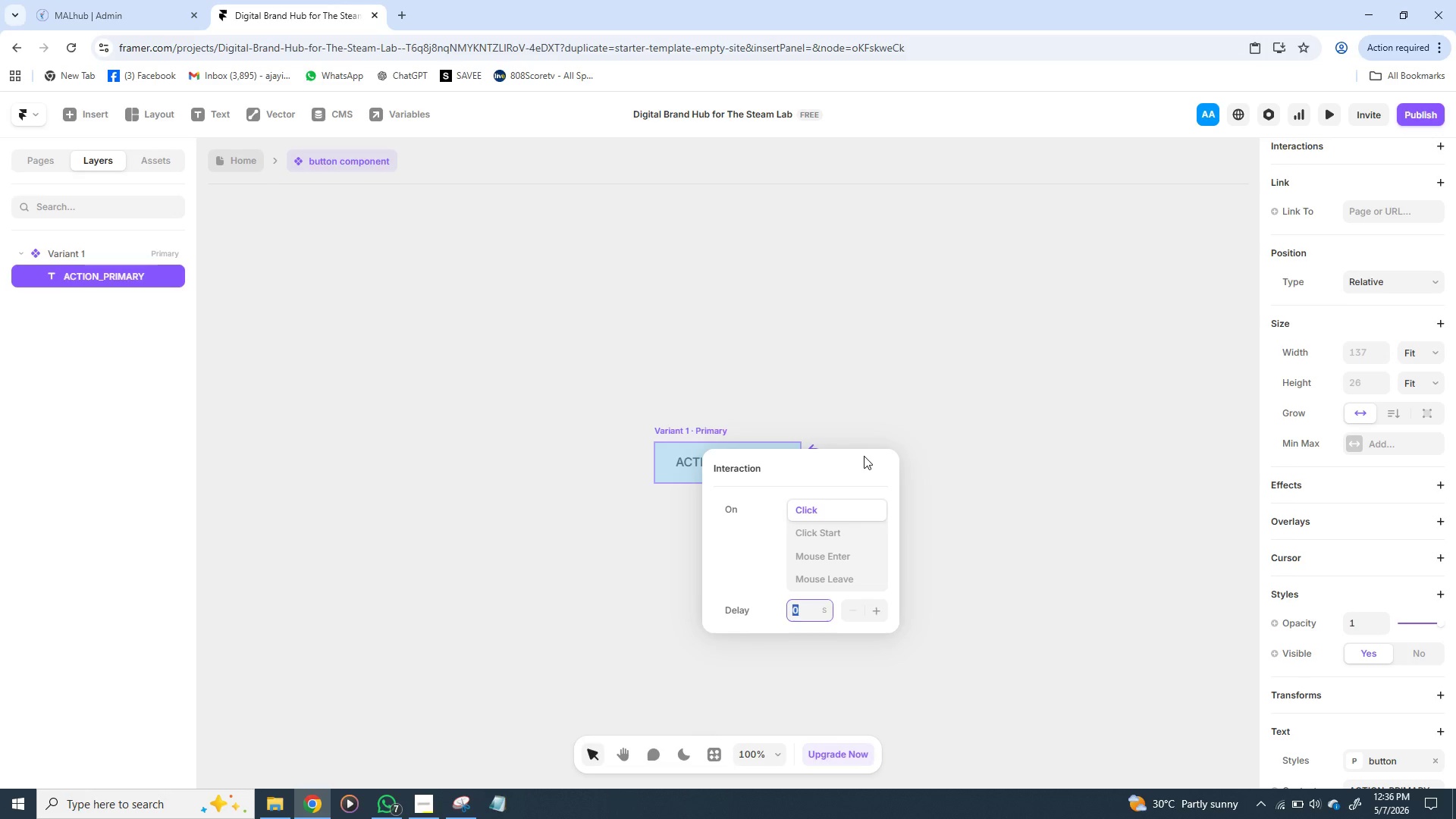 
left_click([864, 456])
 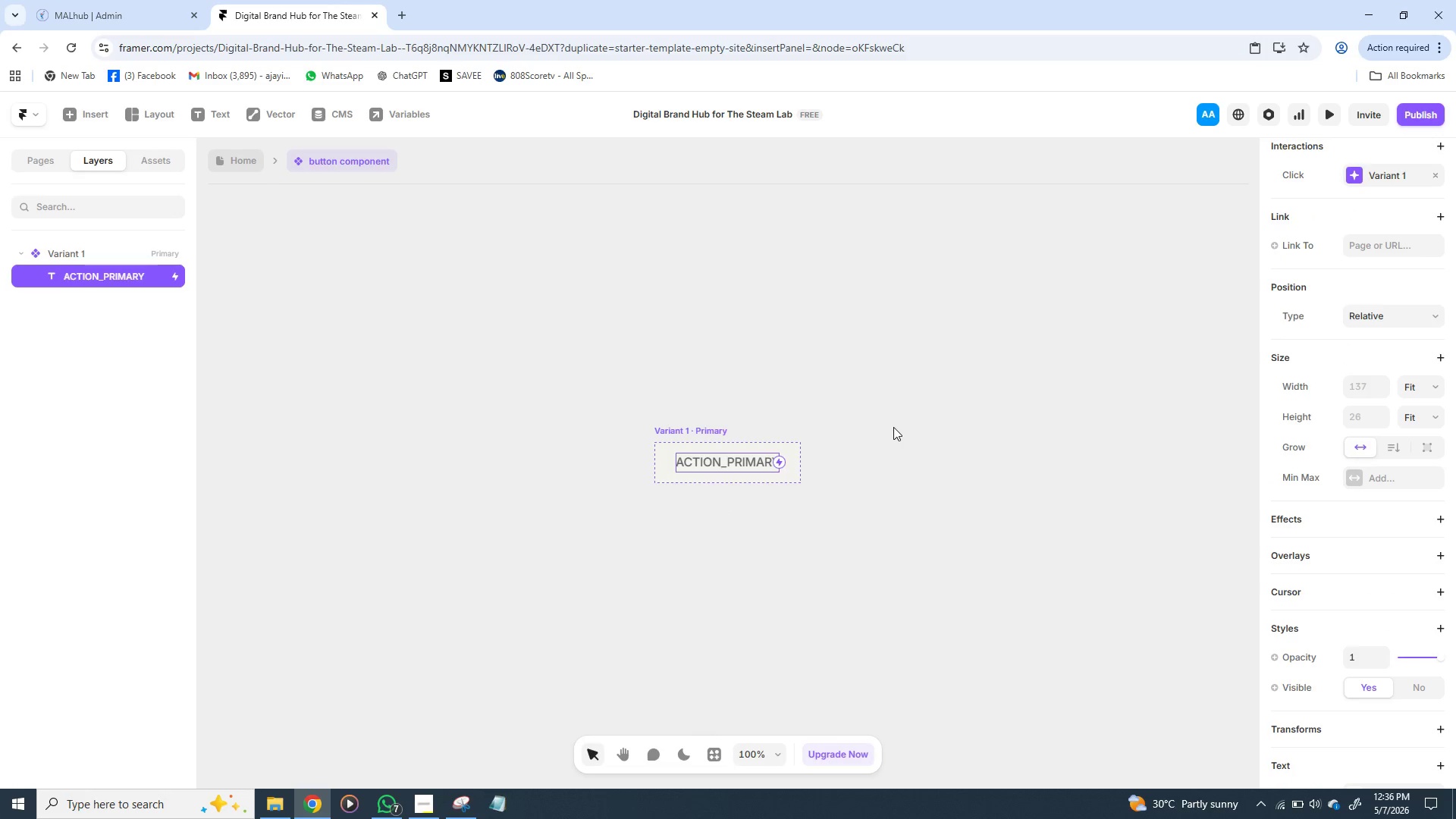 
left_click([893, 427])
 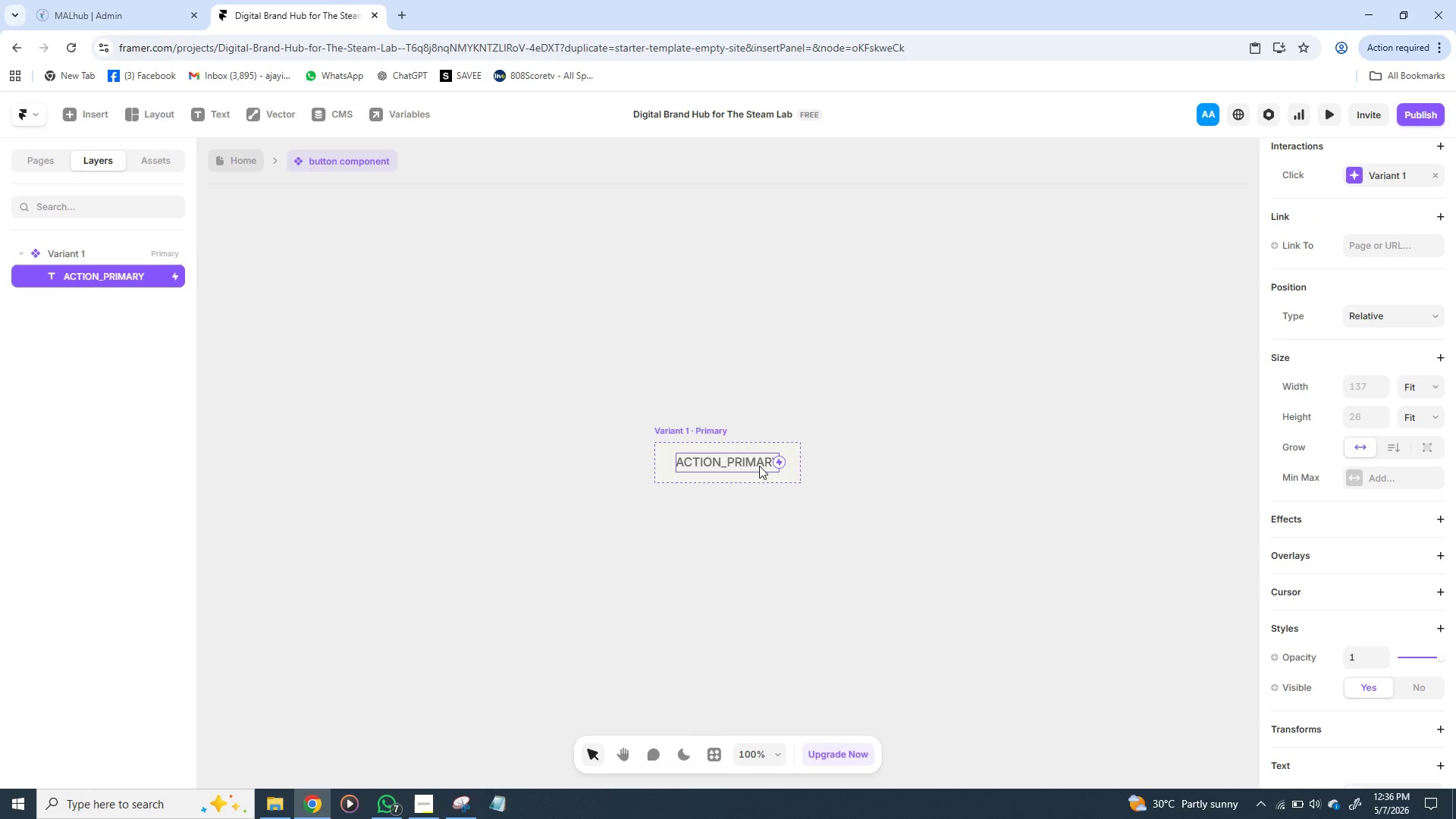 
left_click([759, 466])
 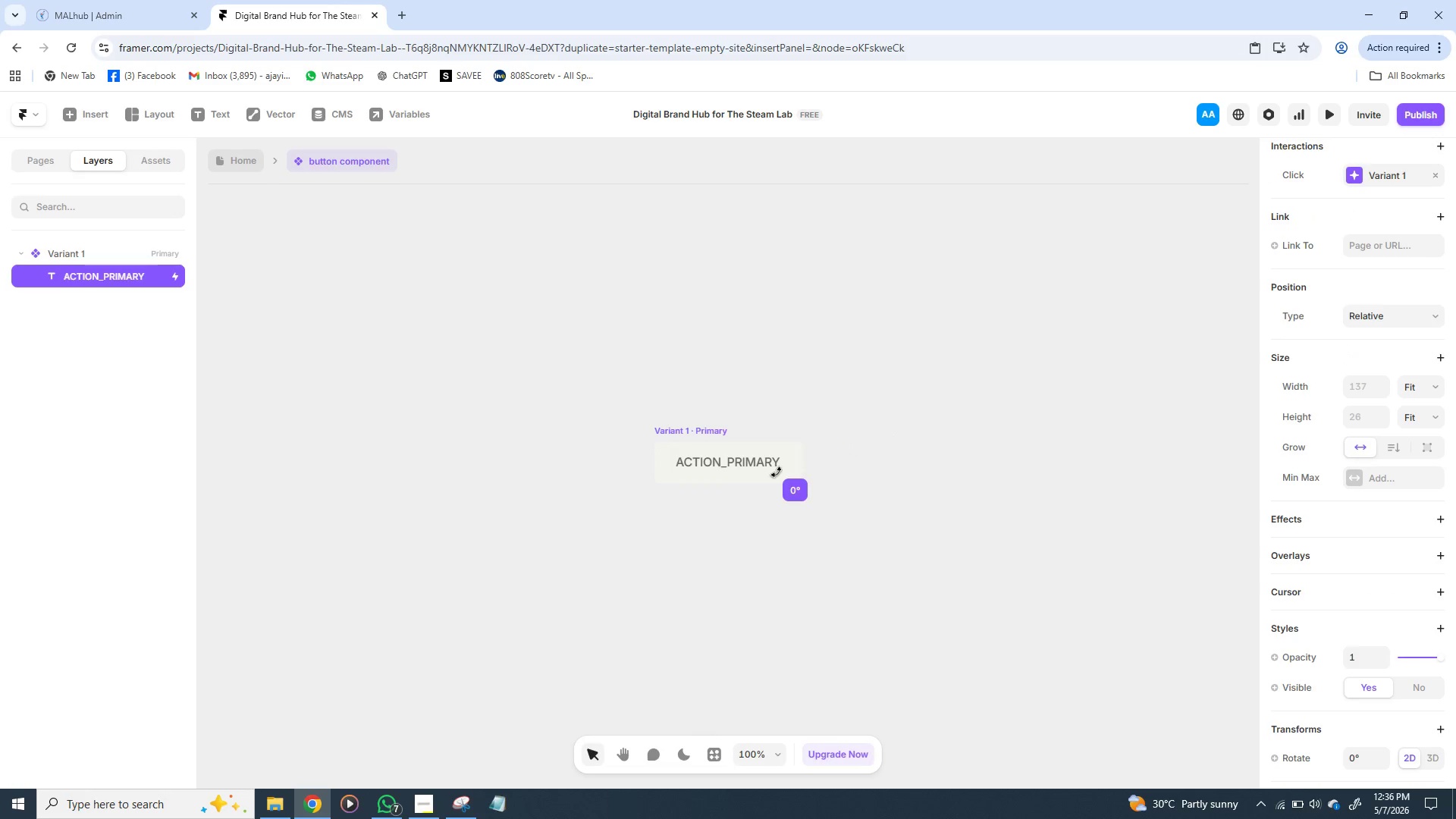 
left_click([777, 472])
 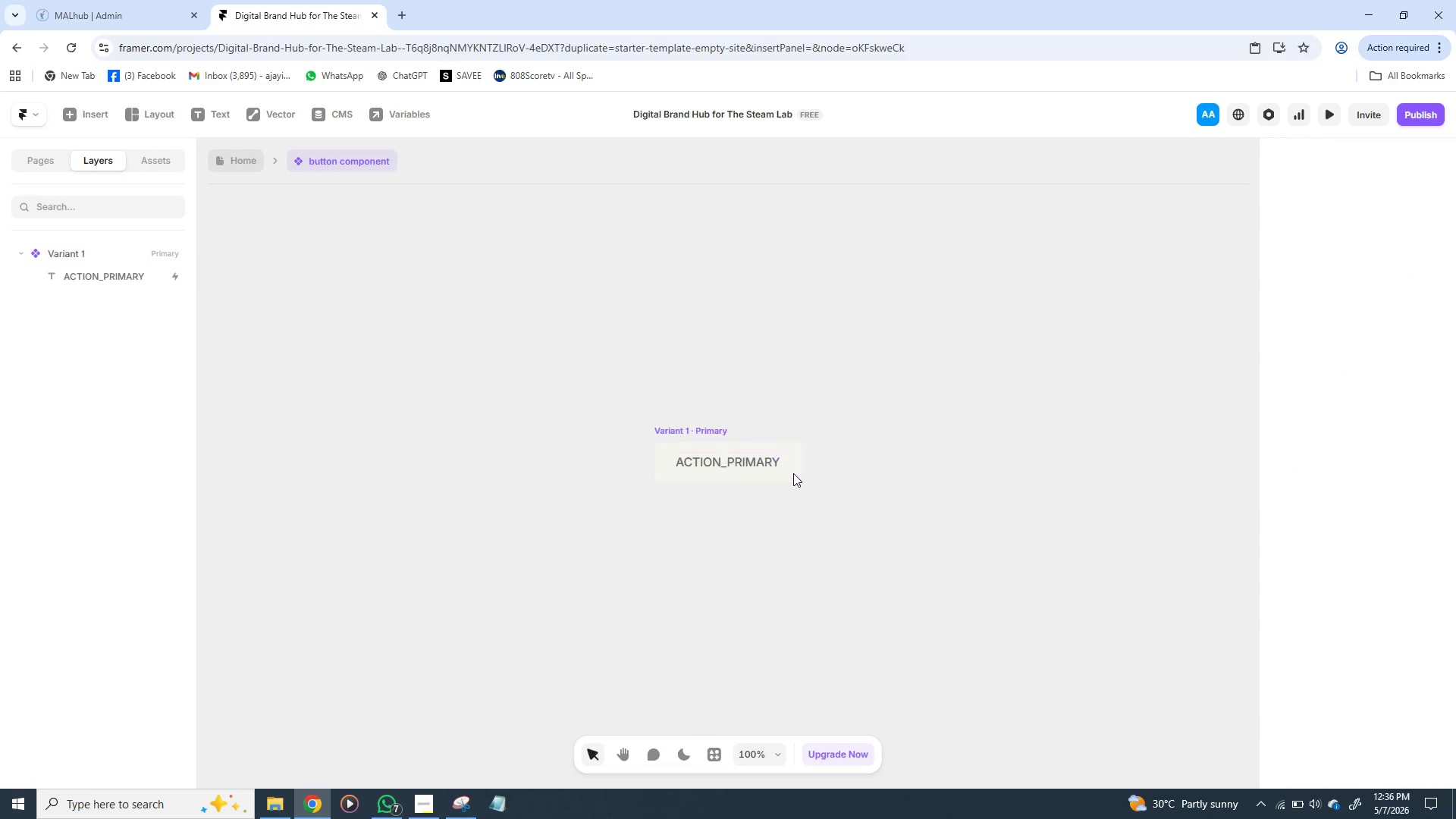 
left_click([793, 473])
 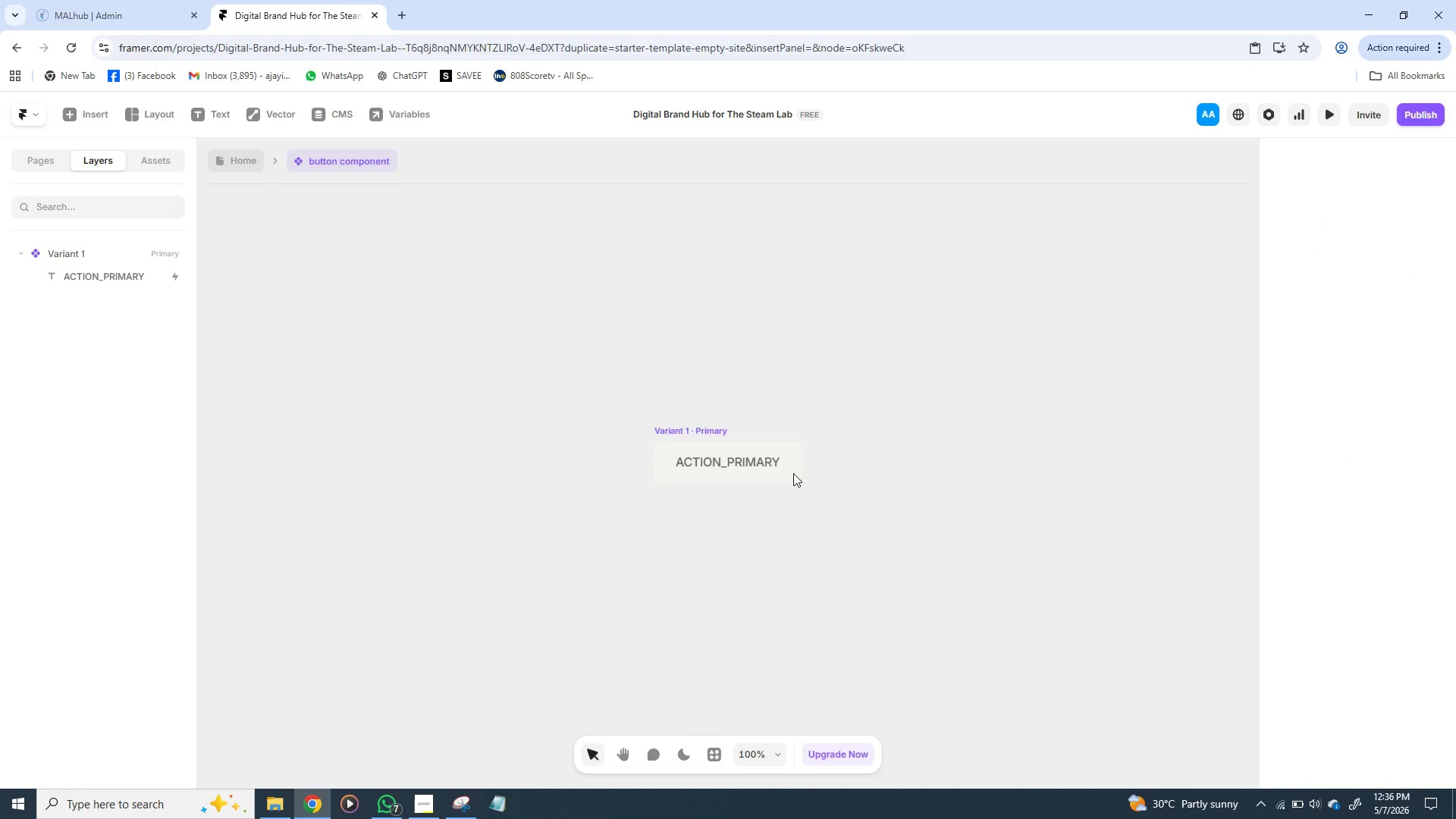 
double_click([793, 473])
 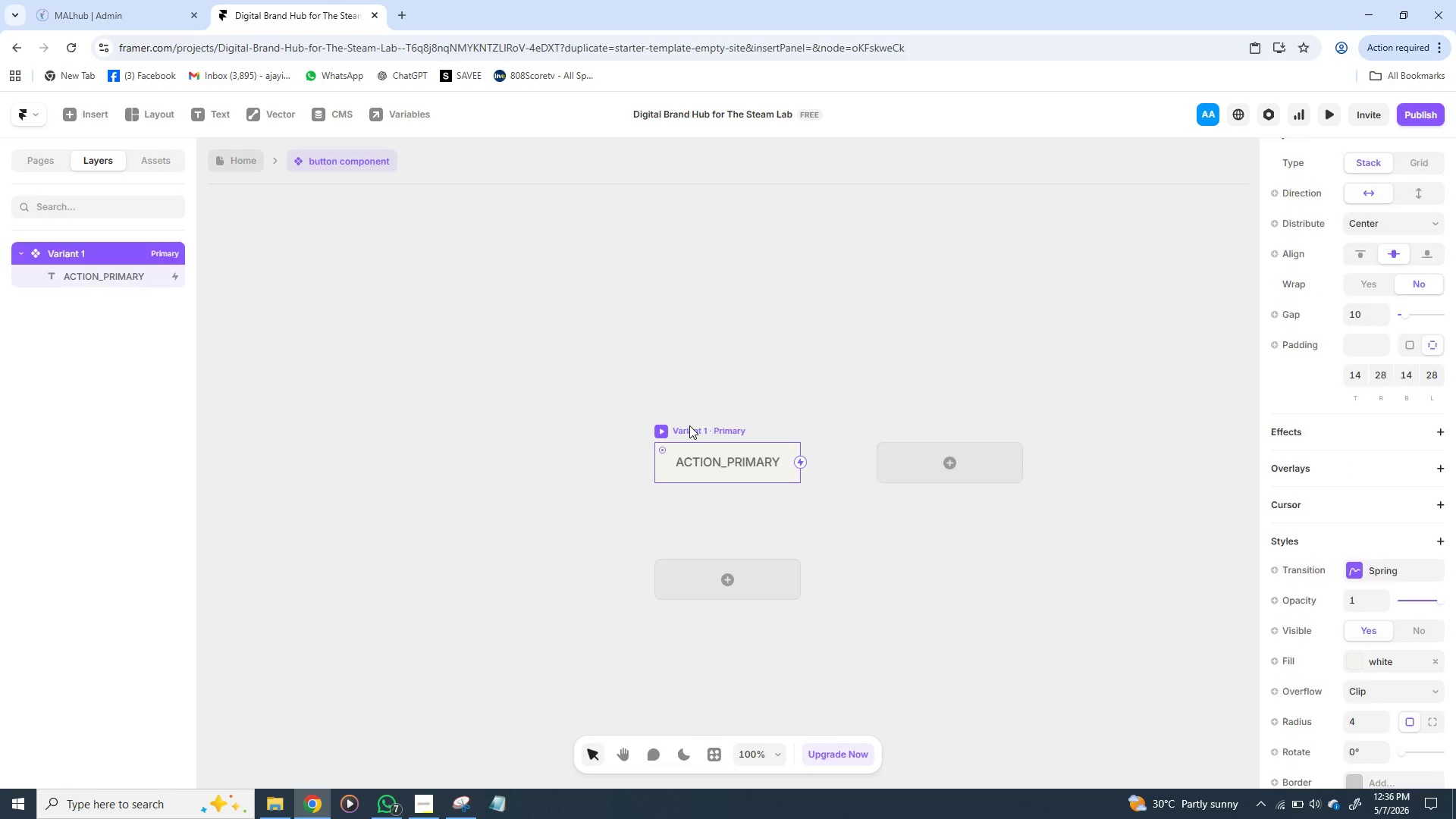 
left_click([689, 425])
 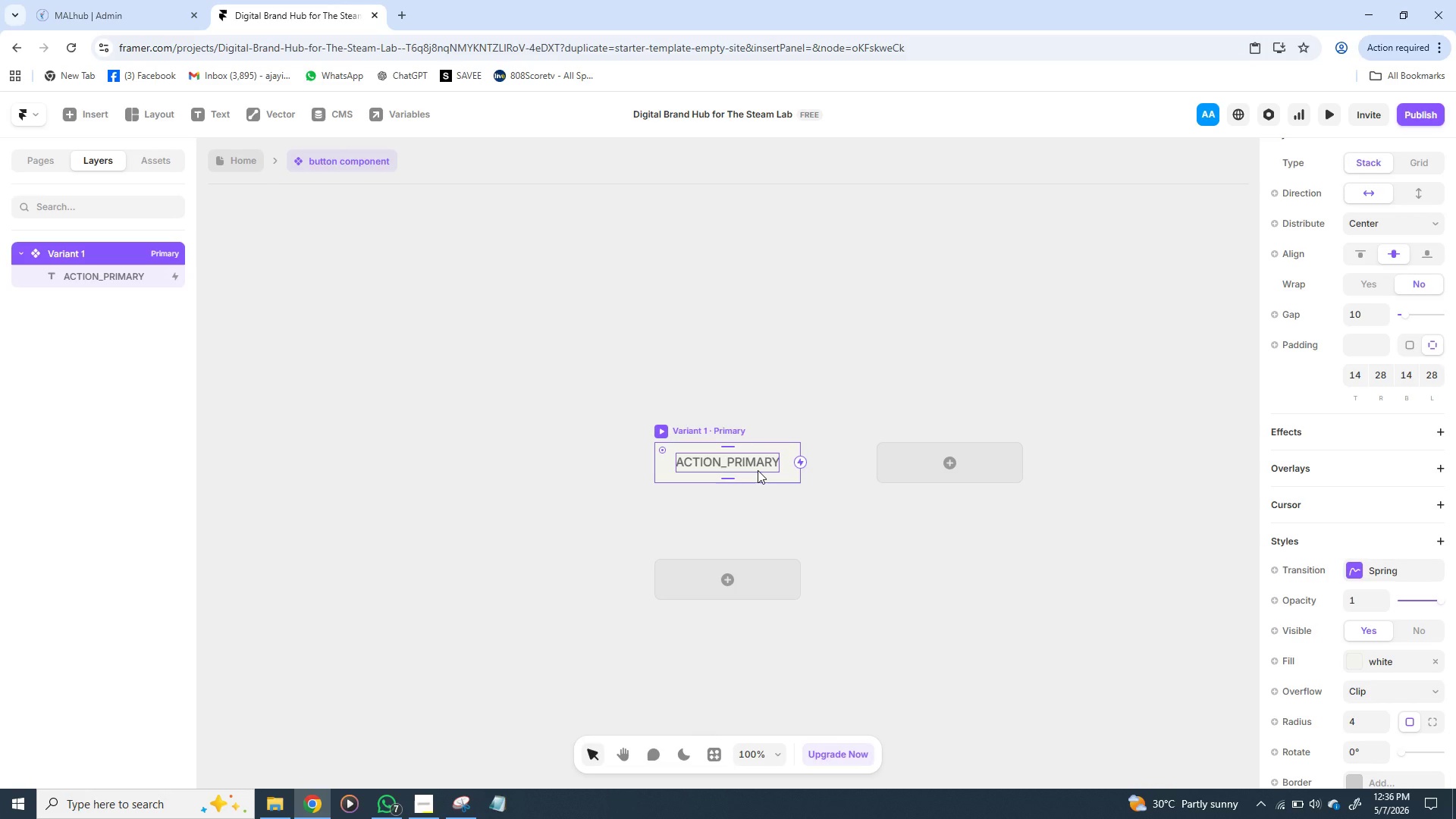 
wait(28.12)
 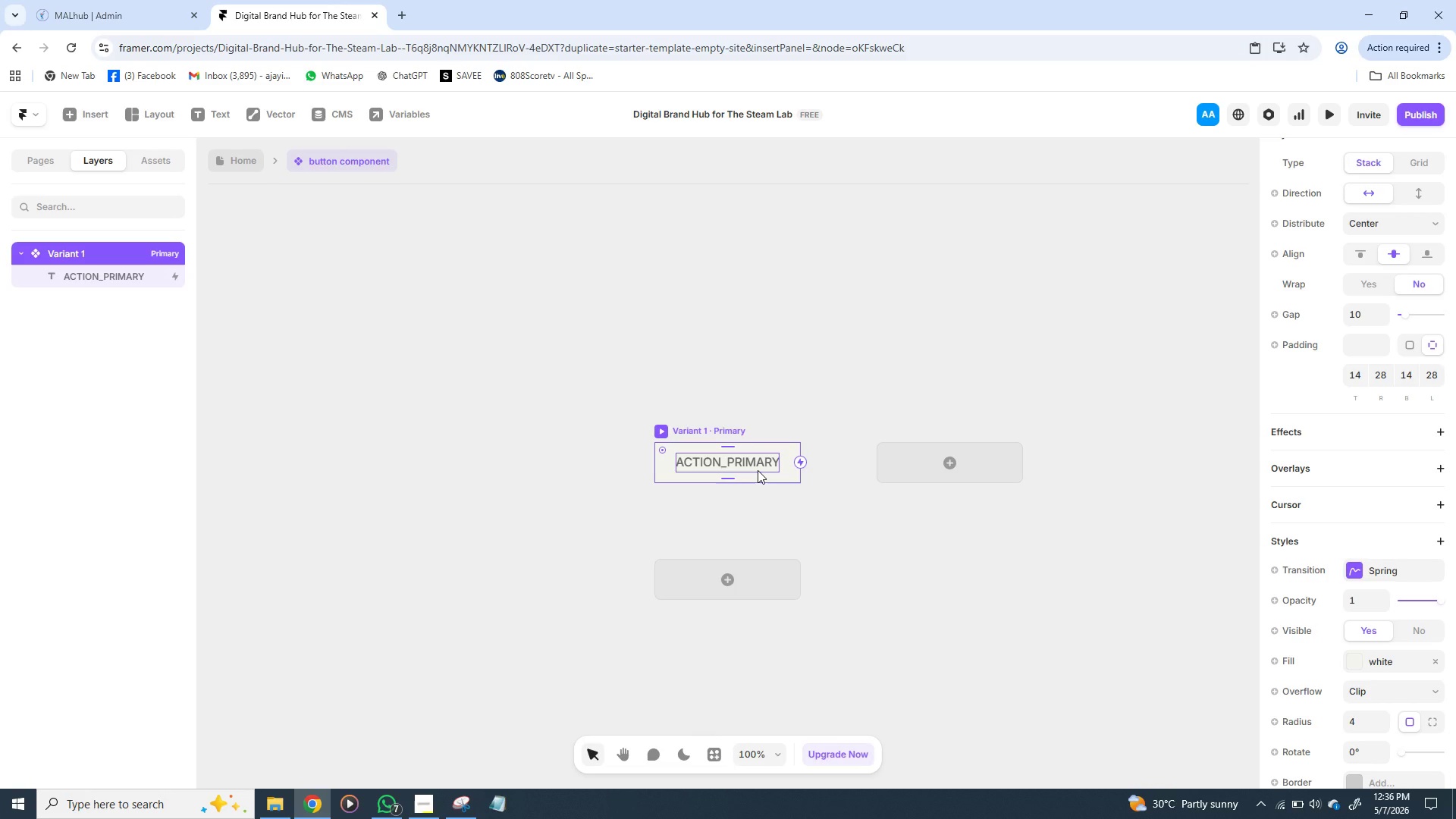 
left_click([933, 466])
 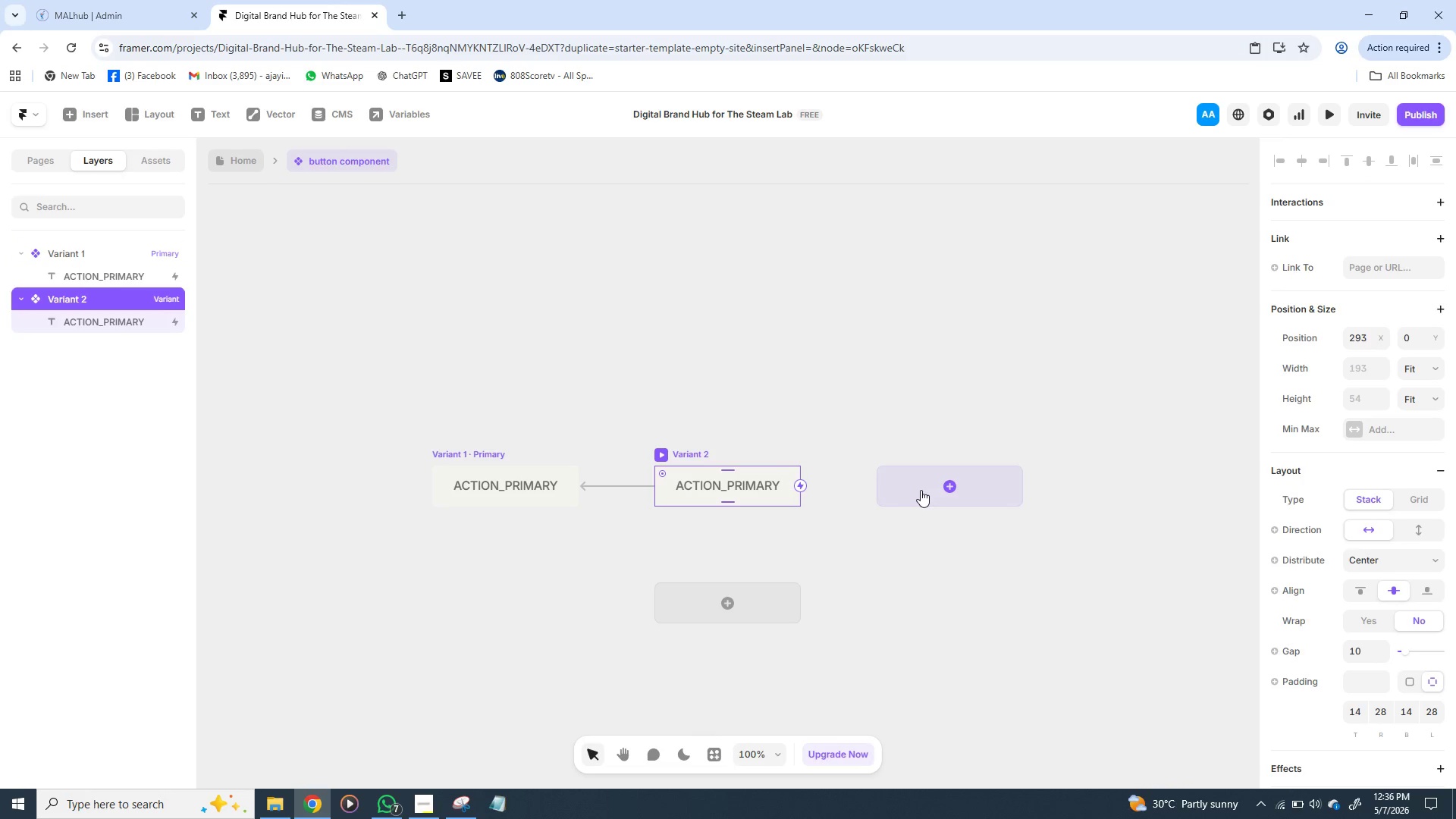 
left_click([922, 490])
 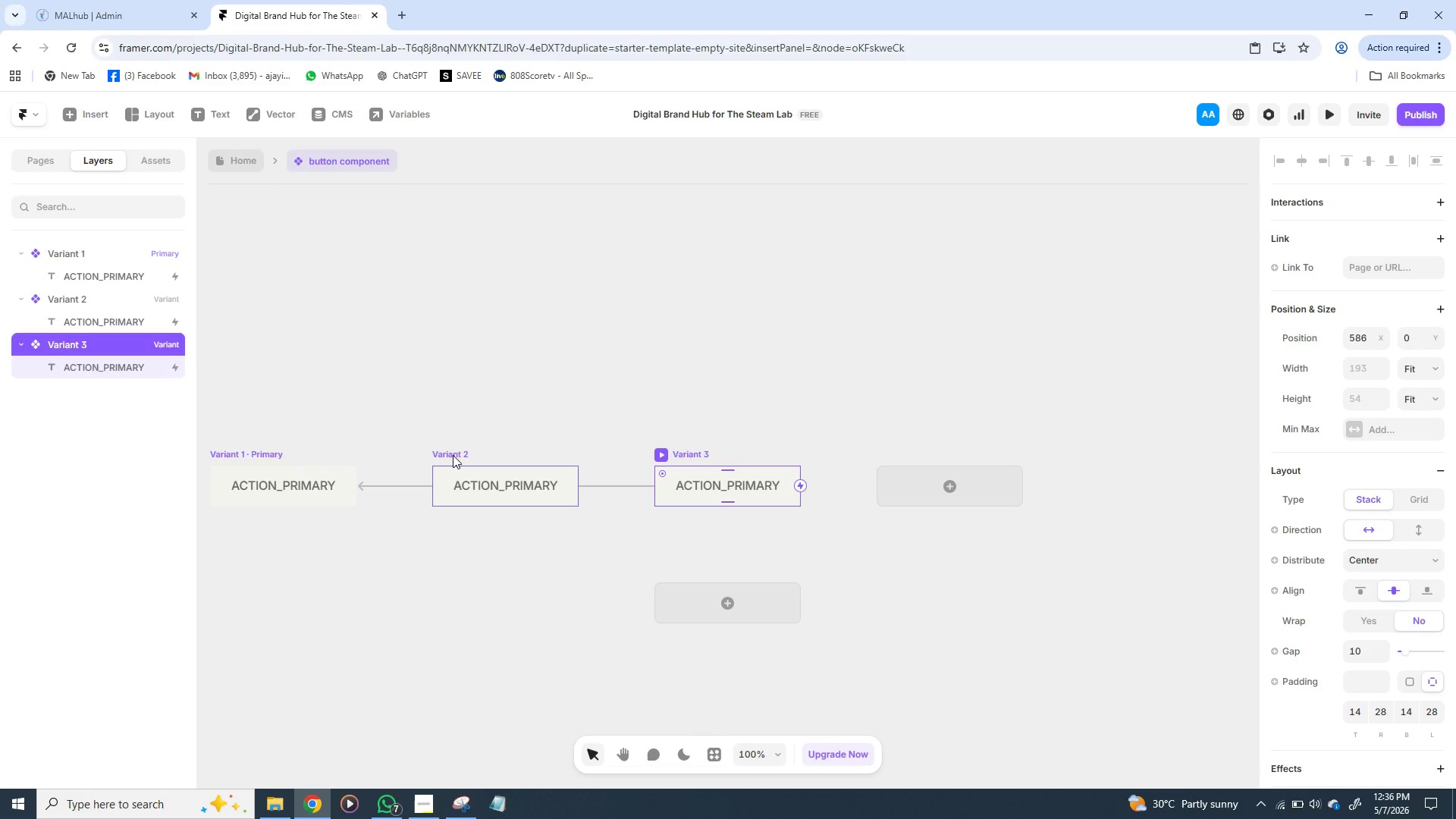 
wait(5.12)
 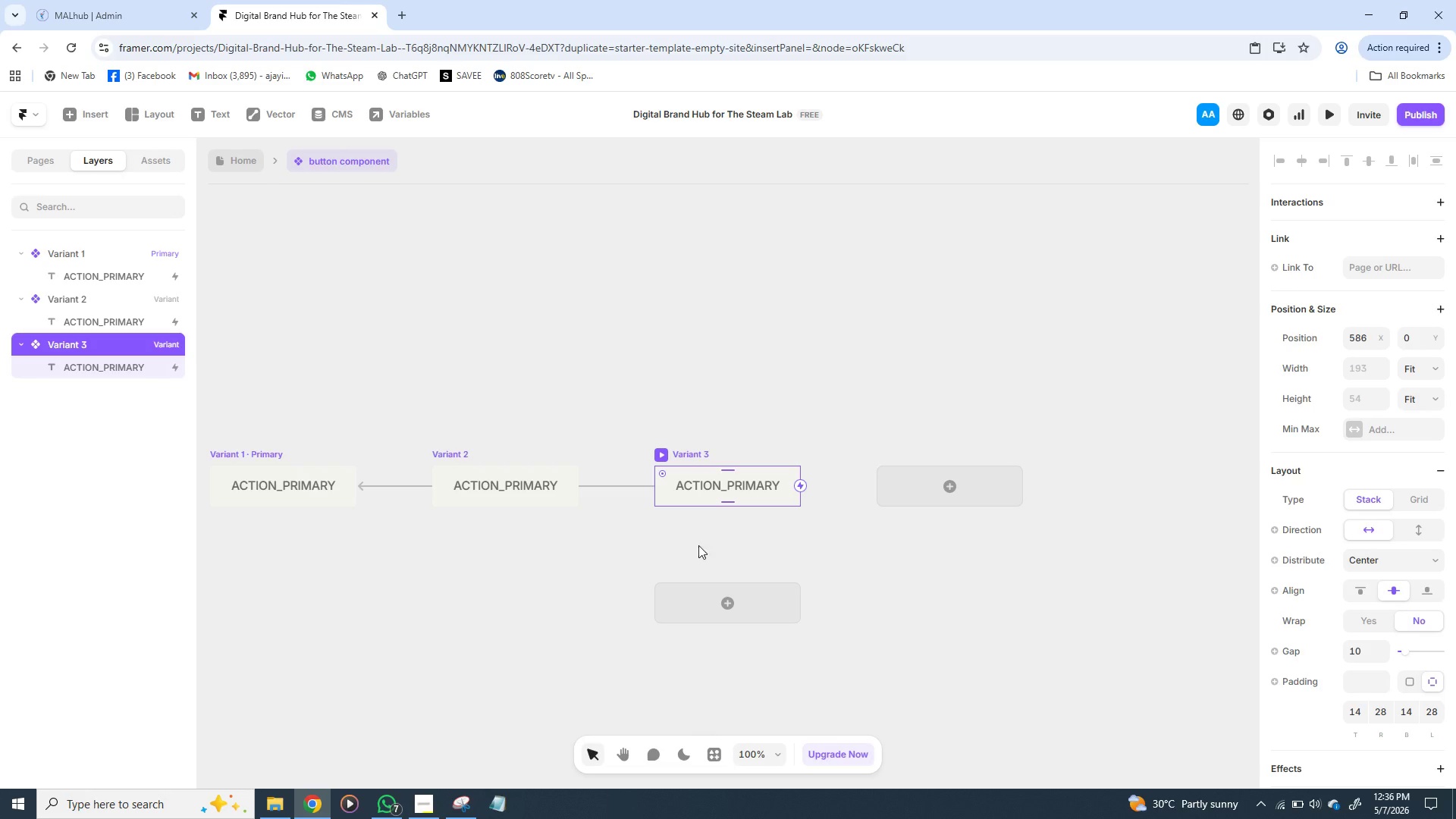 
double_click([457, 454])
 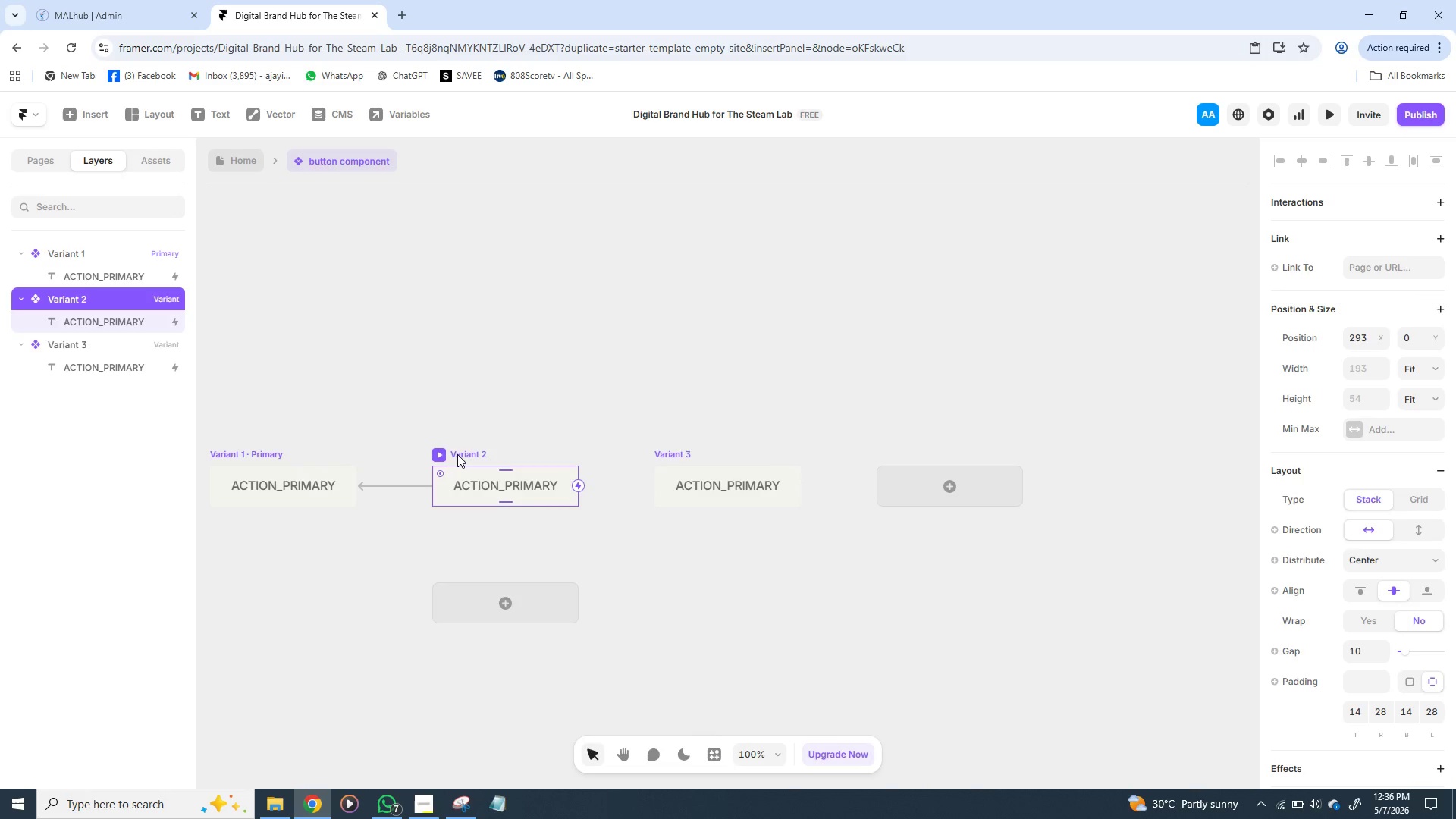 
left_click([457, 454])
 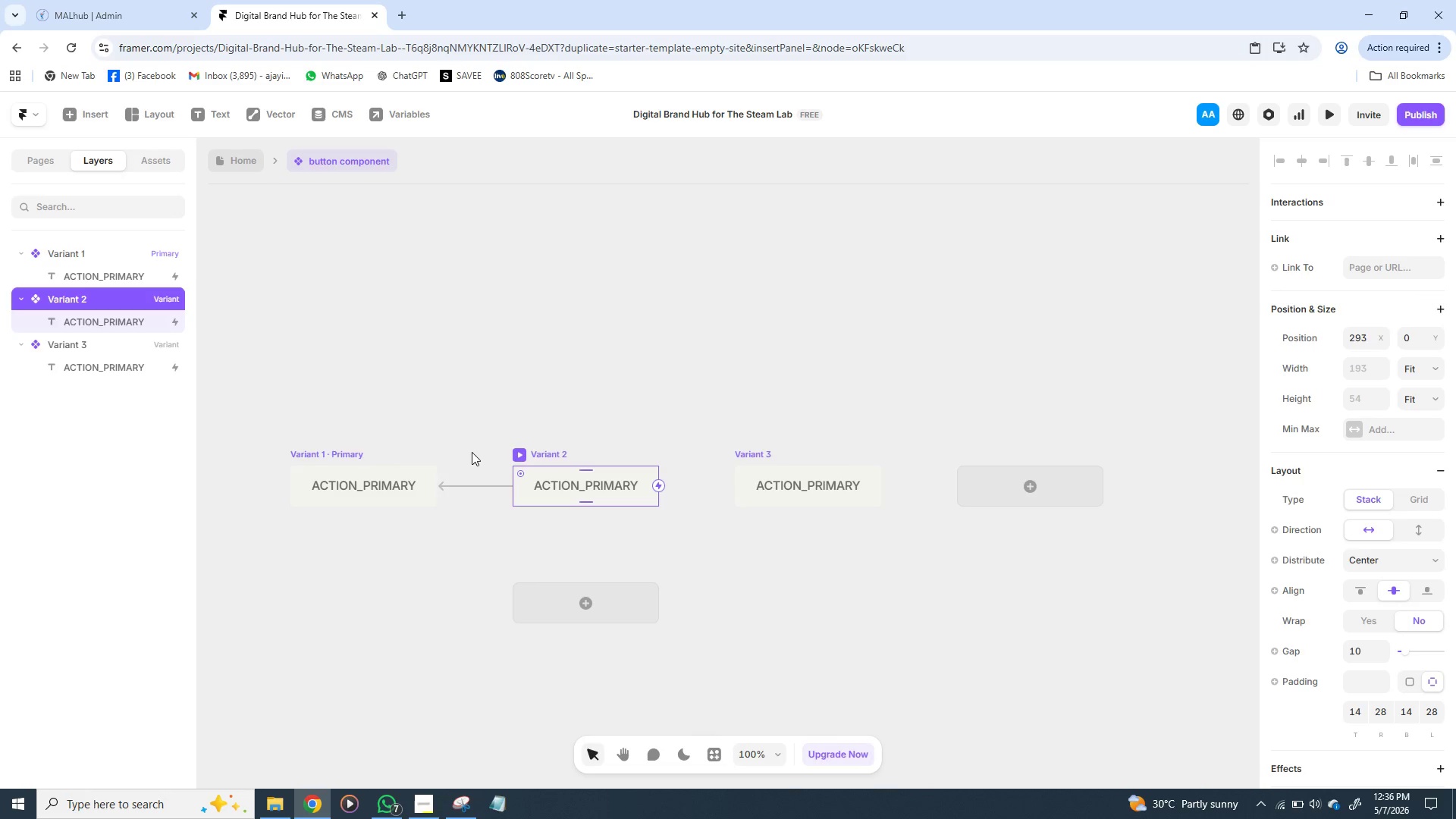 
wait(9.22)
 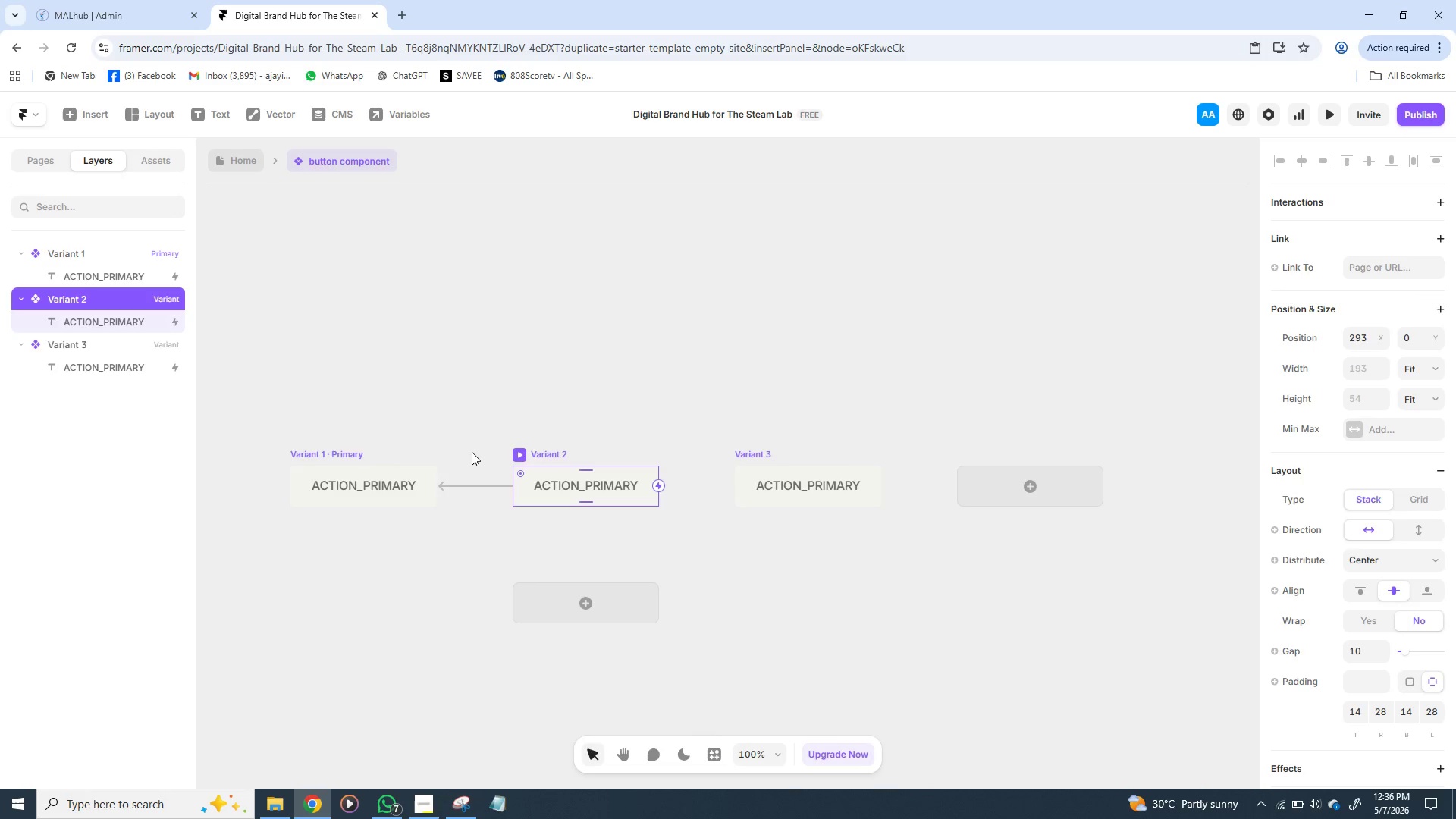 
double_click([545, 450])
 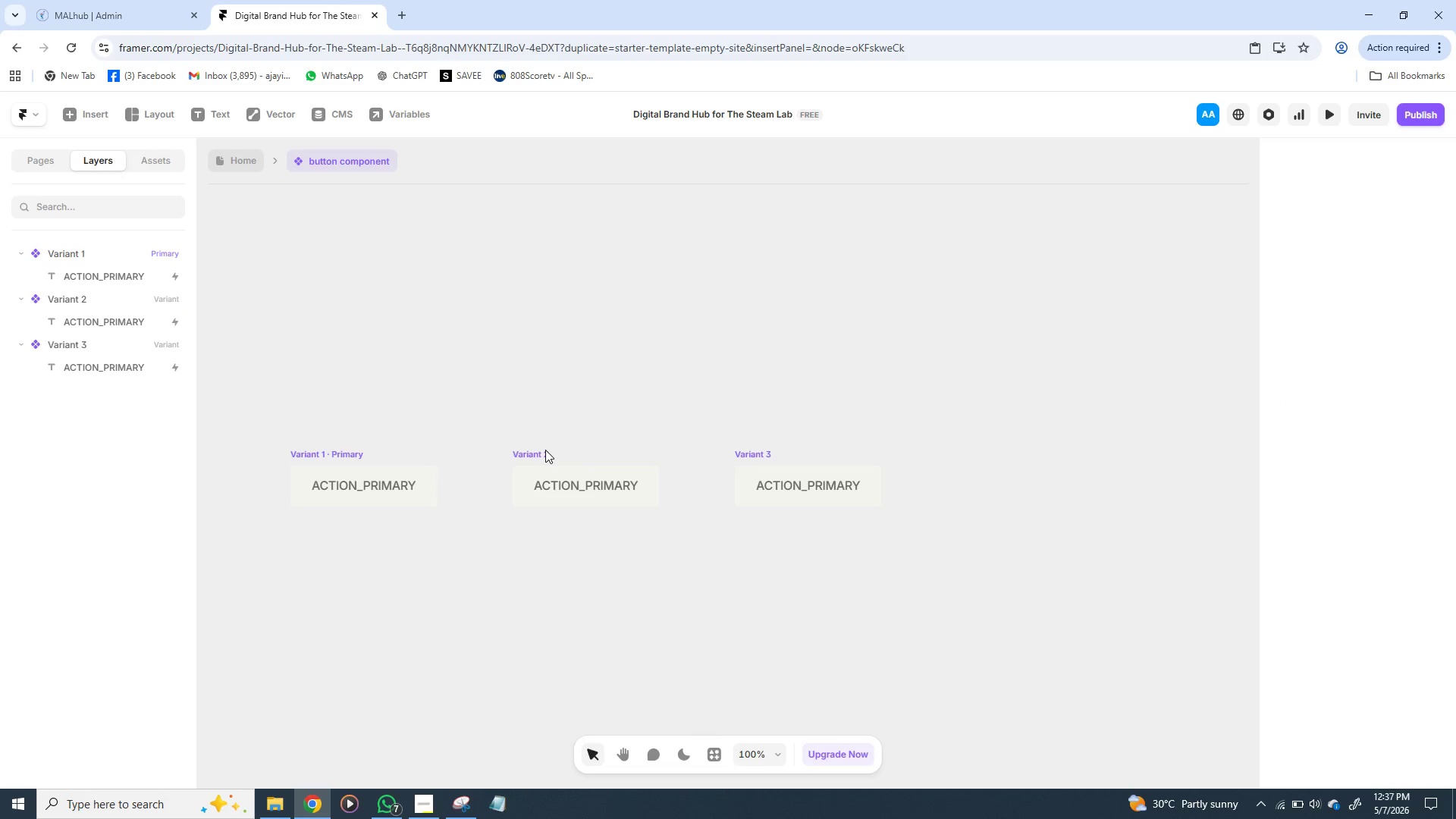 
triple_click([545, 450])
 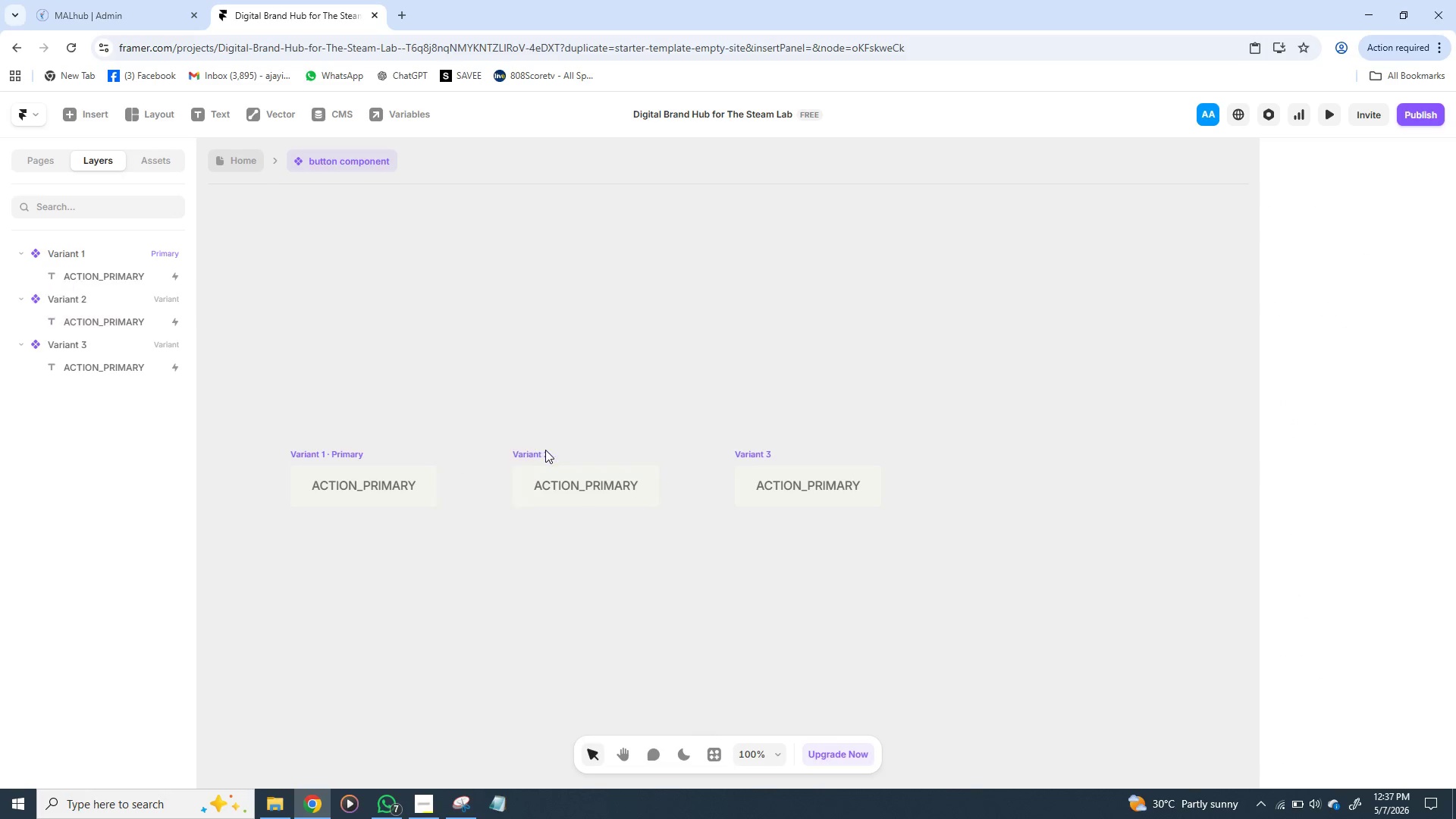 
double_click([545, 450])
 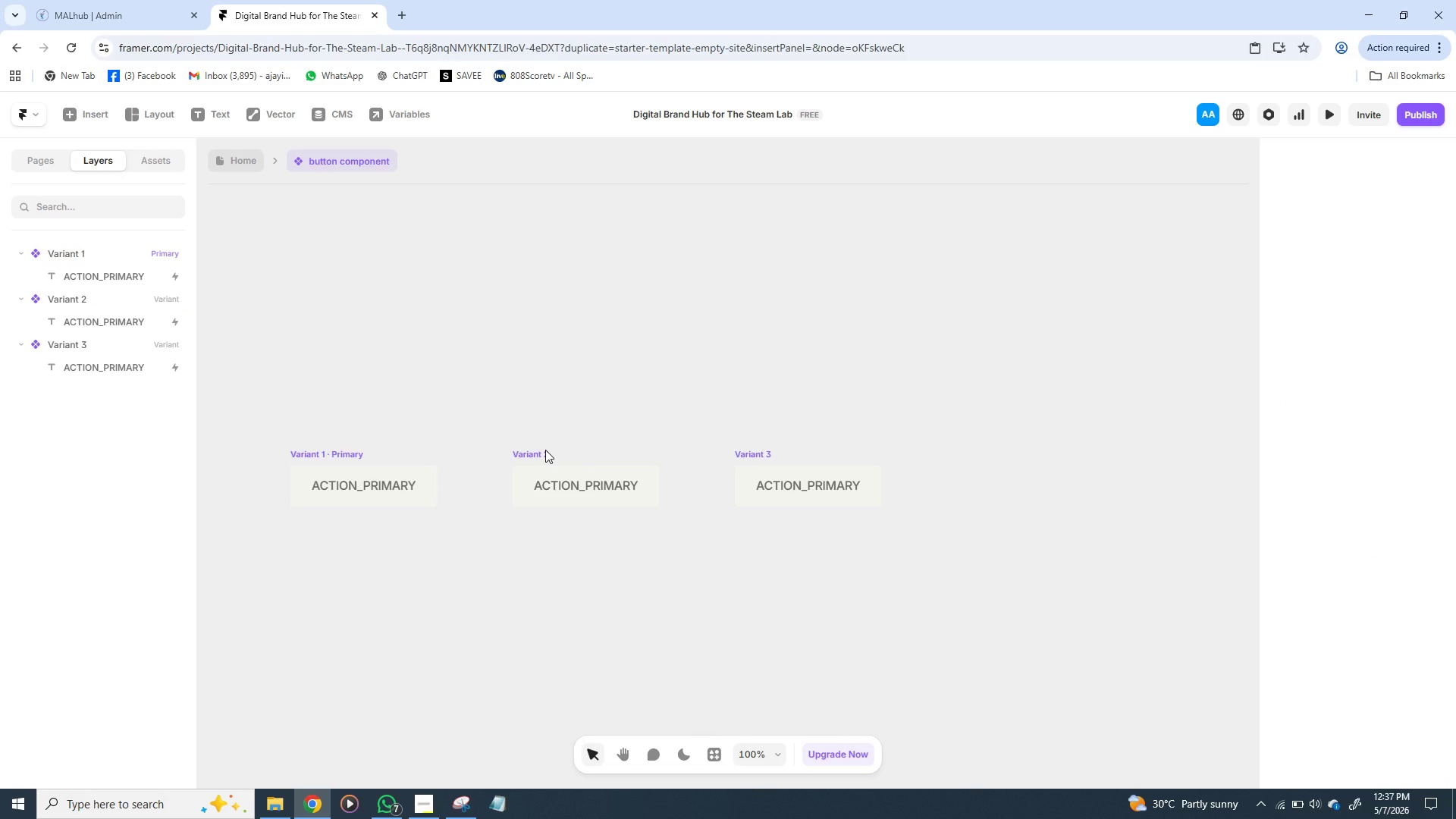 
triple_click([545, 450])
 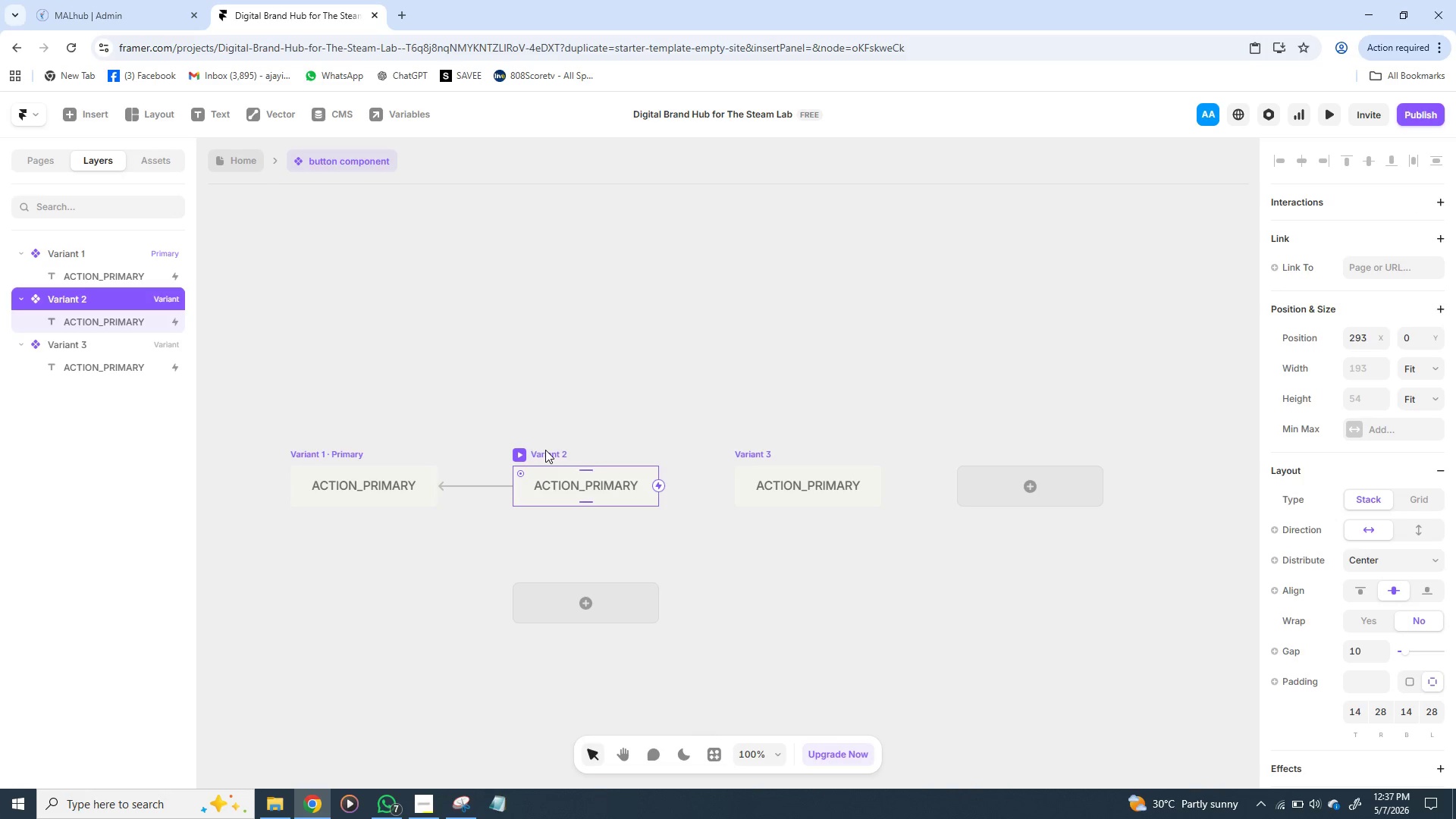 
triple_click([545, 450])
 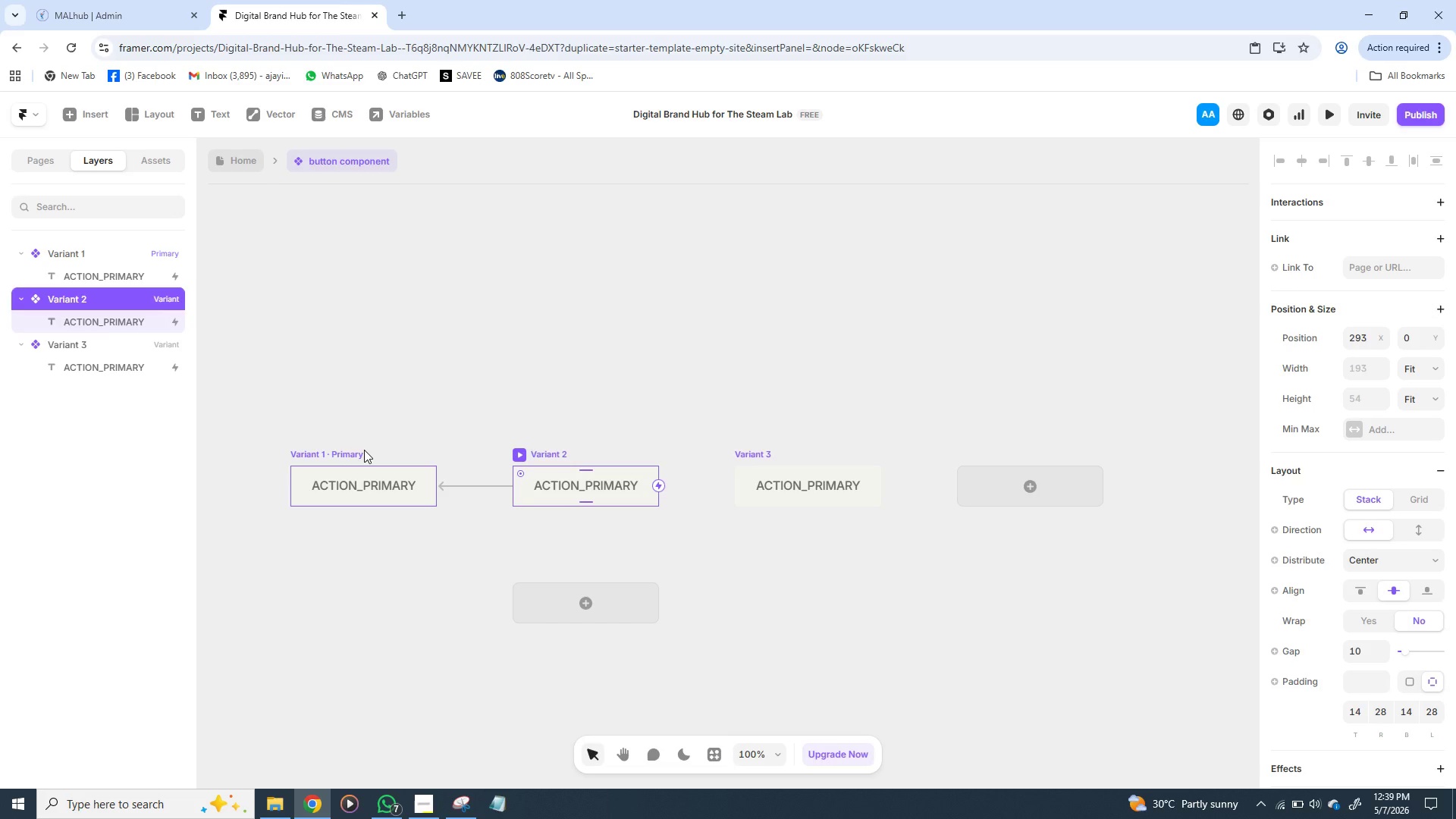 
wait(180.77)
 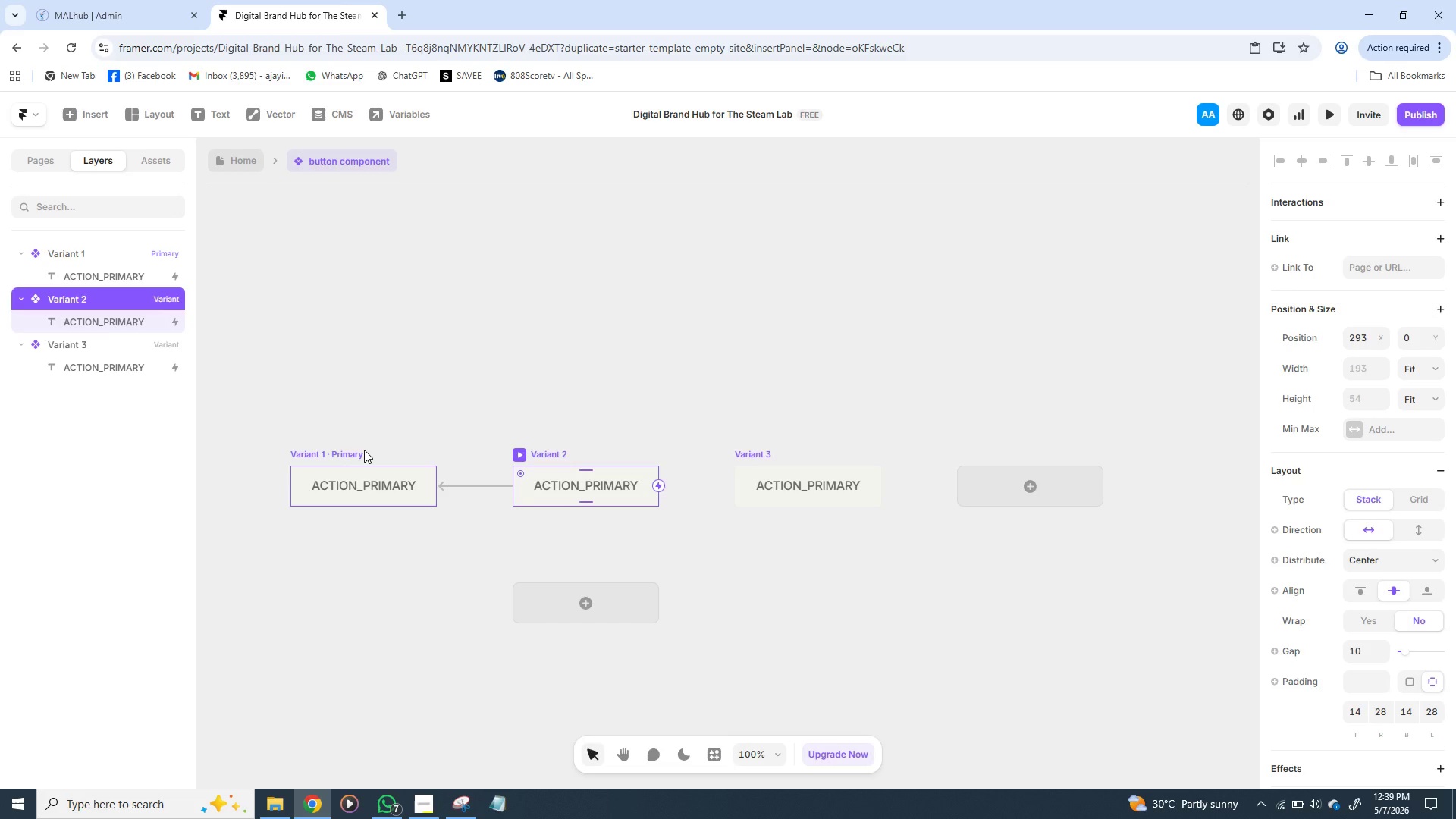 
left_click([343, 451])
 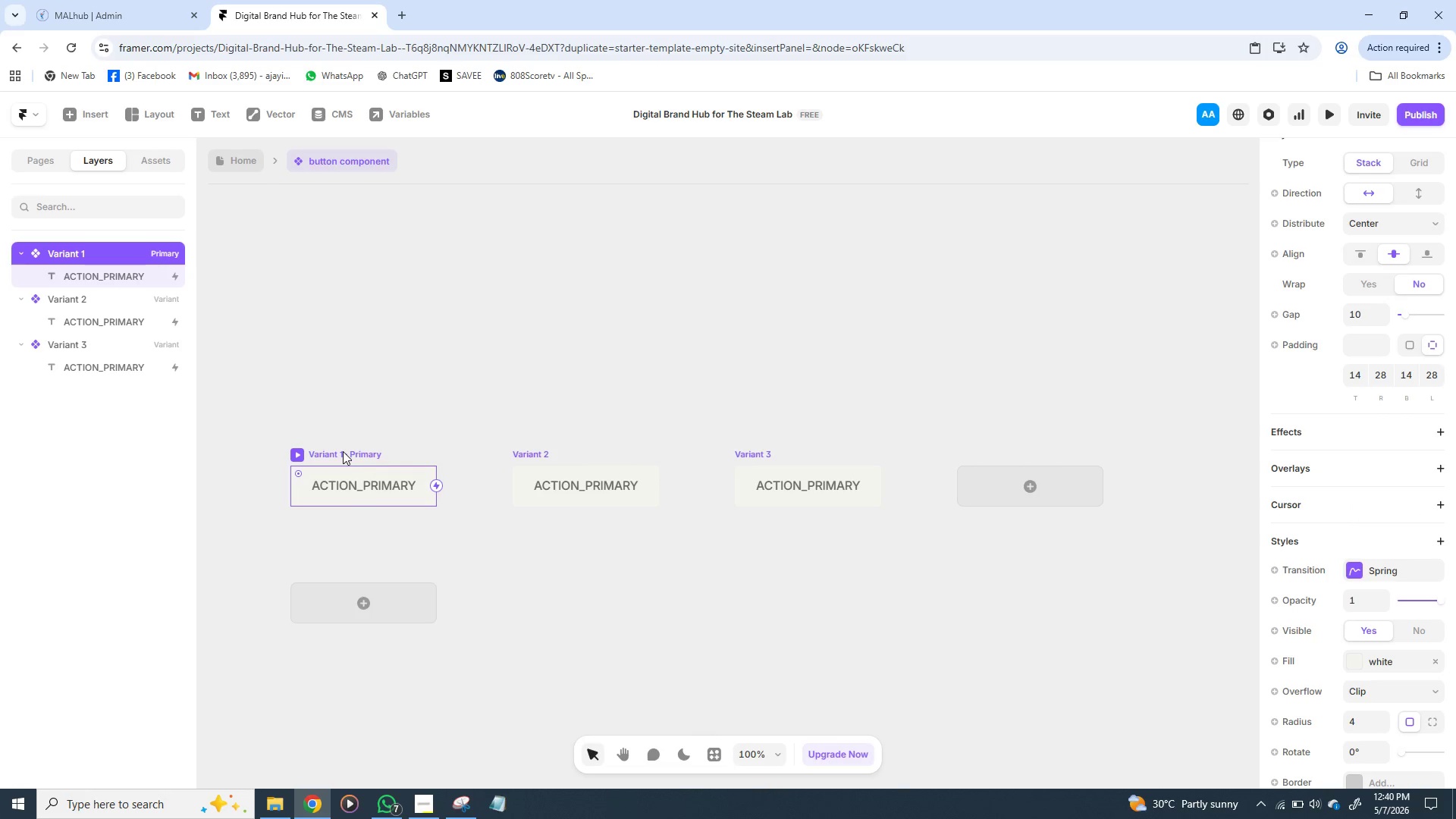 
double_click([343, 451])
 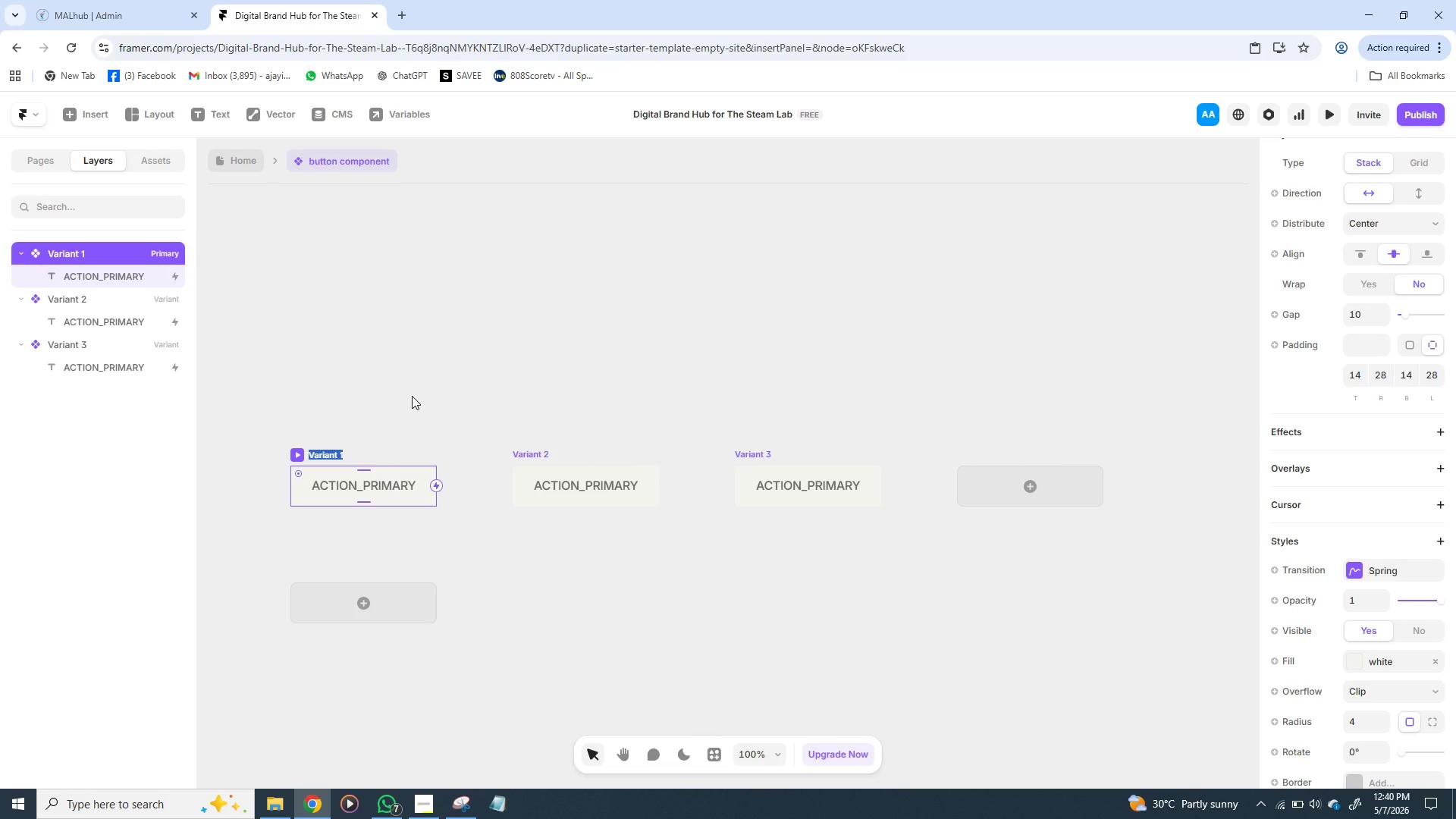 
wait(22.62)
 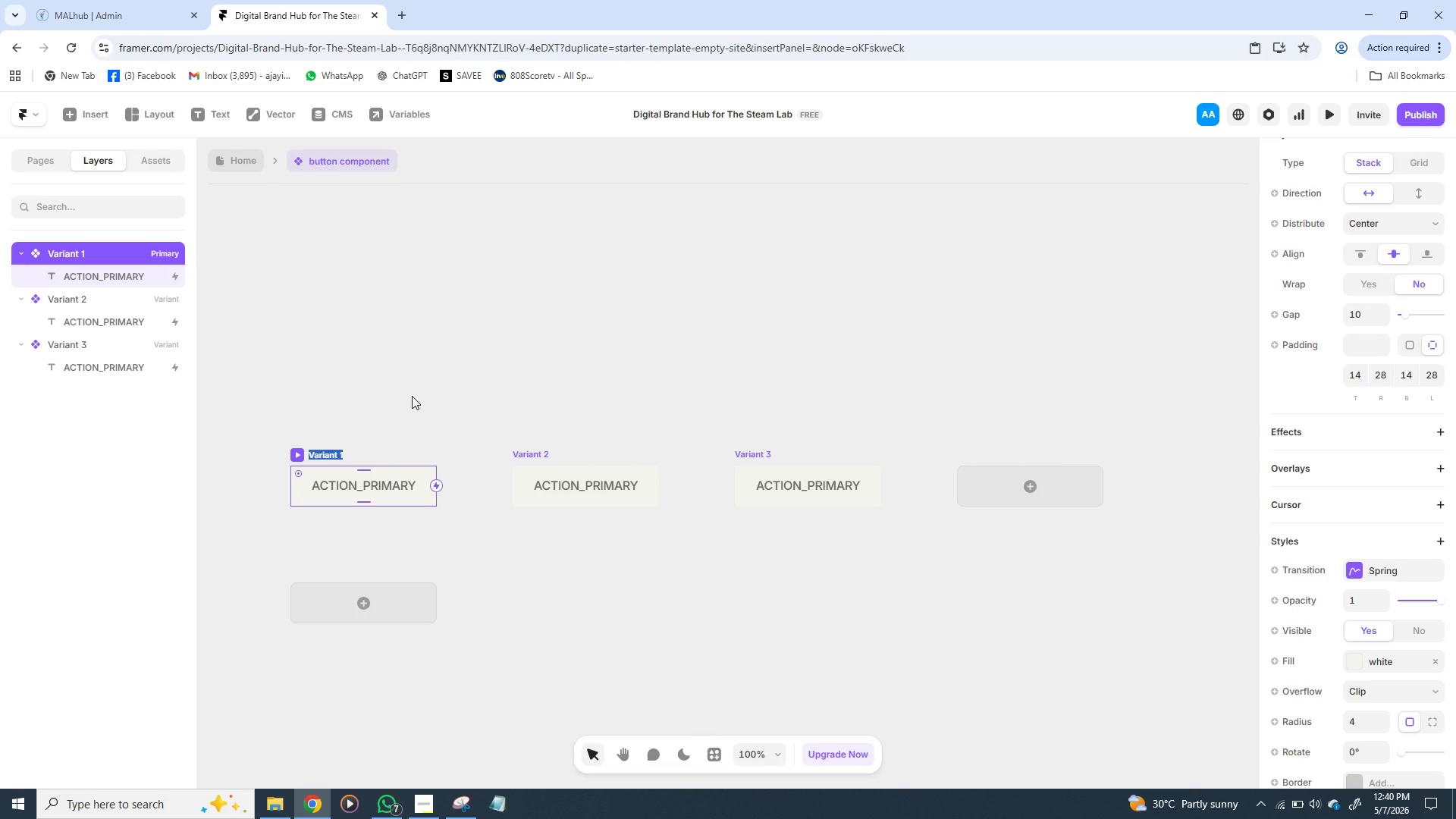 
type(Primary)
 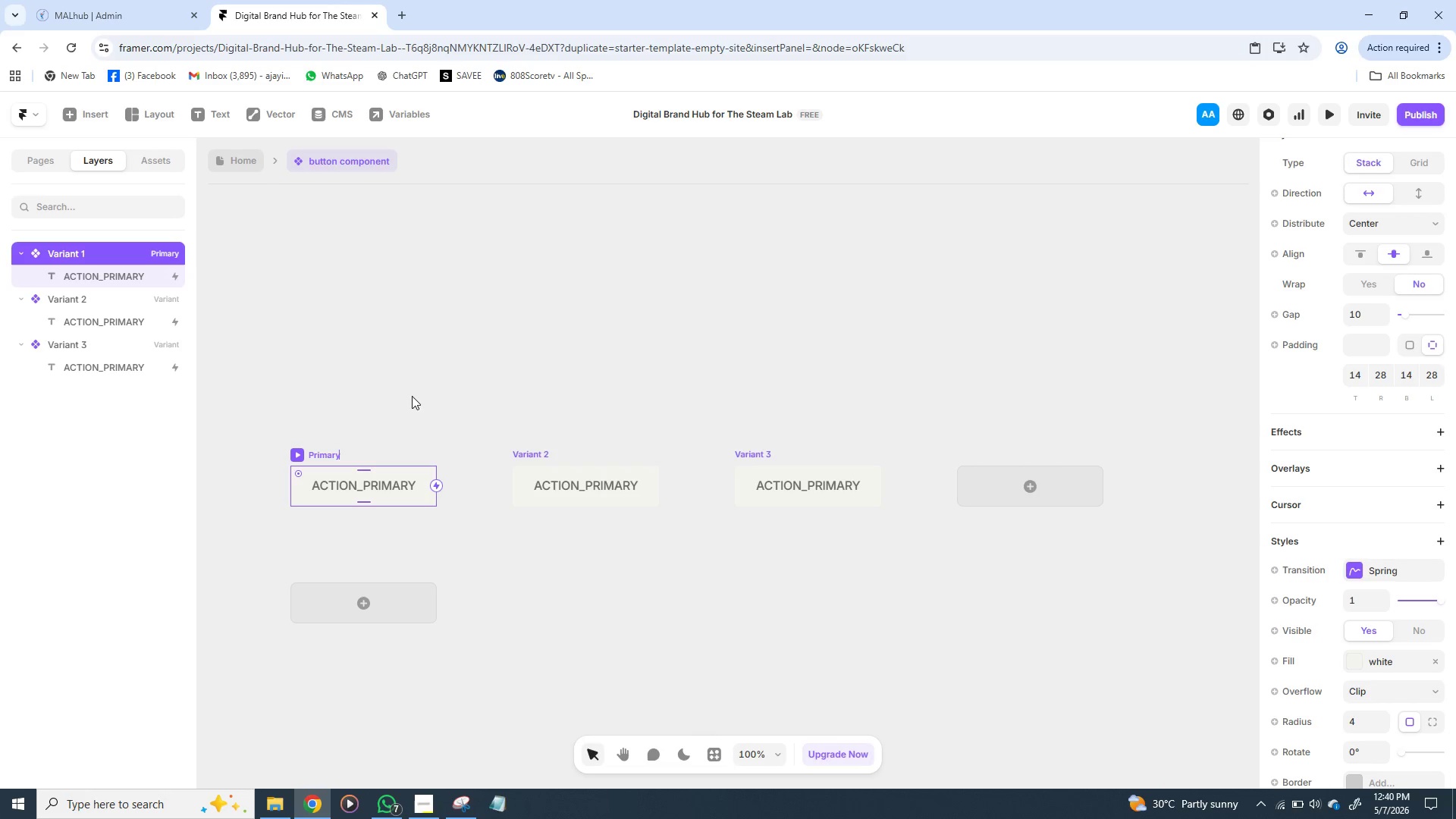 
wait(5.75)
 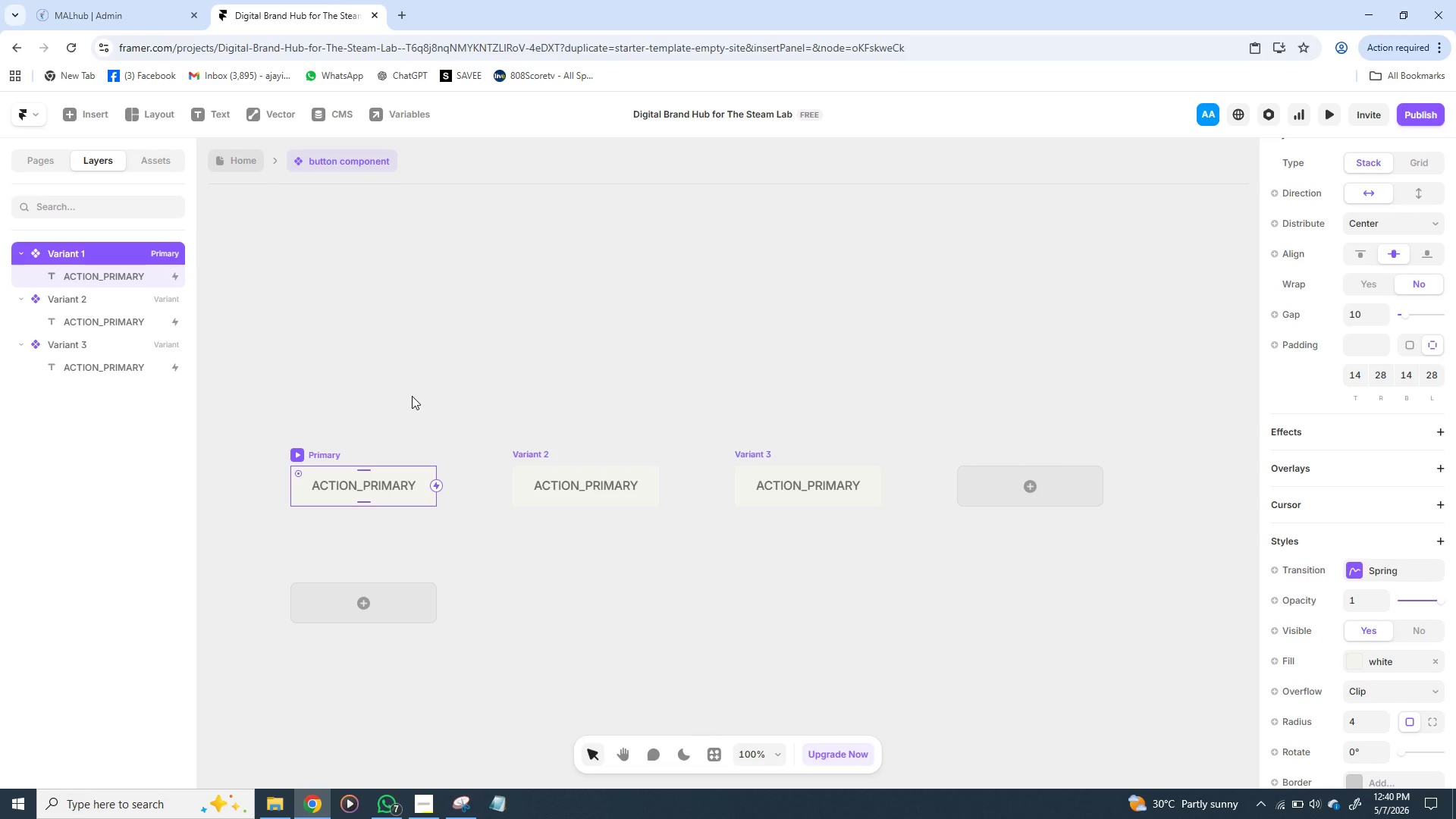 
key(Enter)
 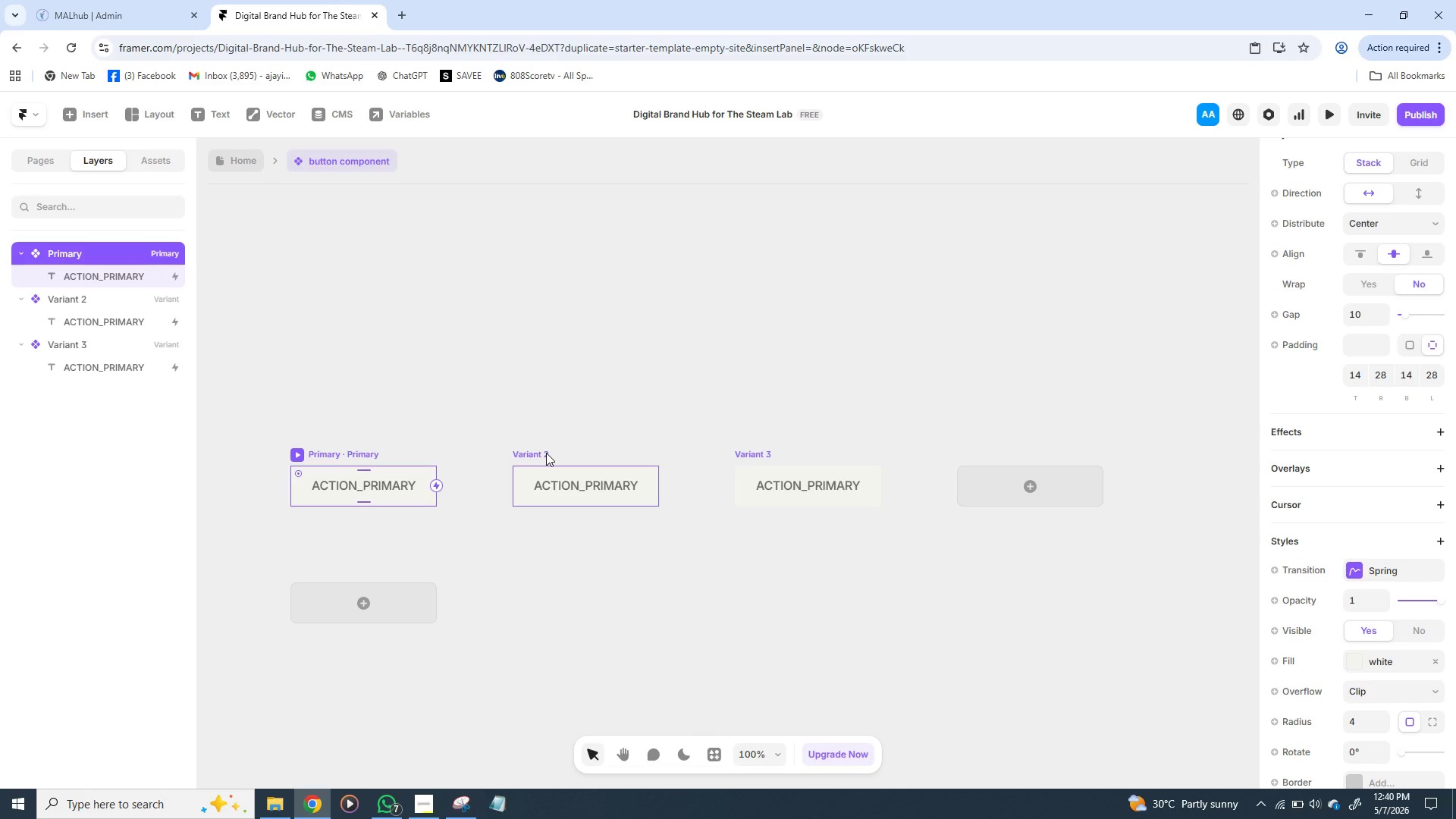 
double_click([546, 453])
 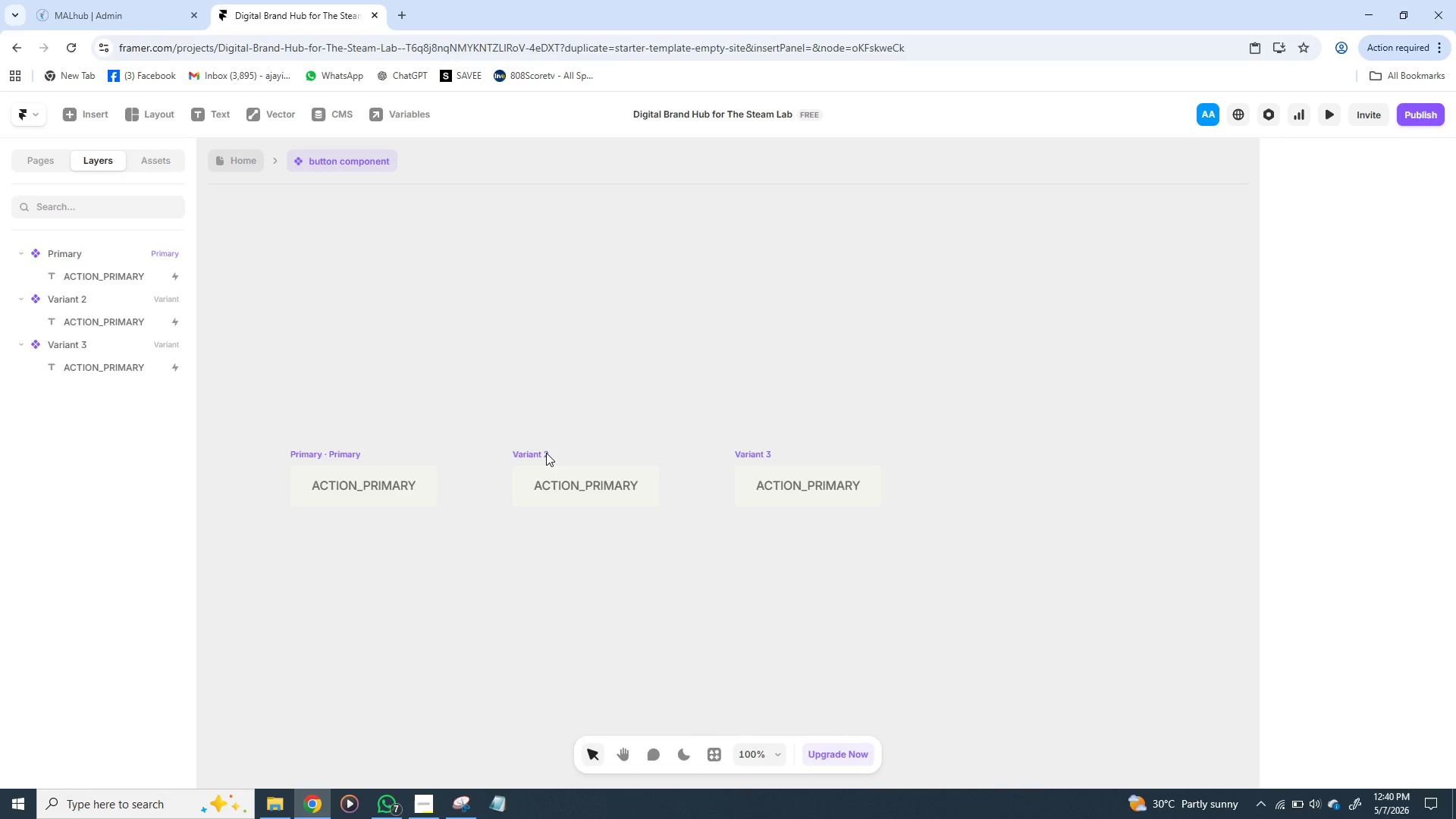 
triple_click([546, 453])
 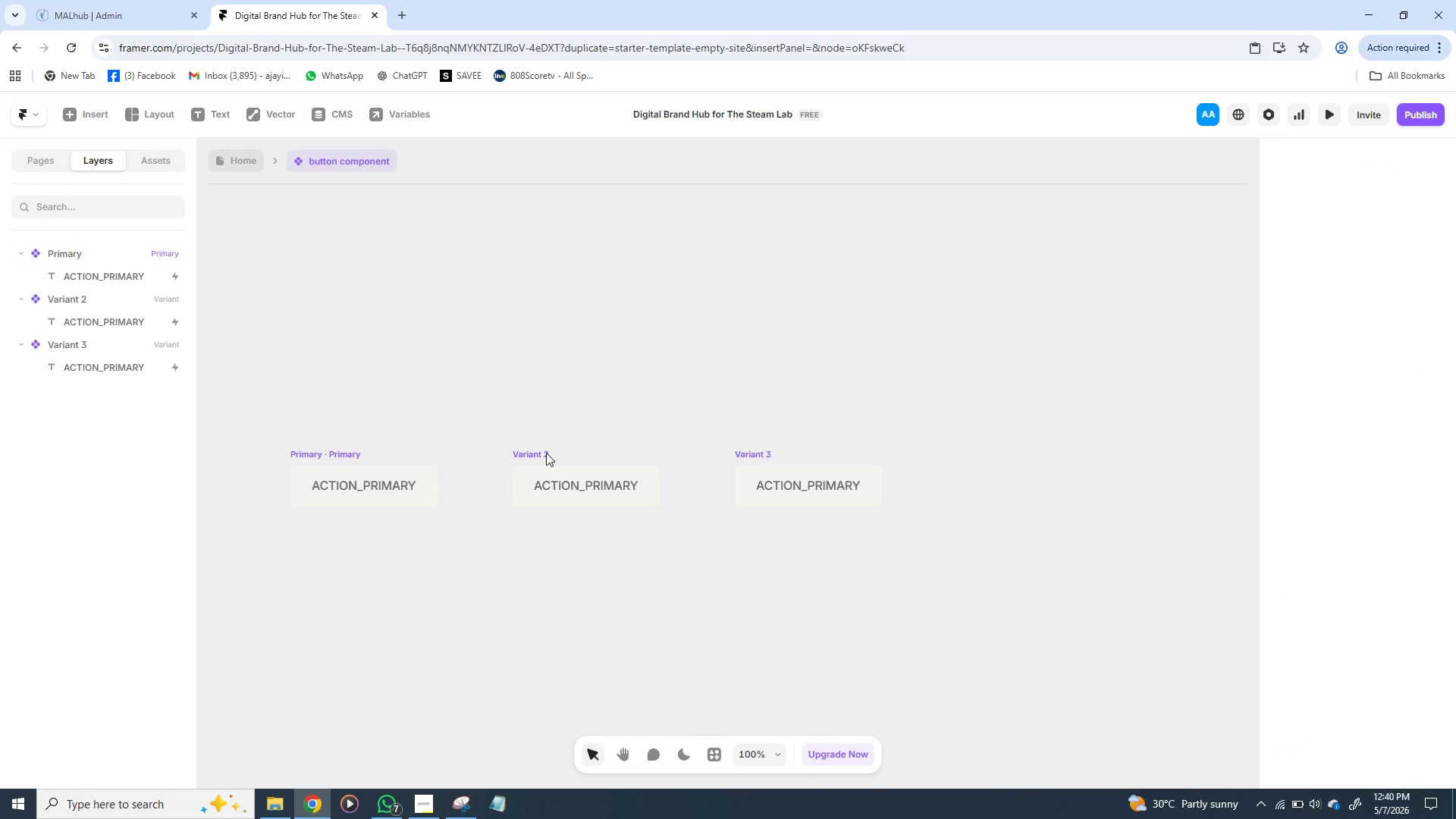 
double_click([546, 453])
 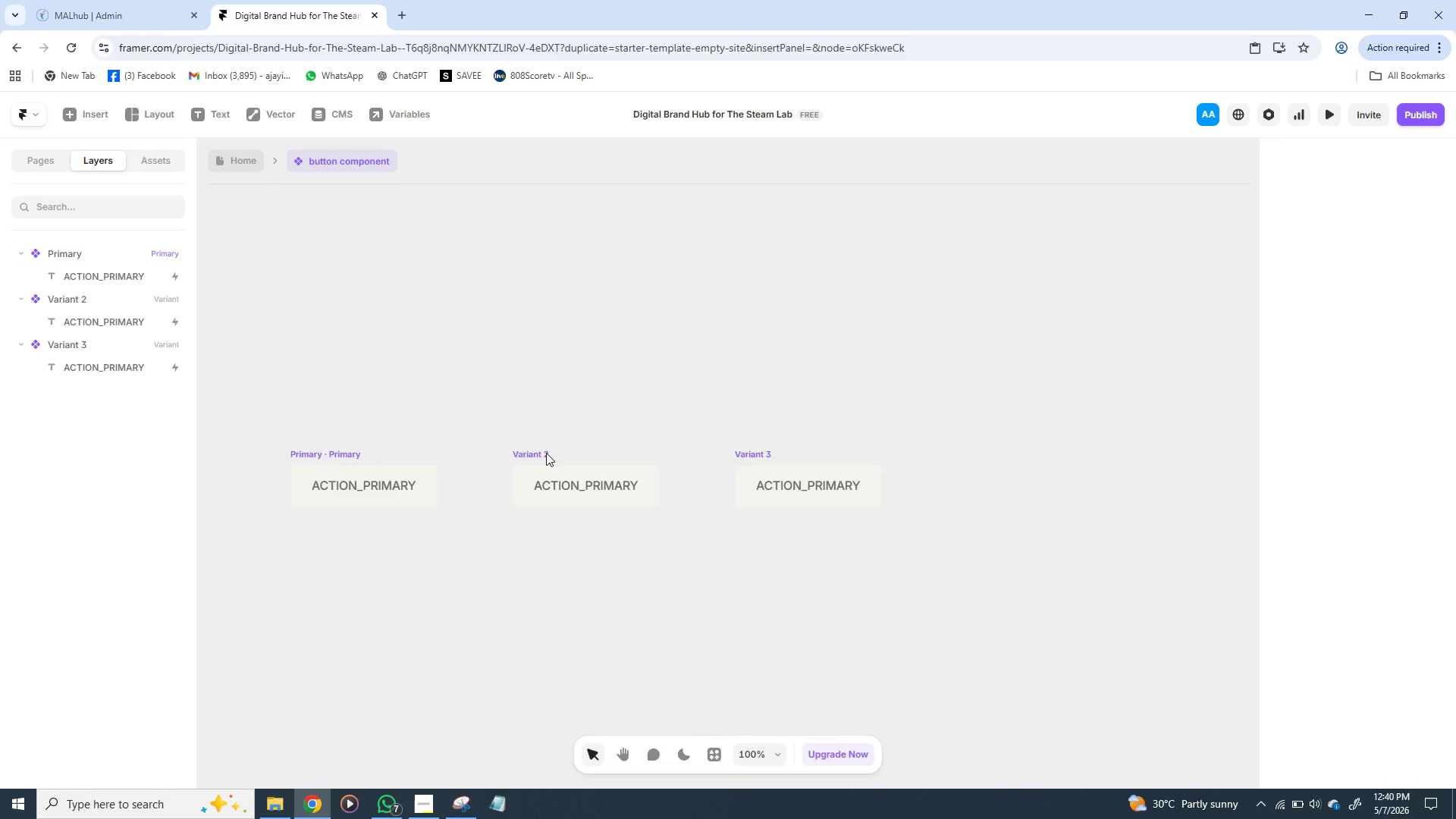 
triple_click([546, 453])
 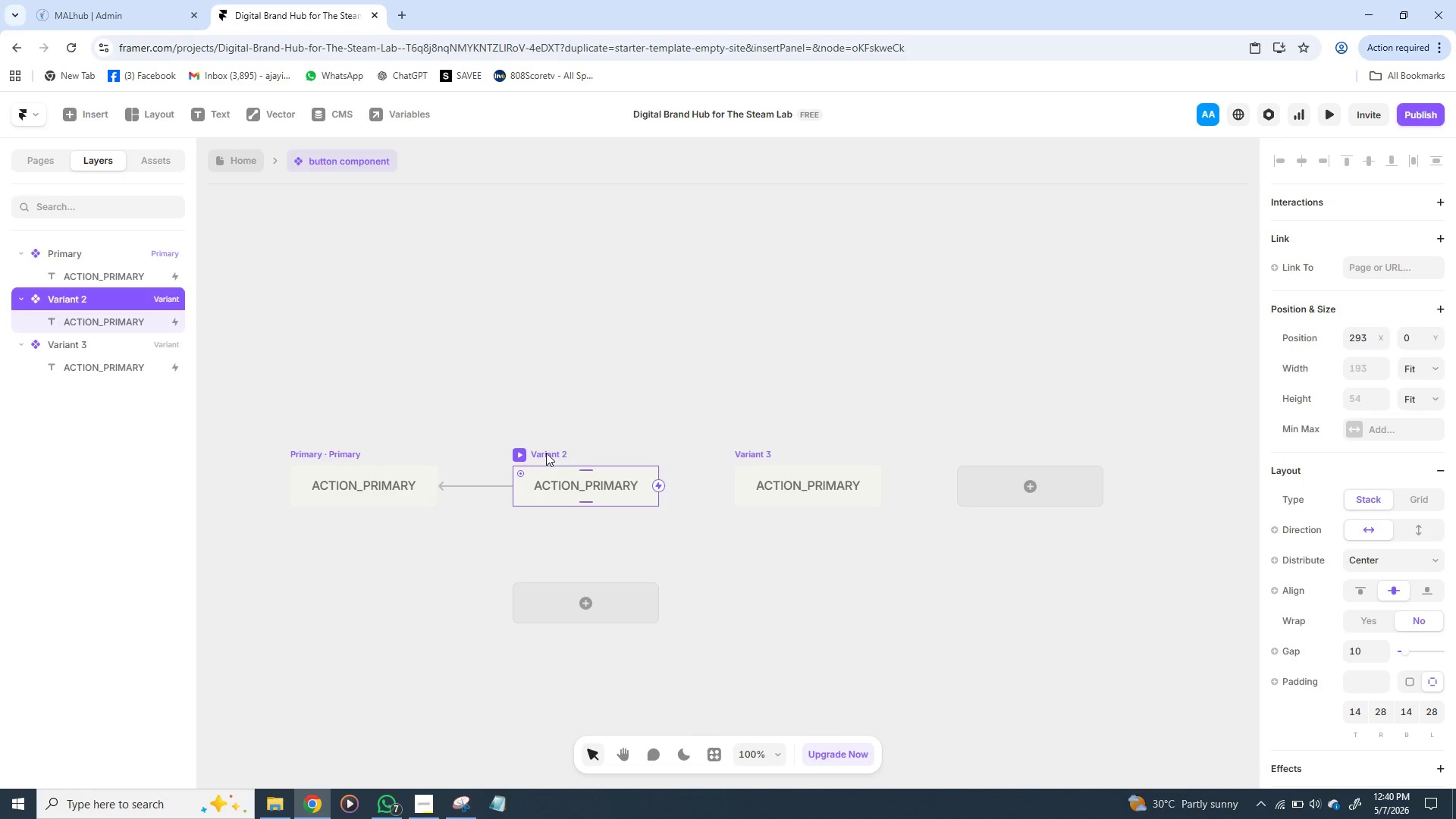 
triple_click([546, 453])
 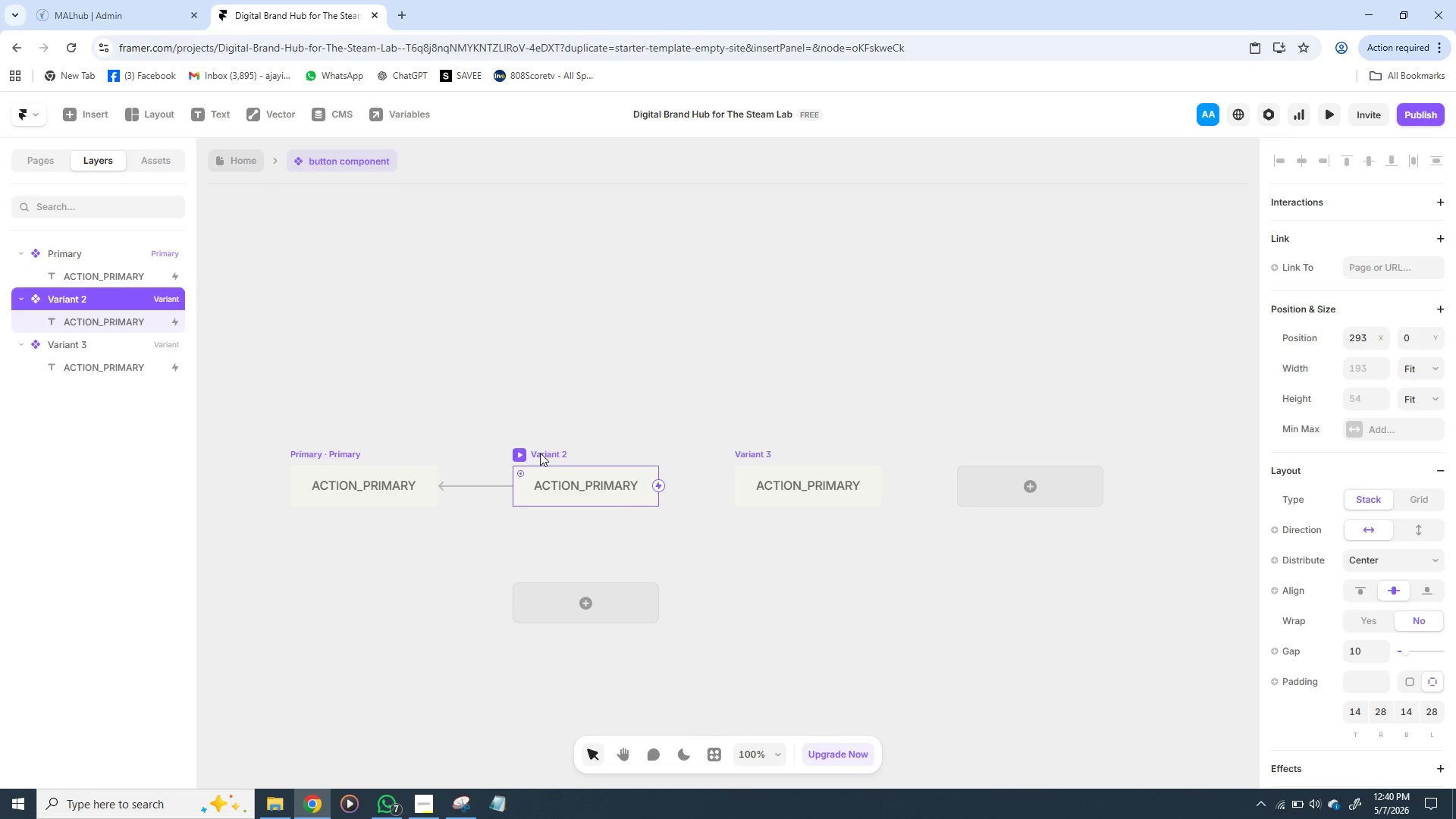 
double_click([540, 453])
 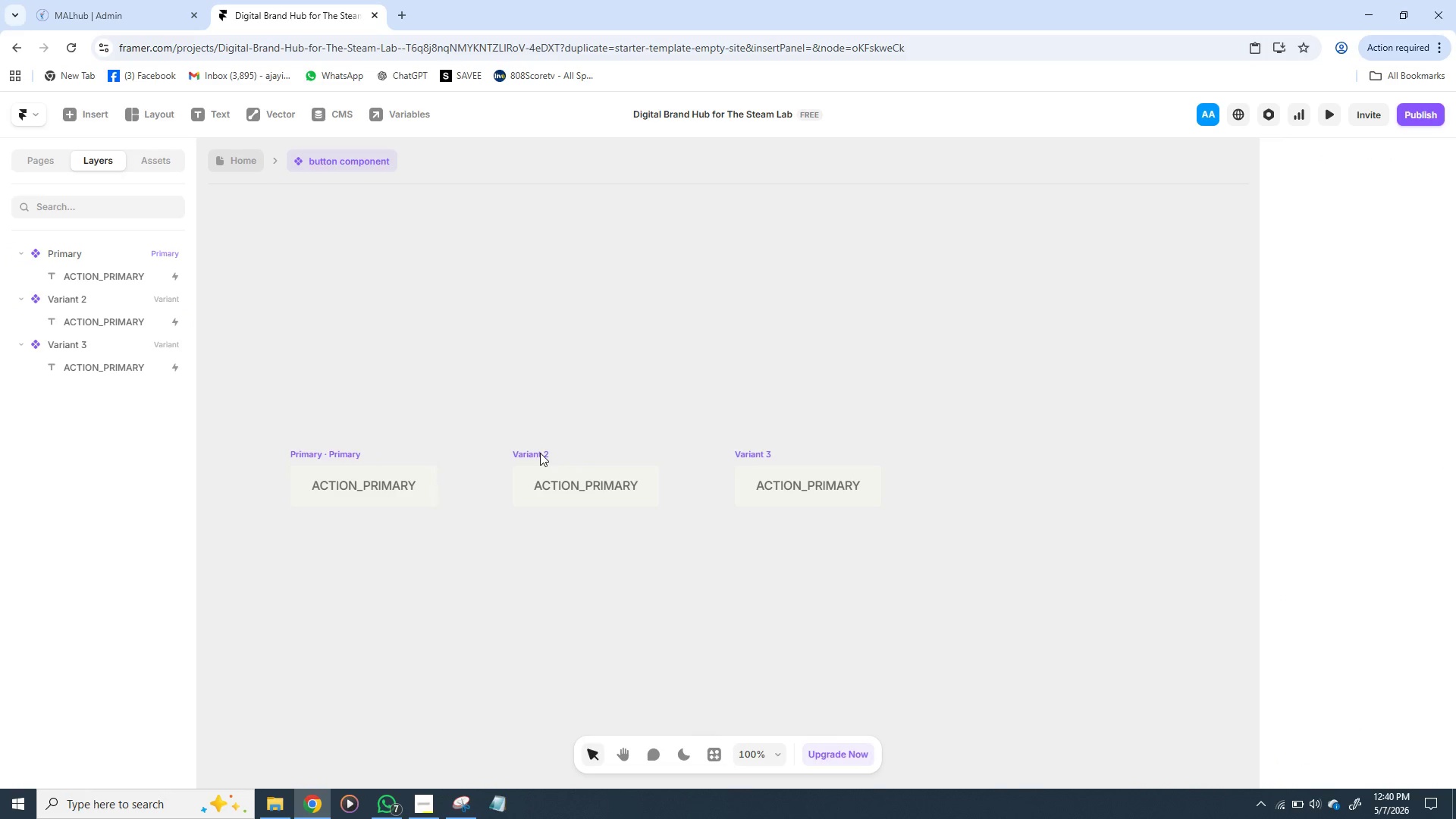 
triple_click([540, 453])
 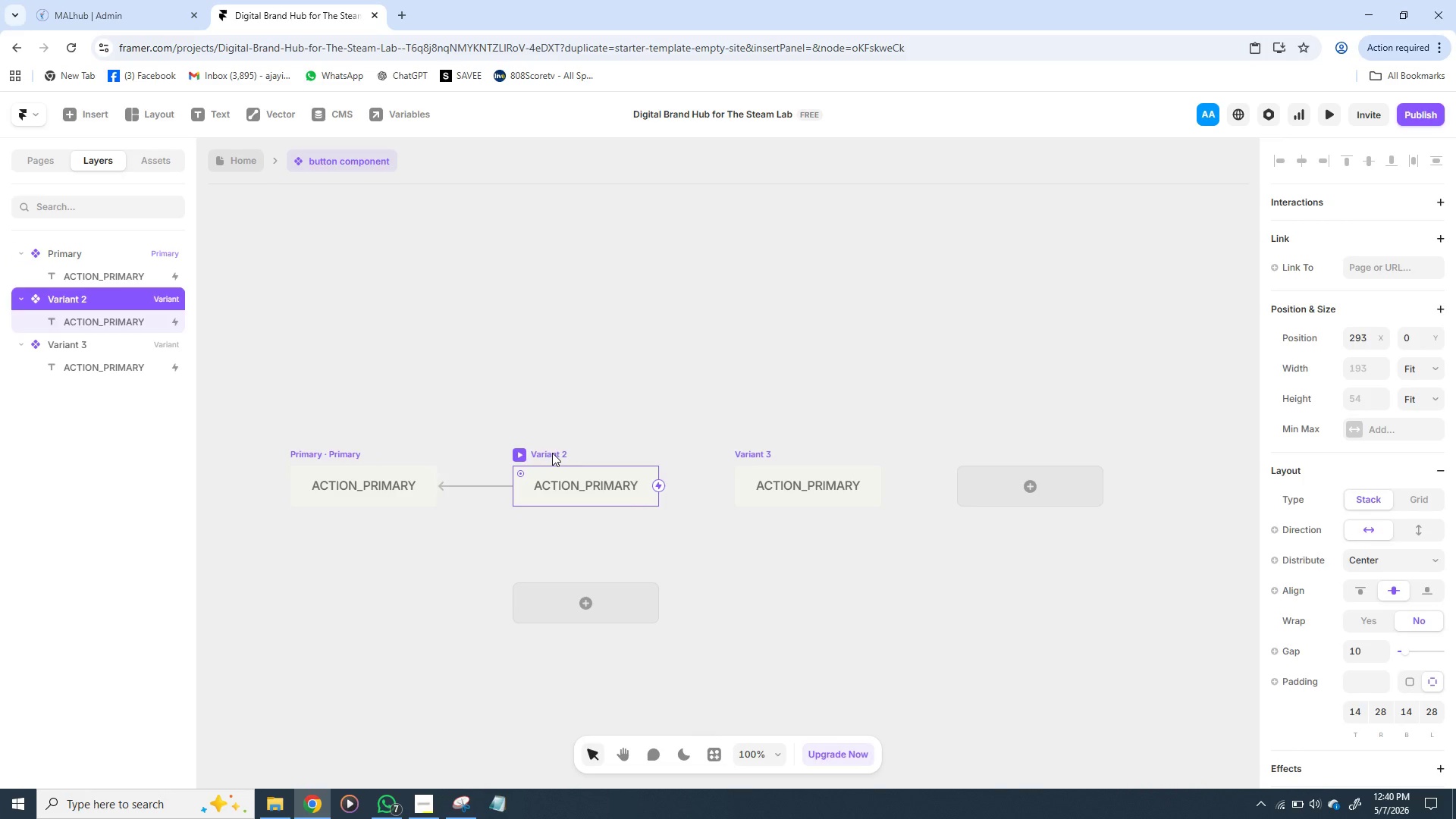 
double_click([552, 453])
 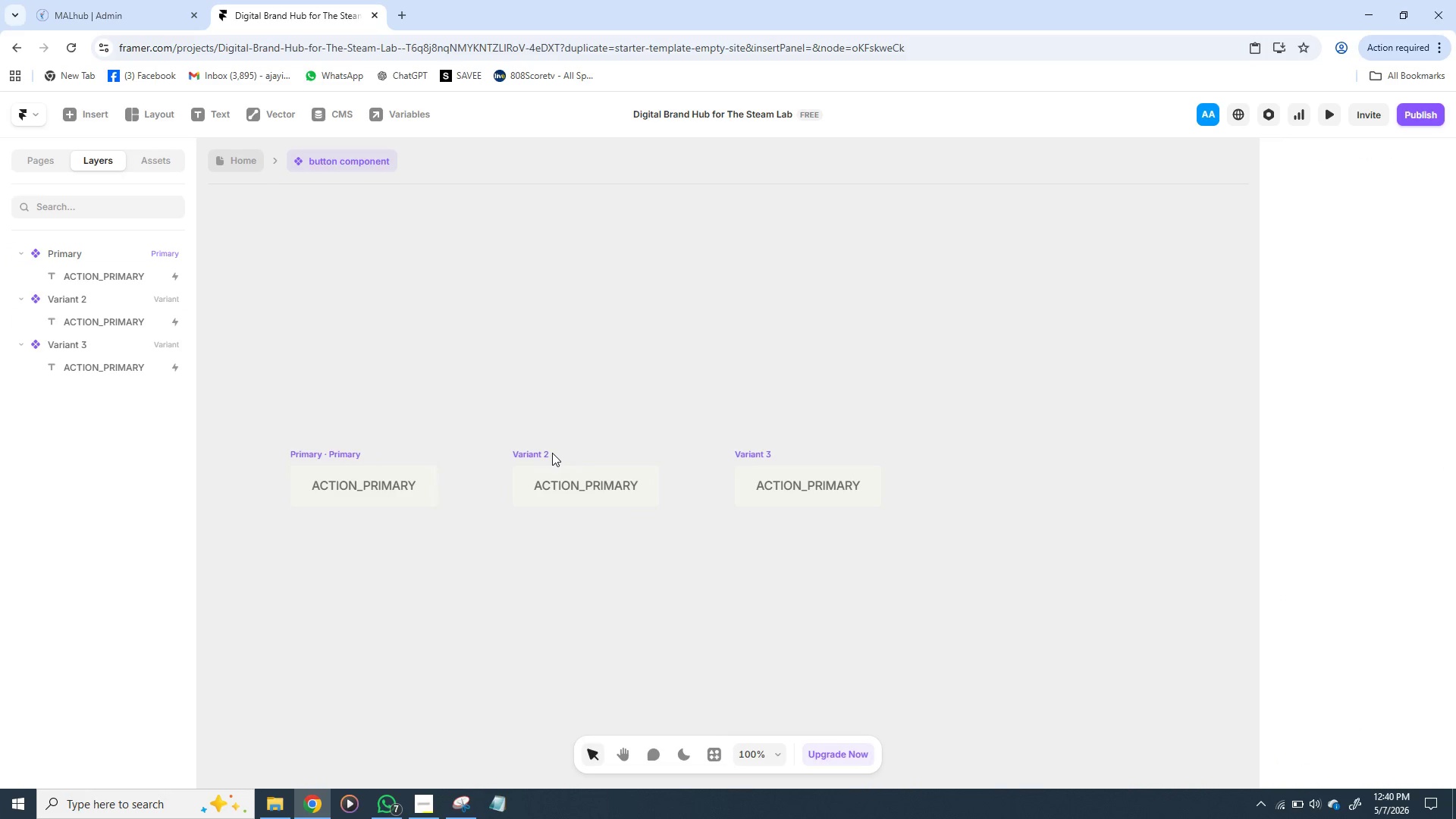 
triple_click([552, 453])
 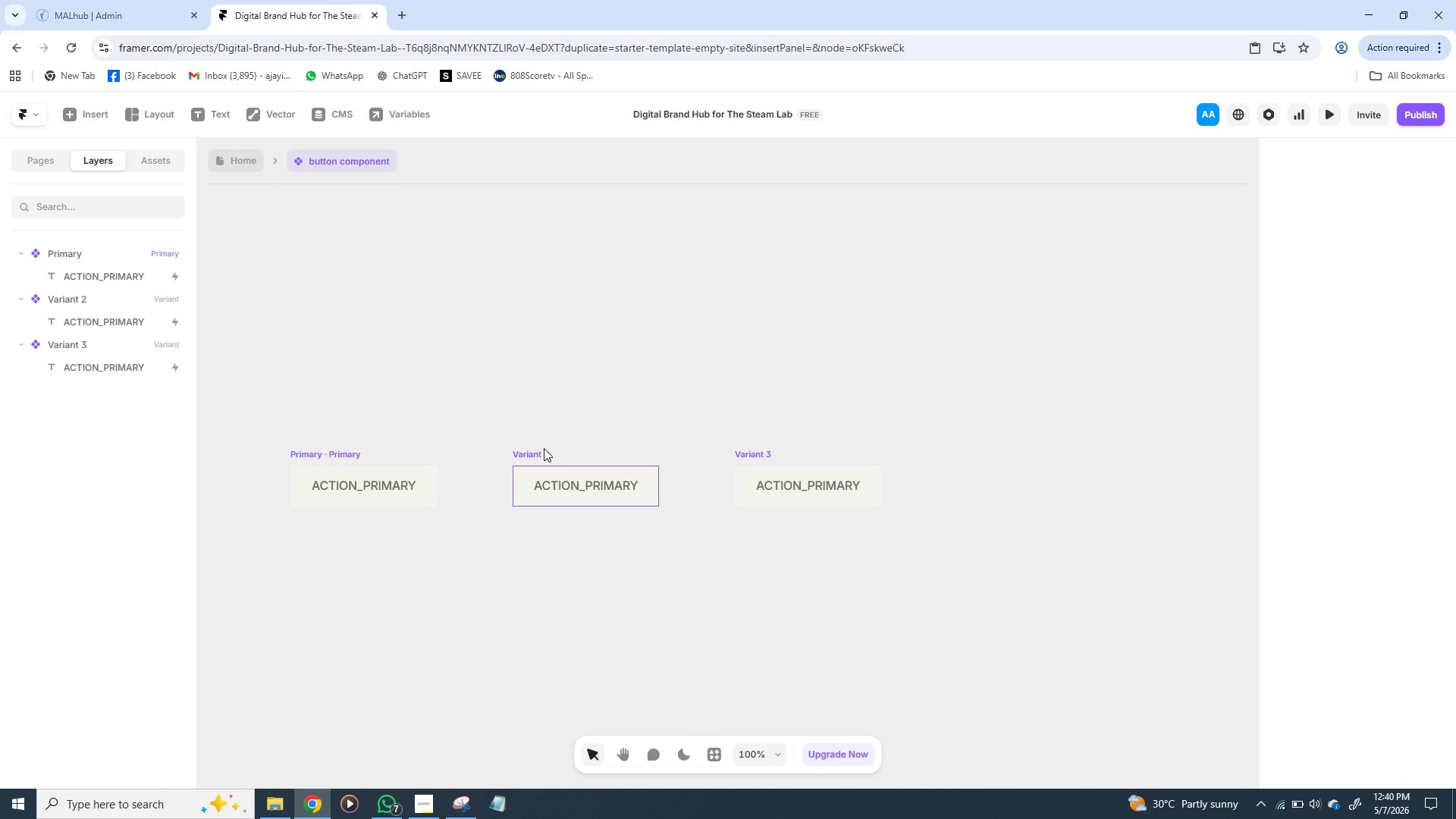 
double_click([551, 451])
 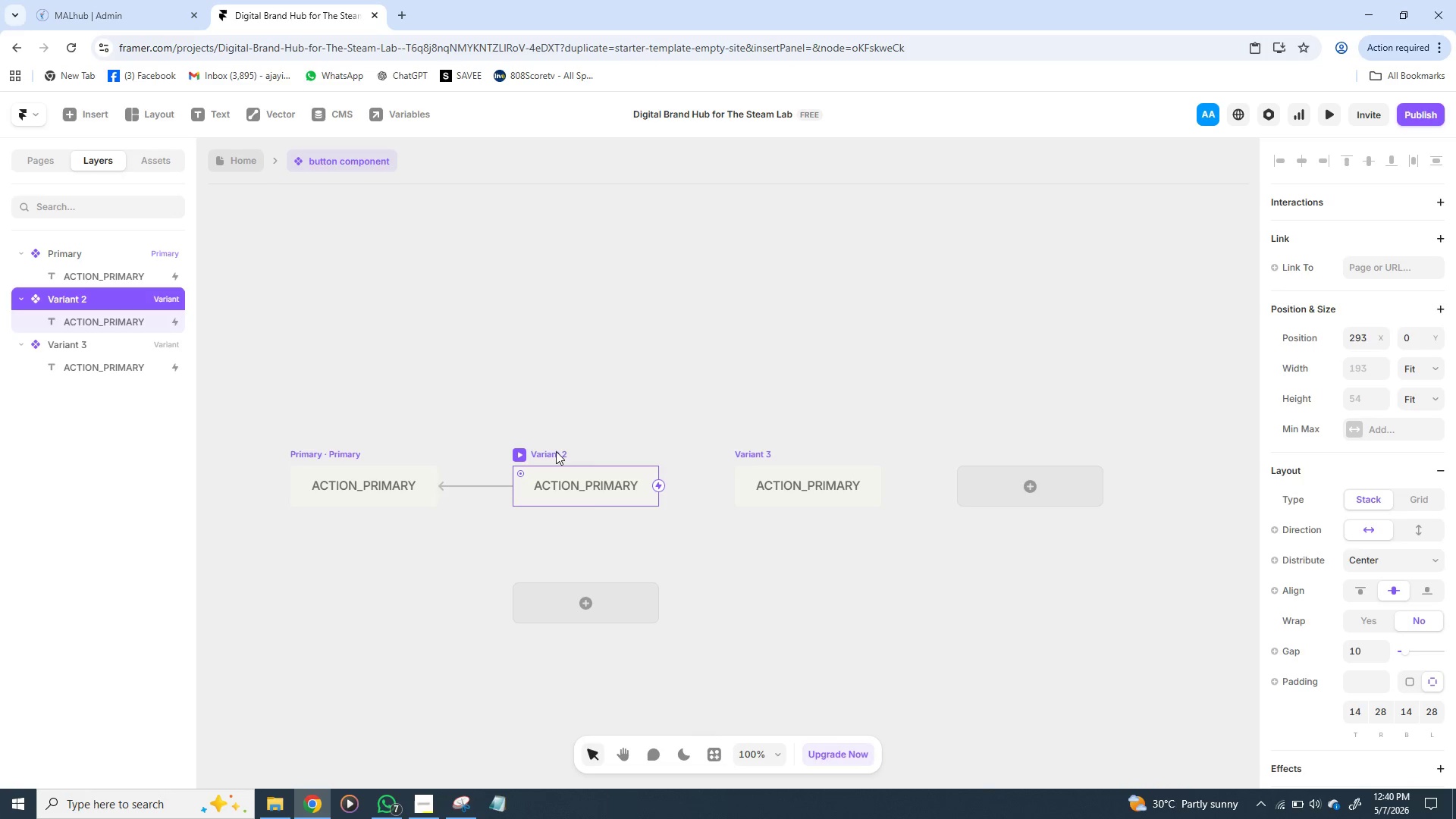 
triple_click([554, 451])
 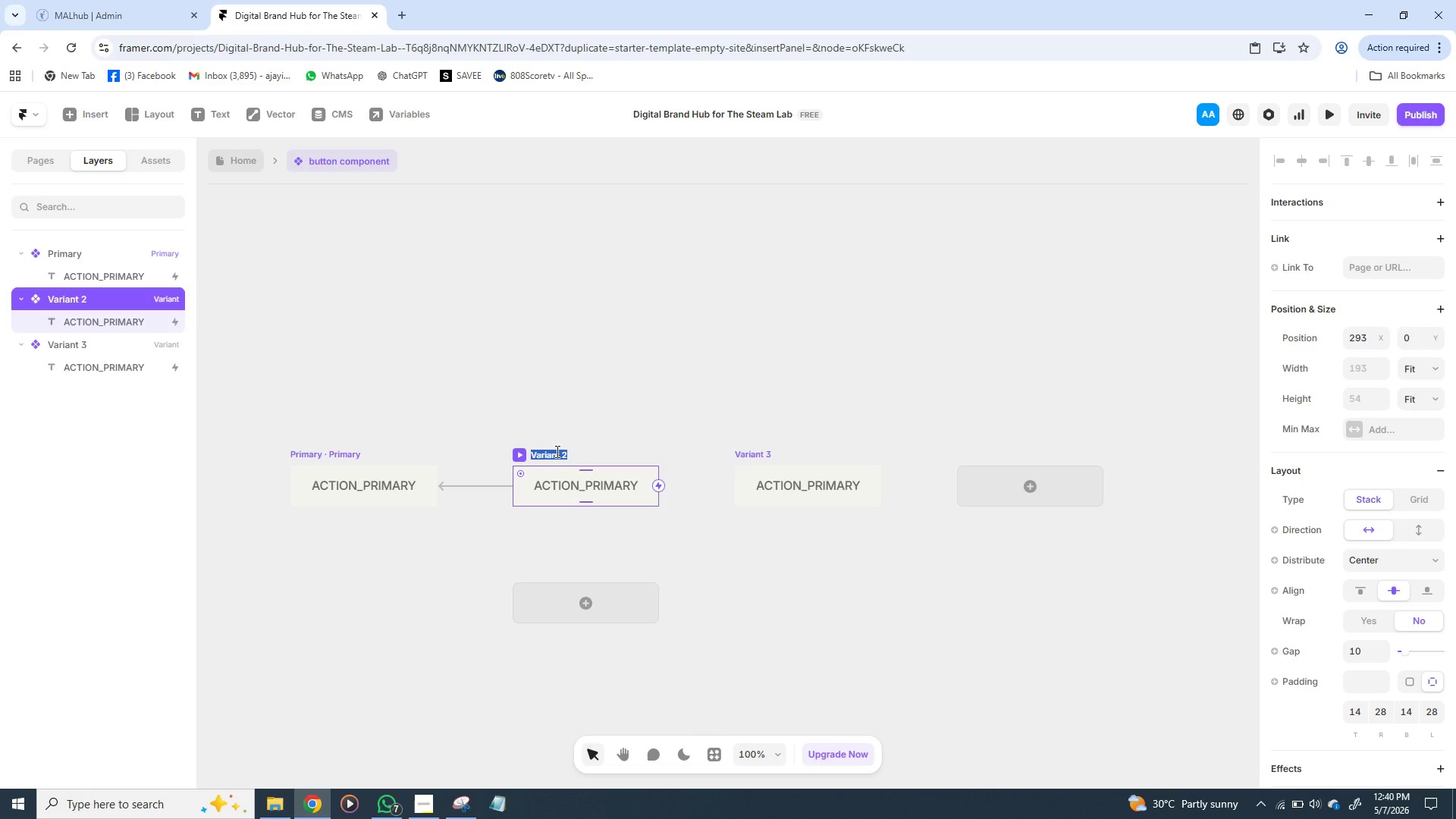 
triple_click([556, 451])
 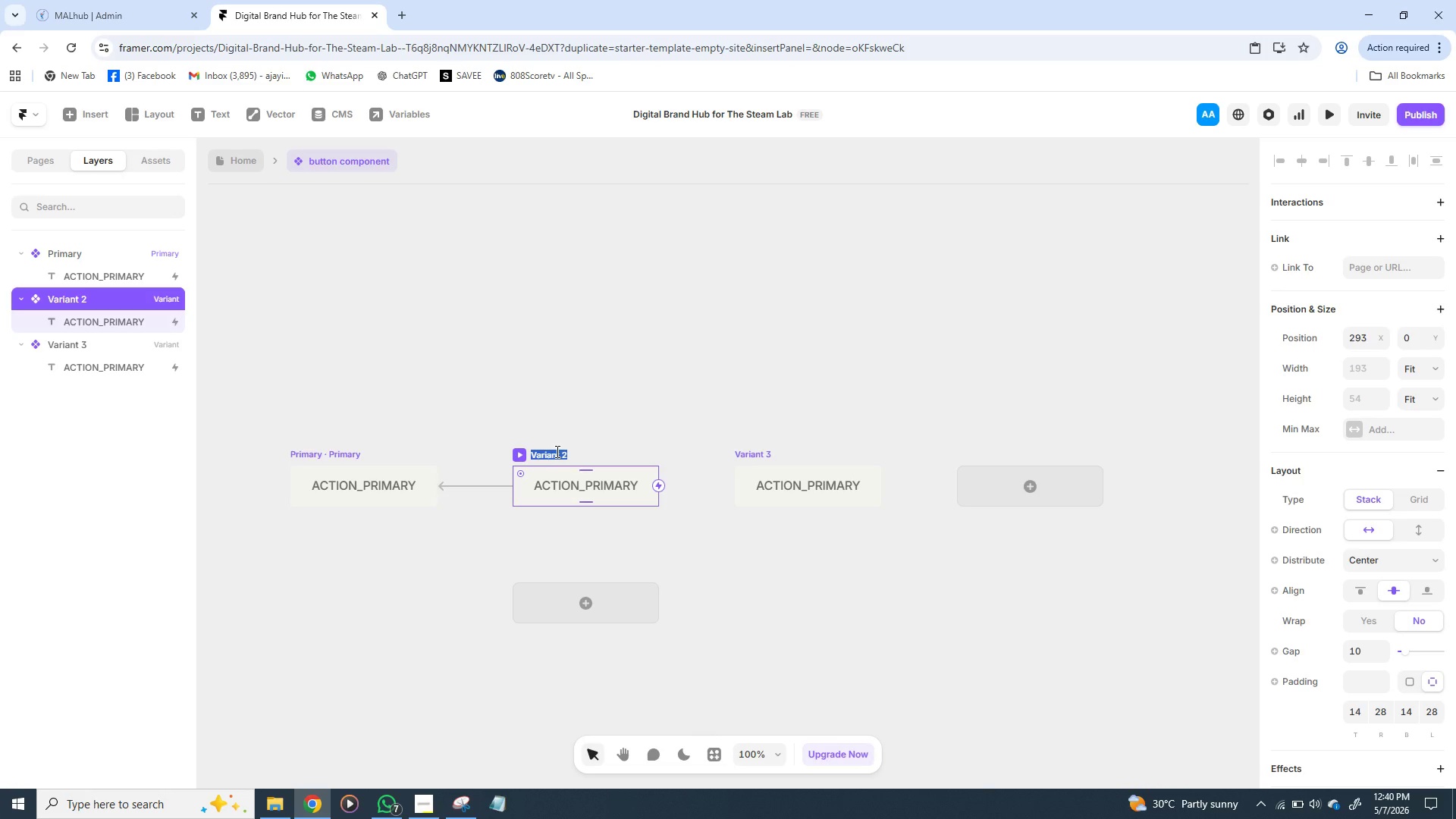 
type(Secondary)
 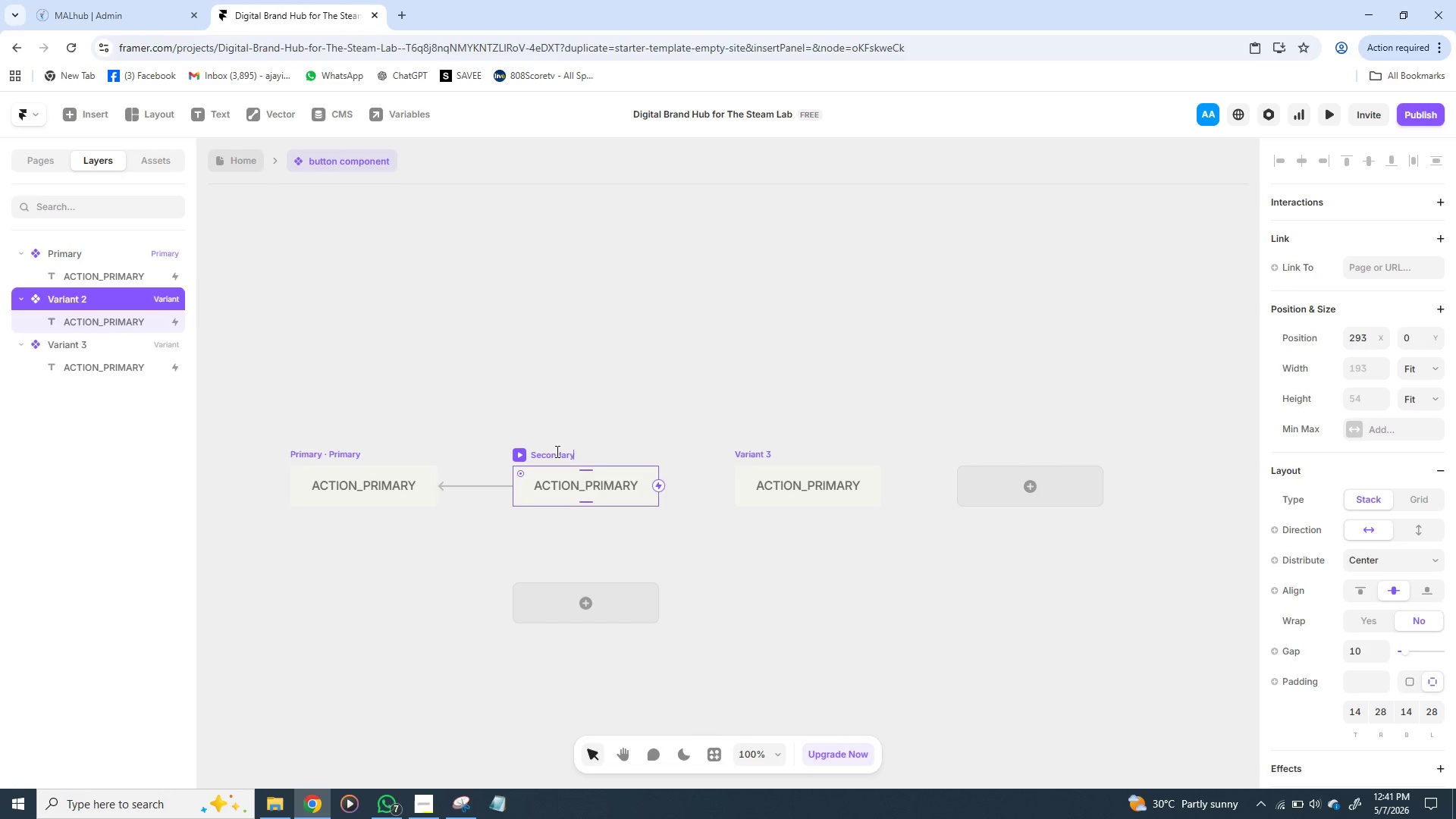 
wait(8.22)
 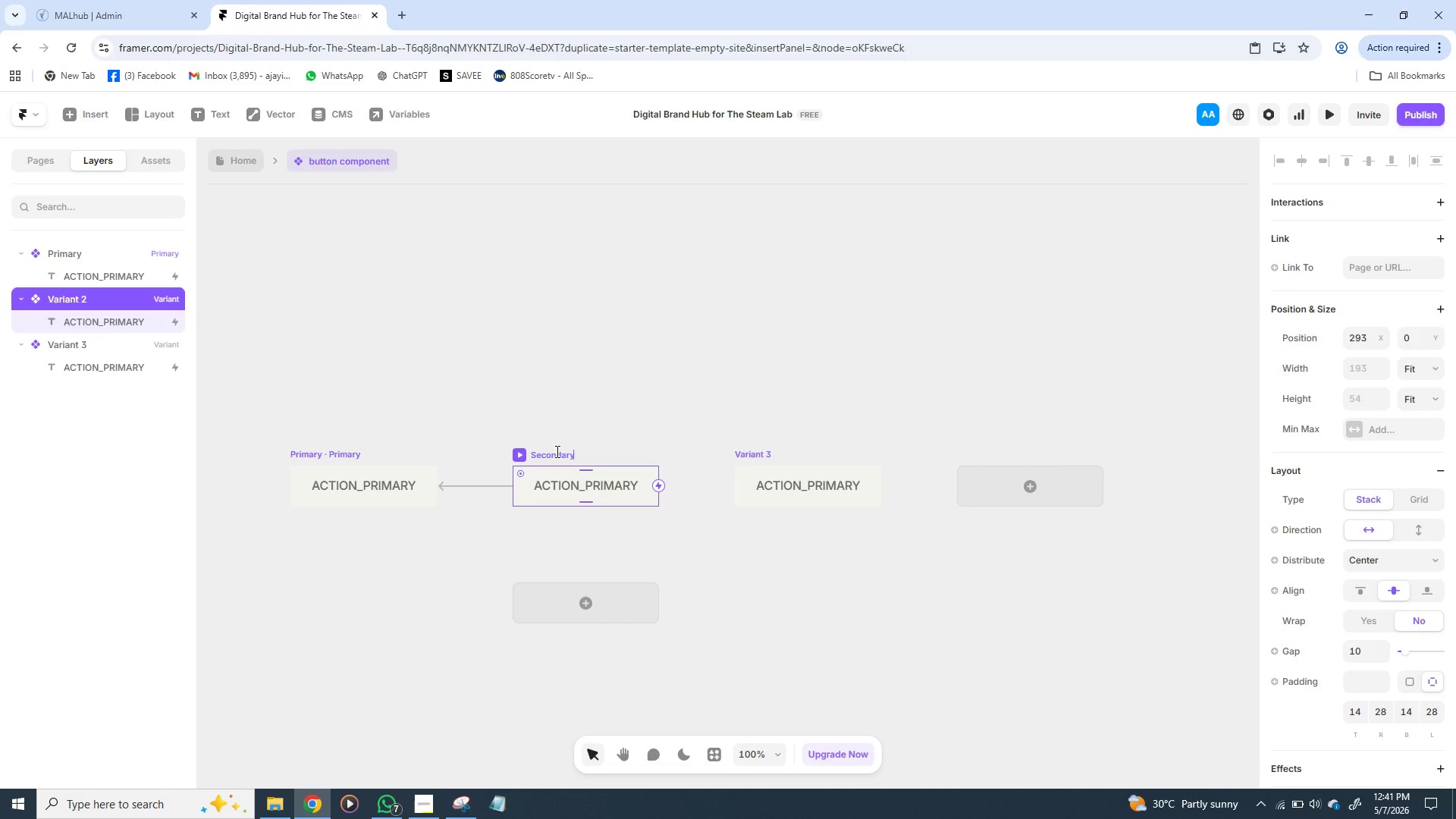 
key(Enter)
 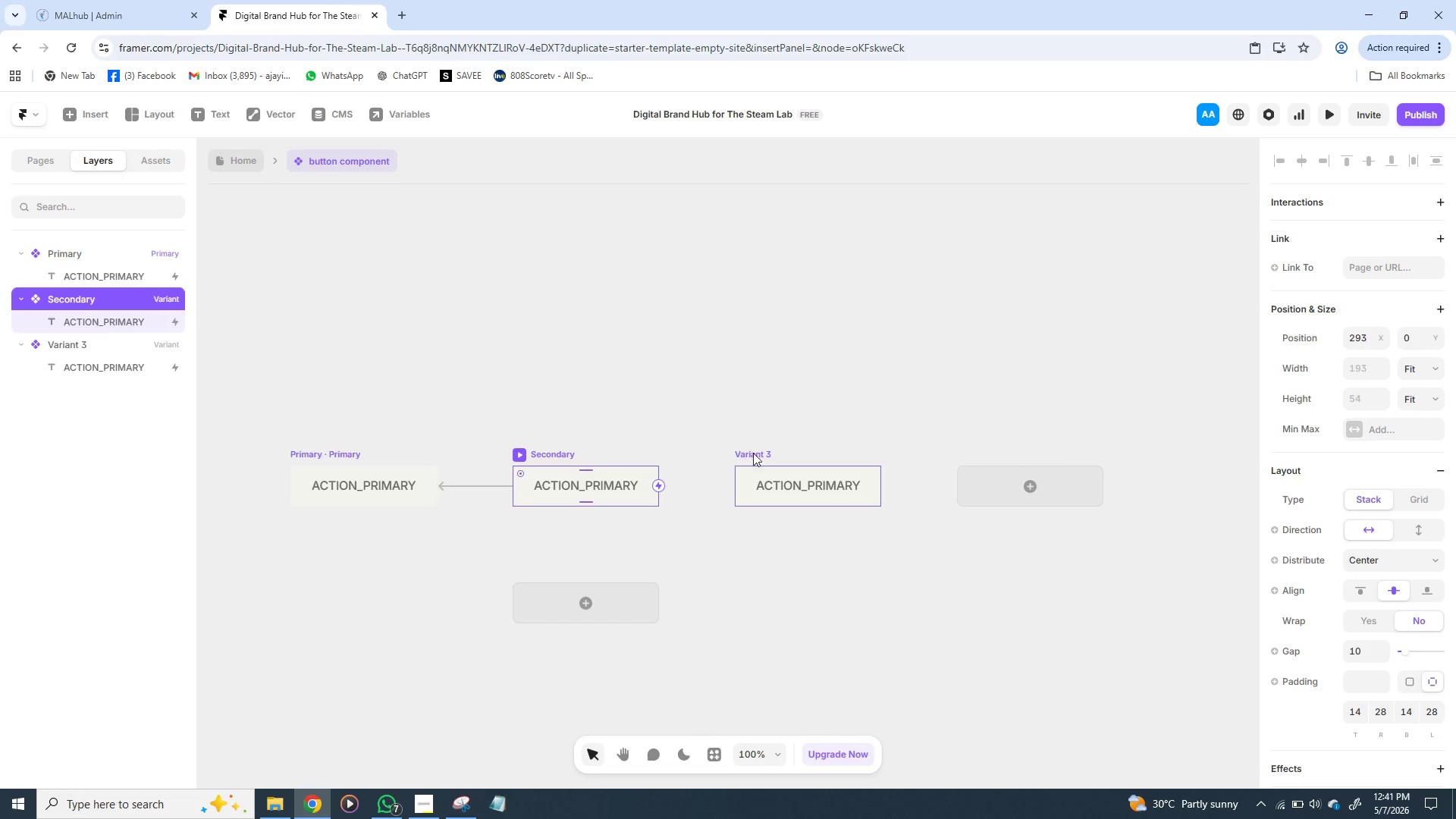 
double_click([763, 451])
 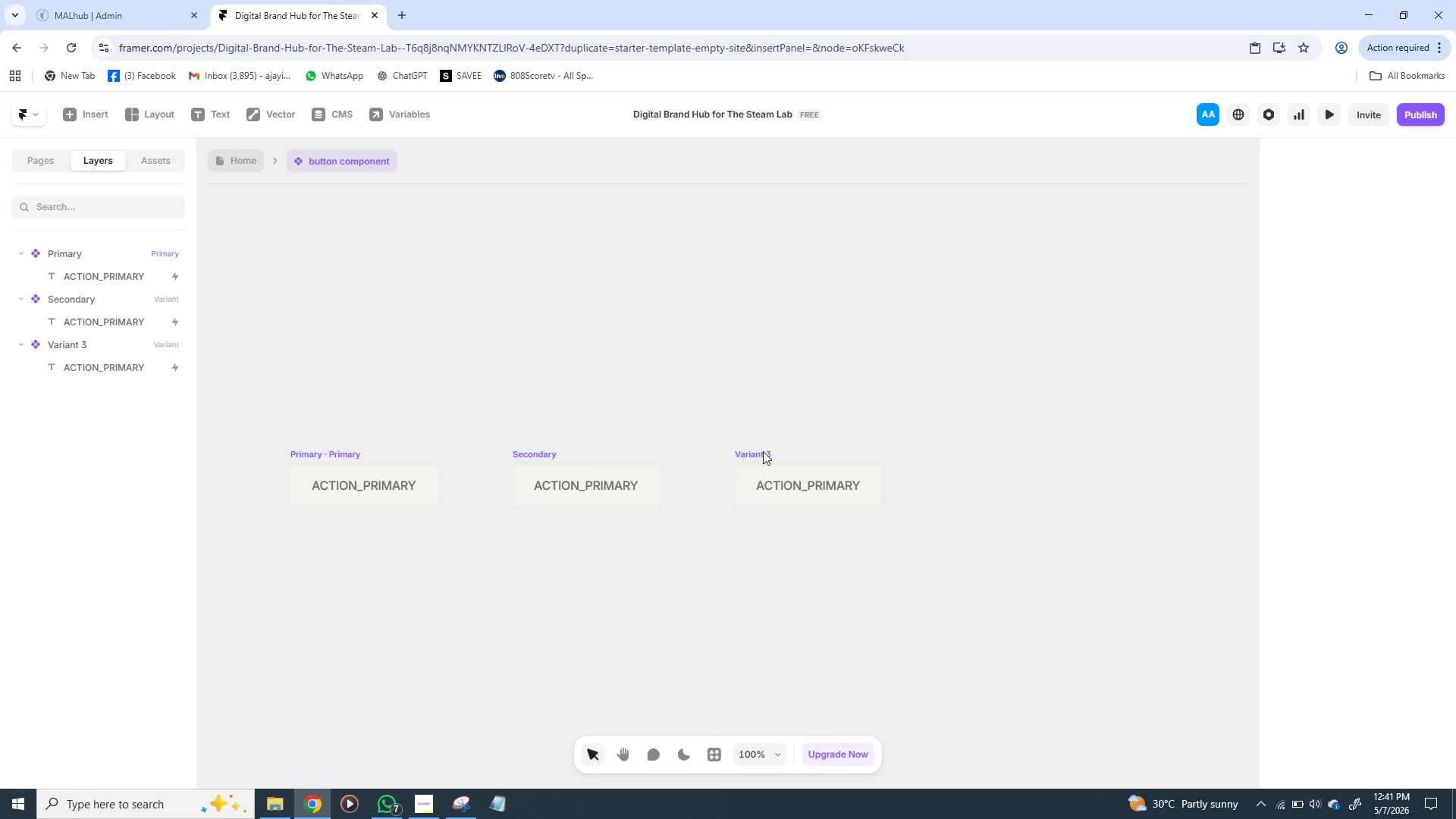 
triple_click([763, 451])
 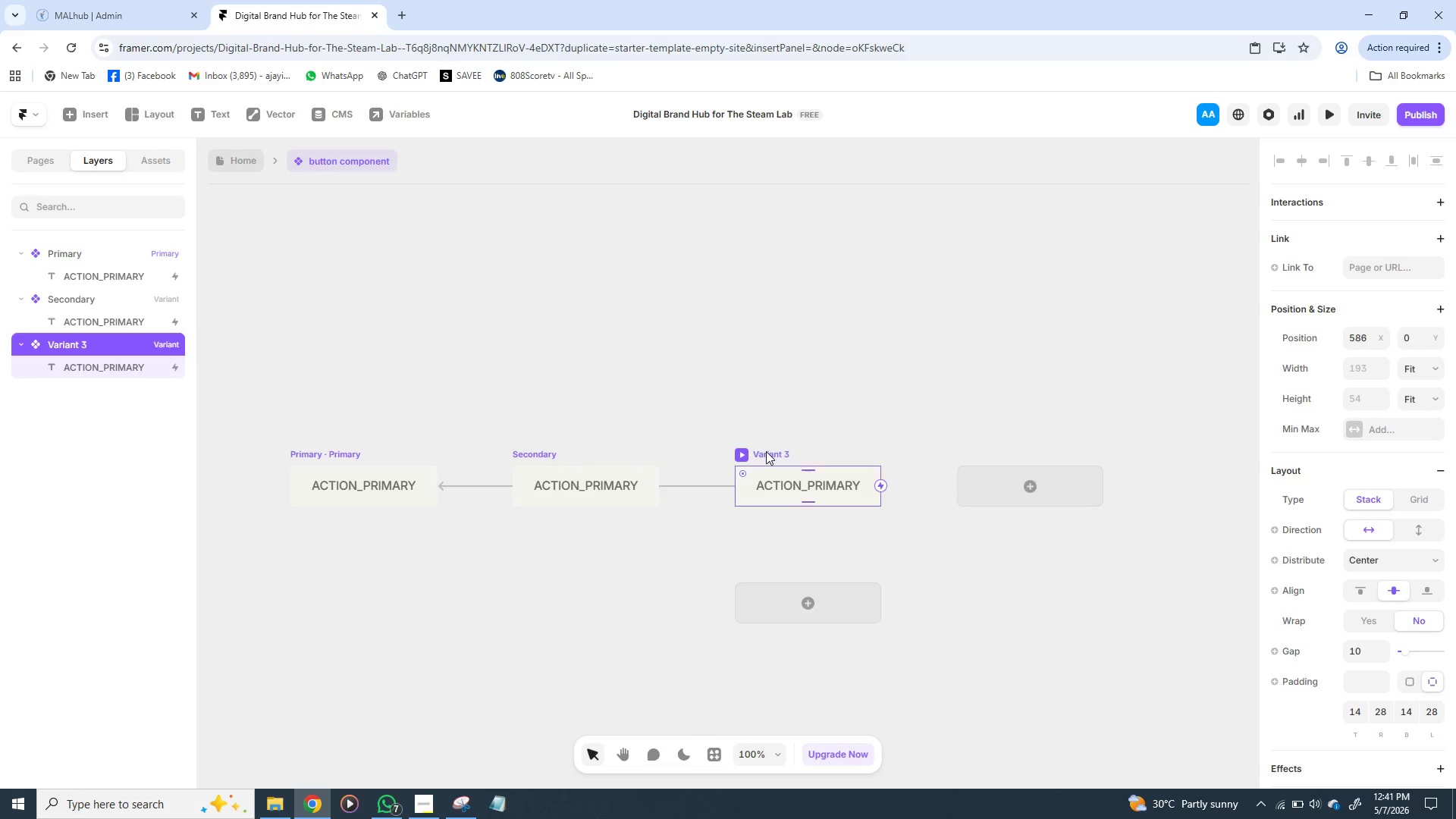 
double_click([766, 451])
 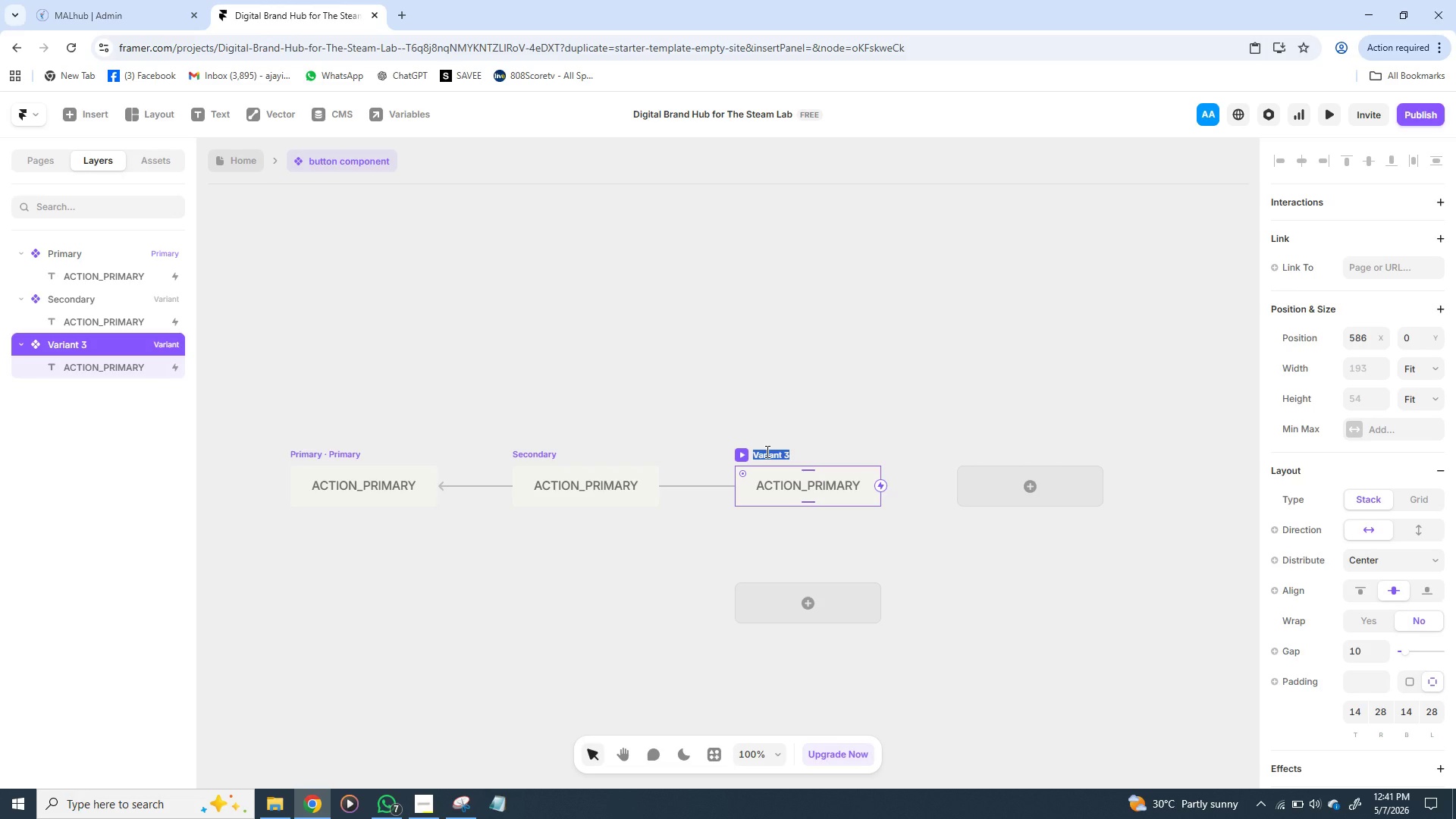 
wait(25.41)
 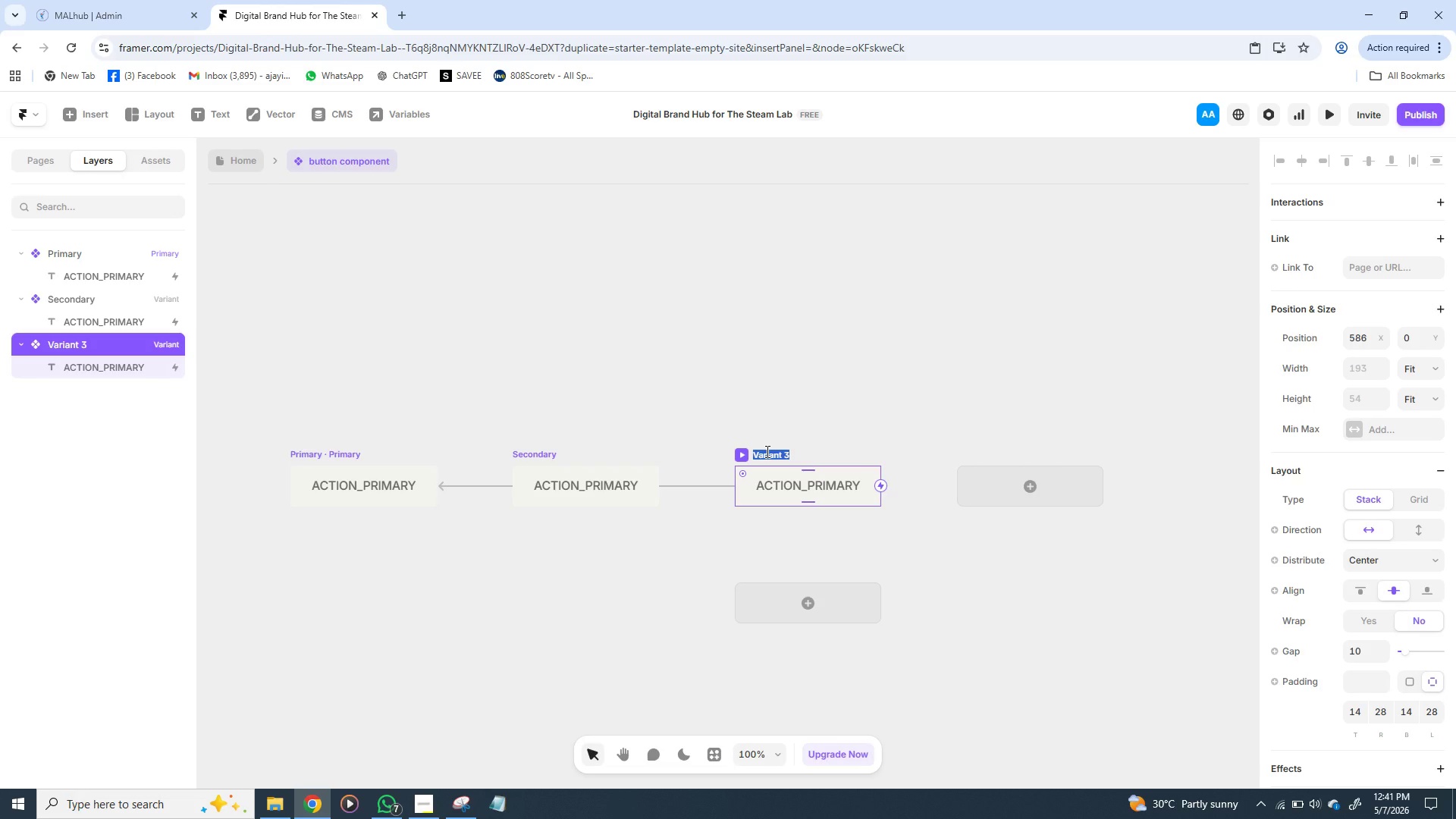 
type(Ghost)
 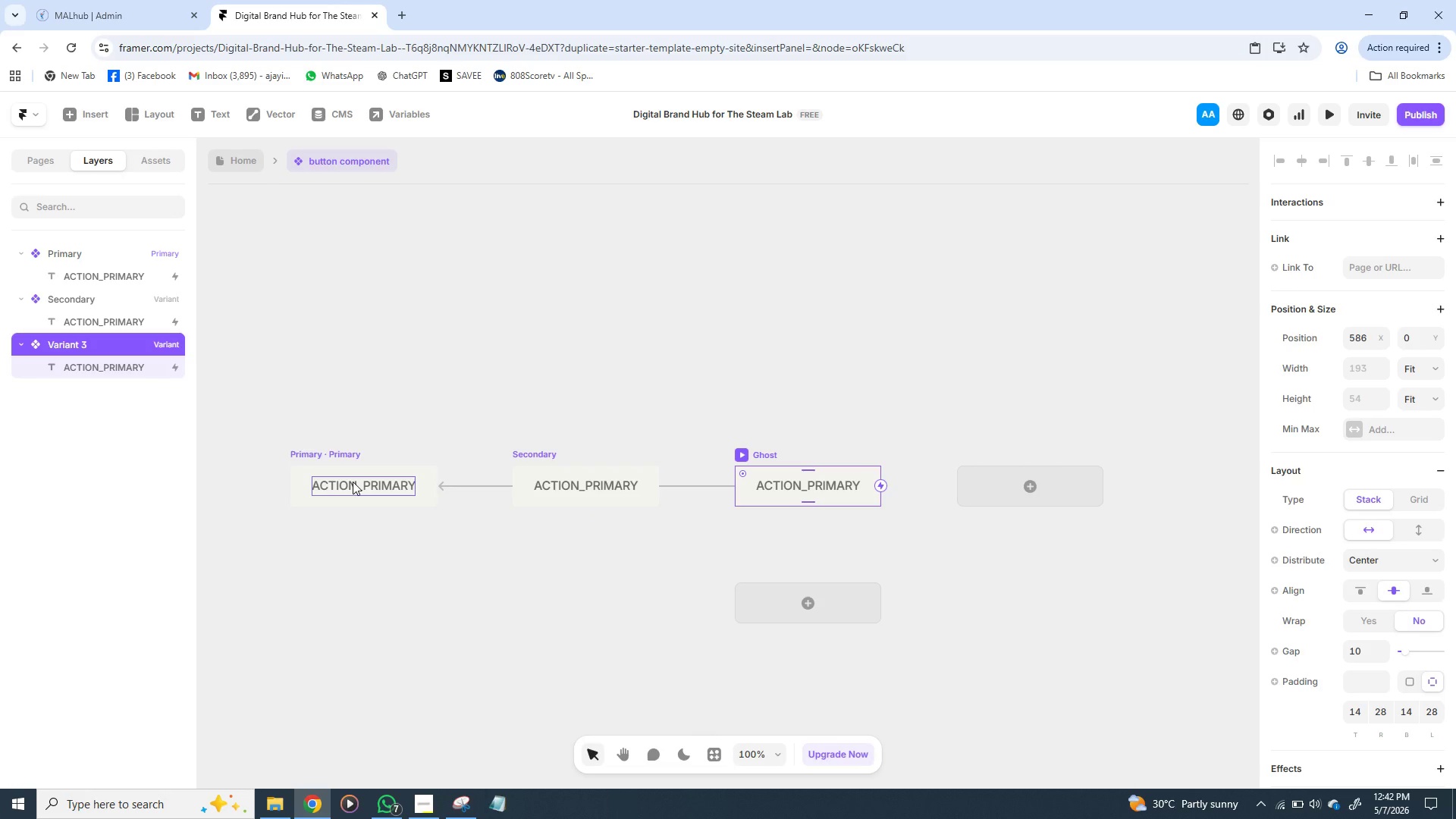 
wait(38.44)
 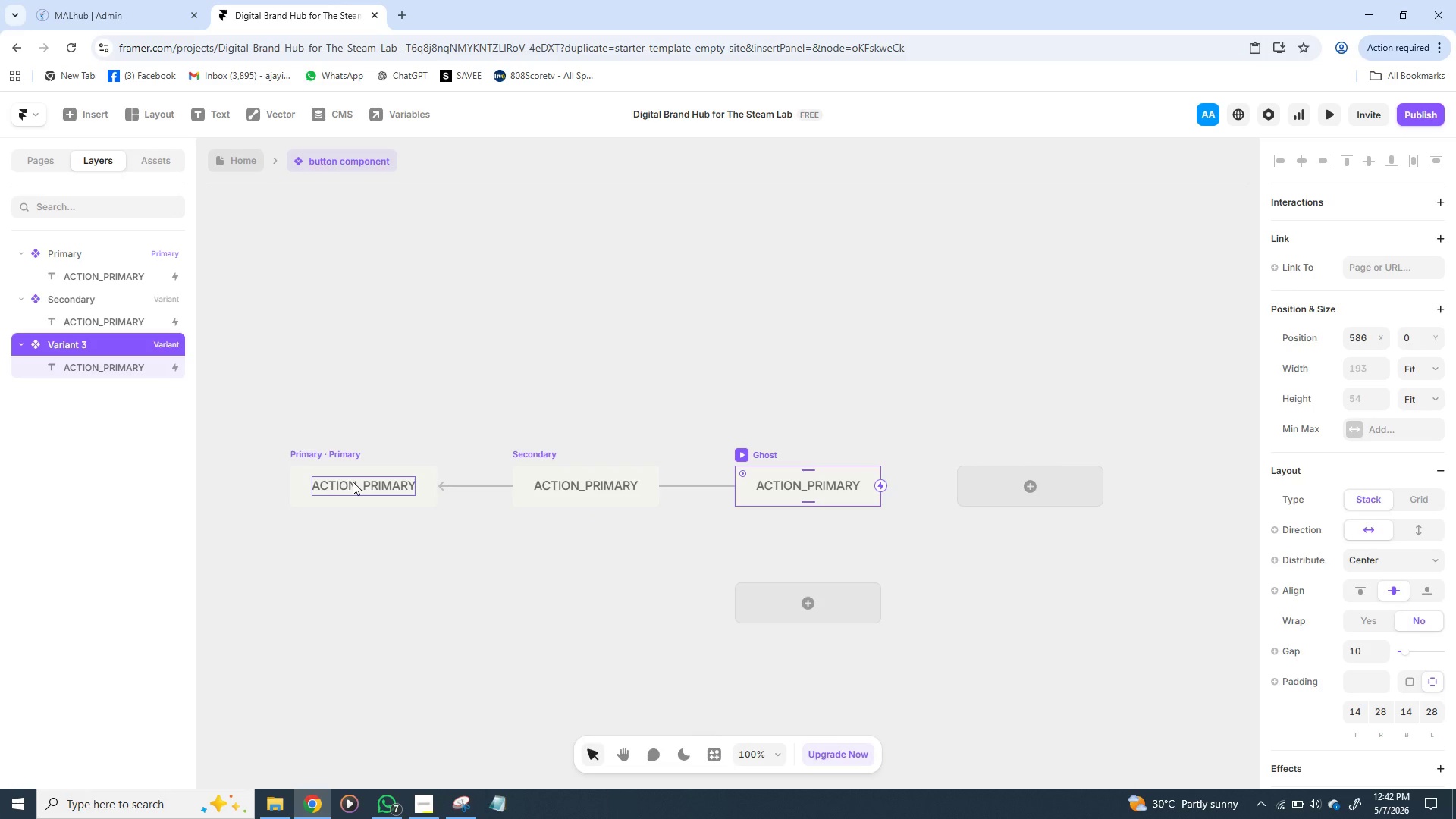 
double_click([104, 278])
 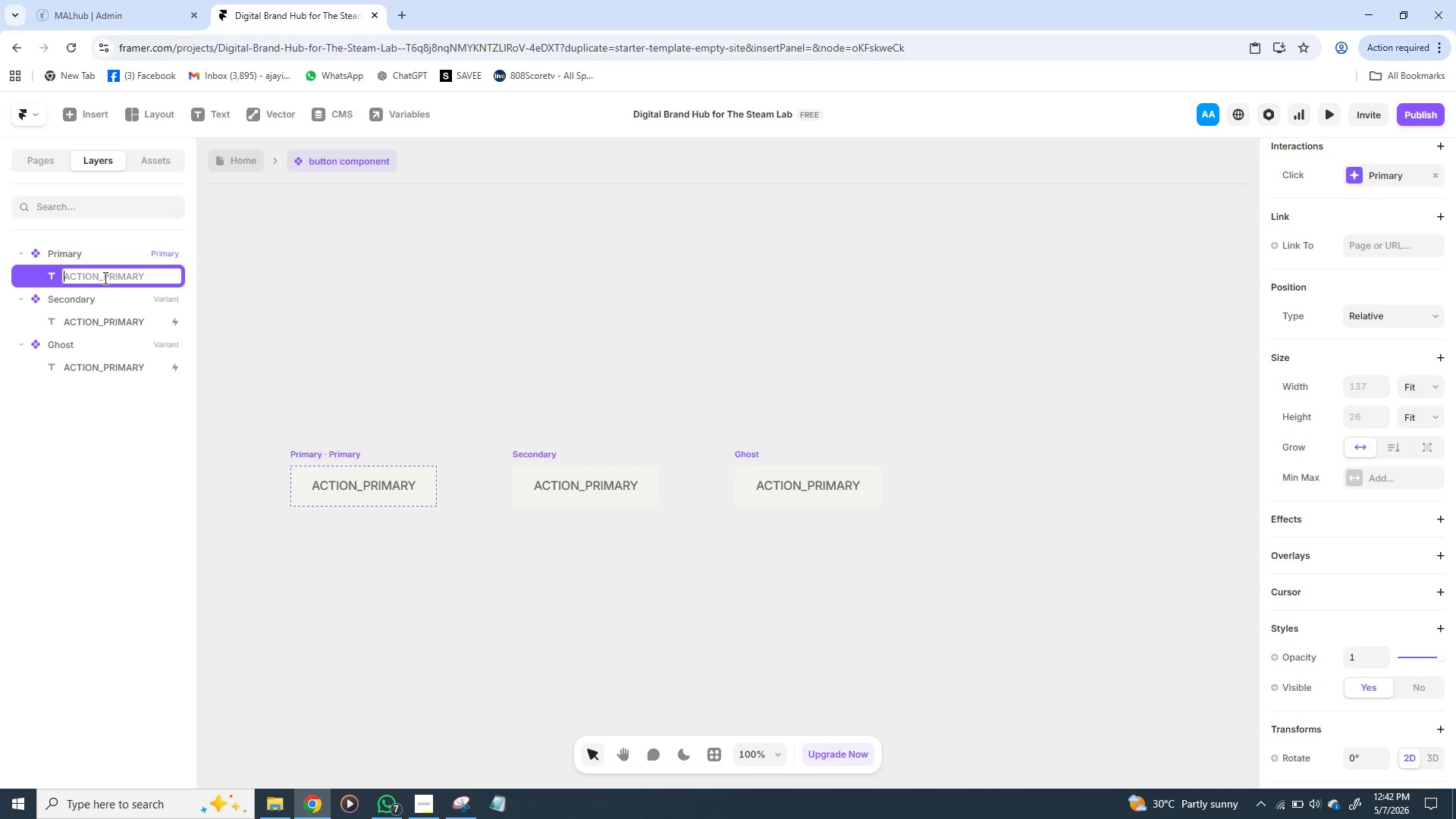 
triple_click([104, 278])
 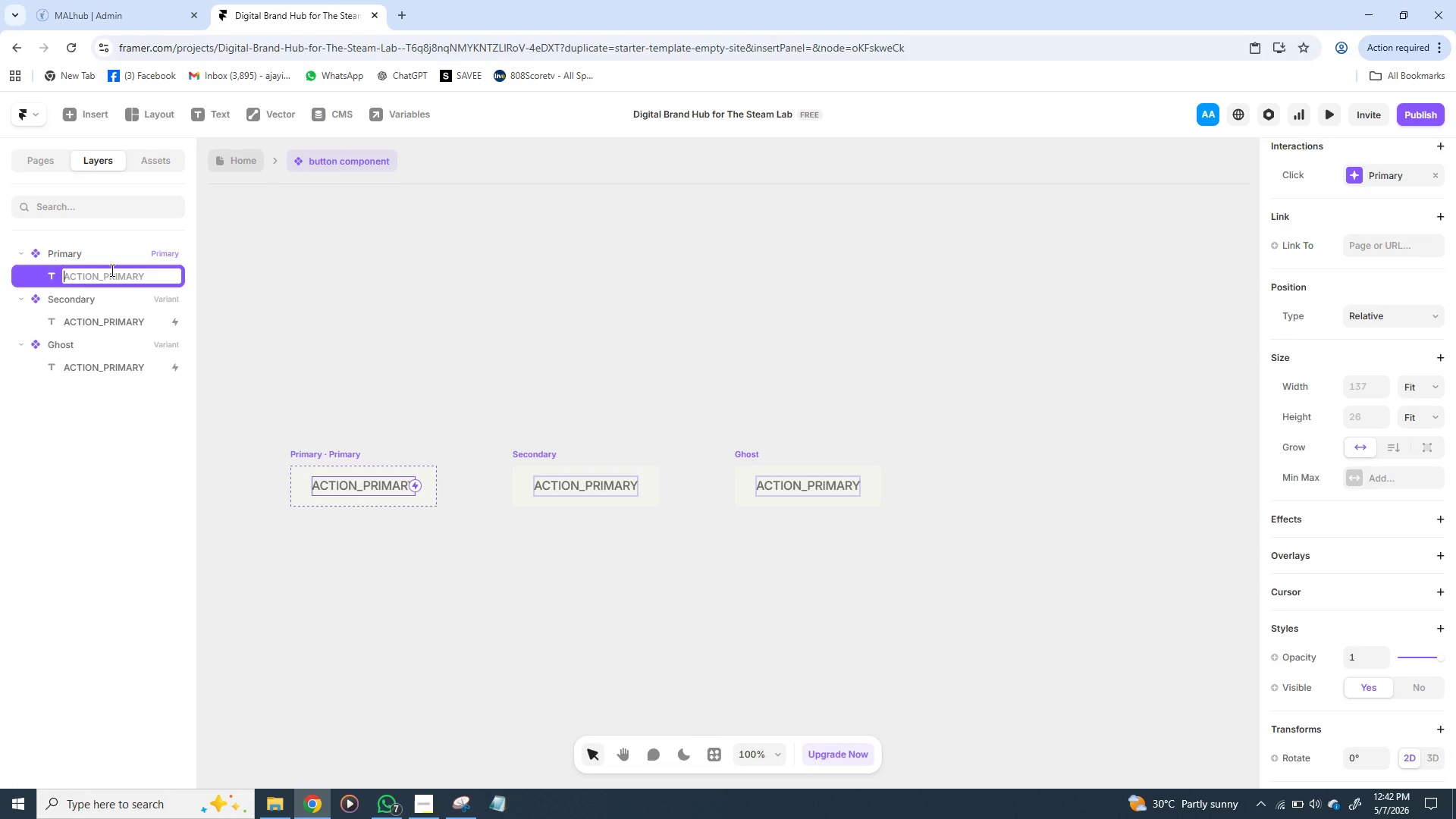 
wait(11.34)
 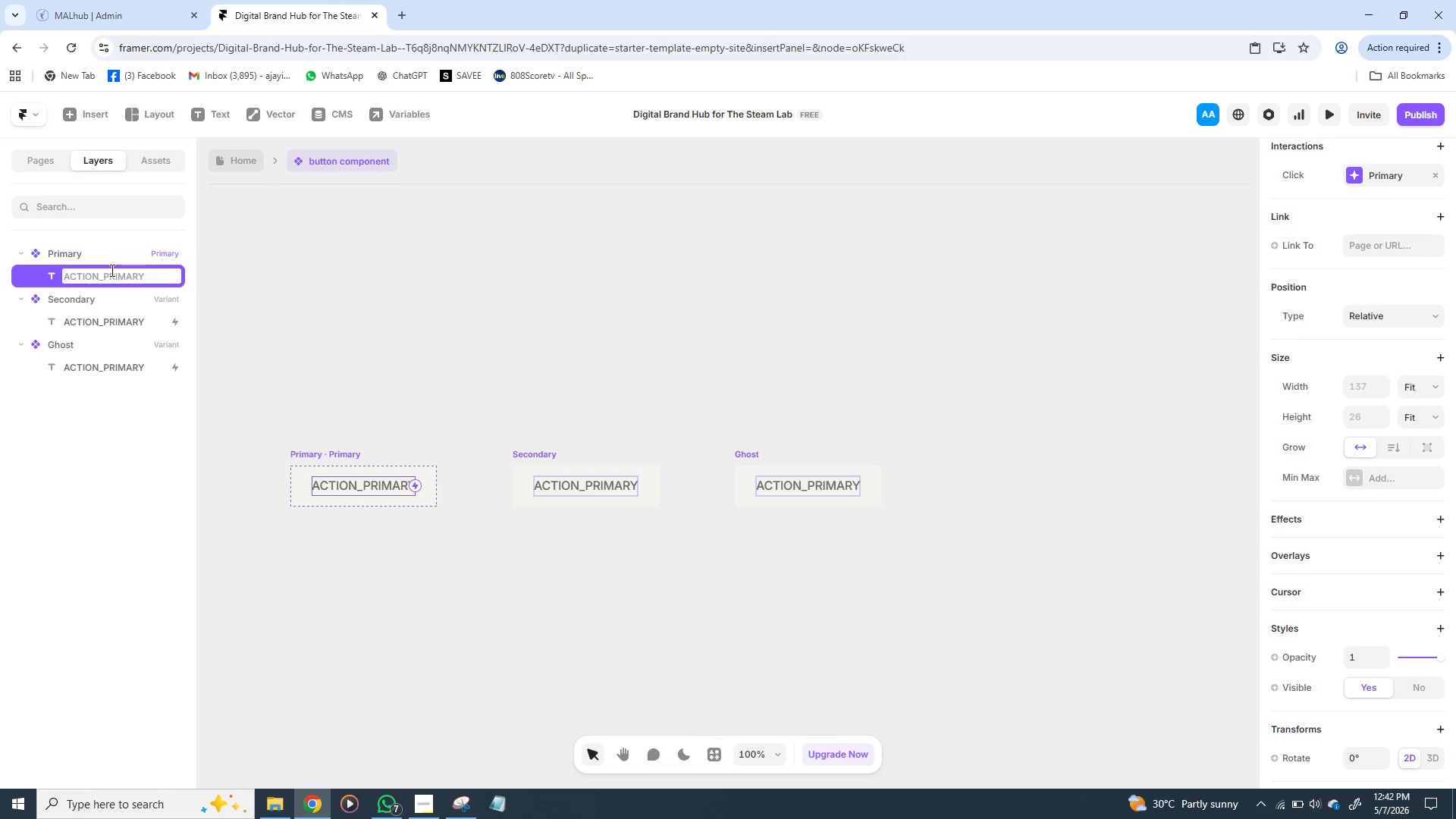 
type(Primary)
 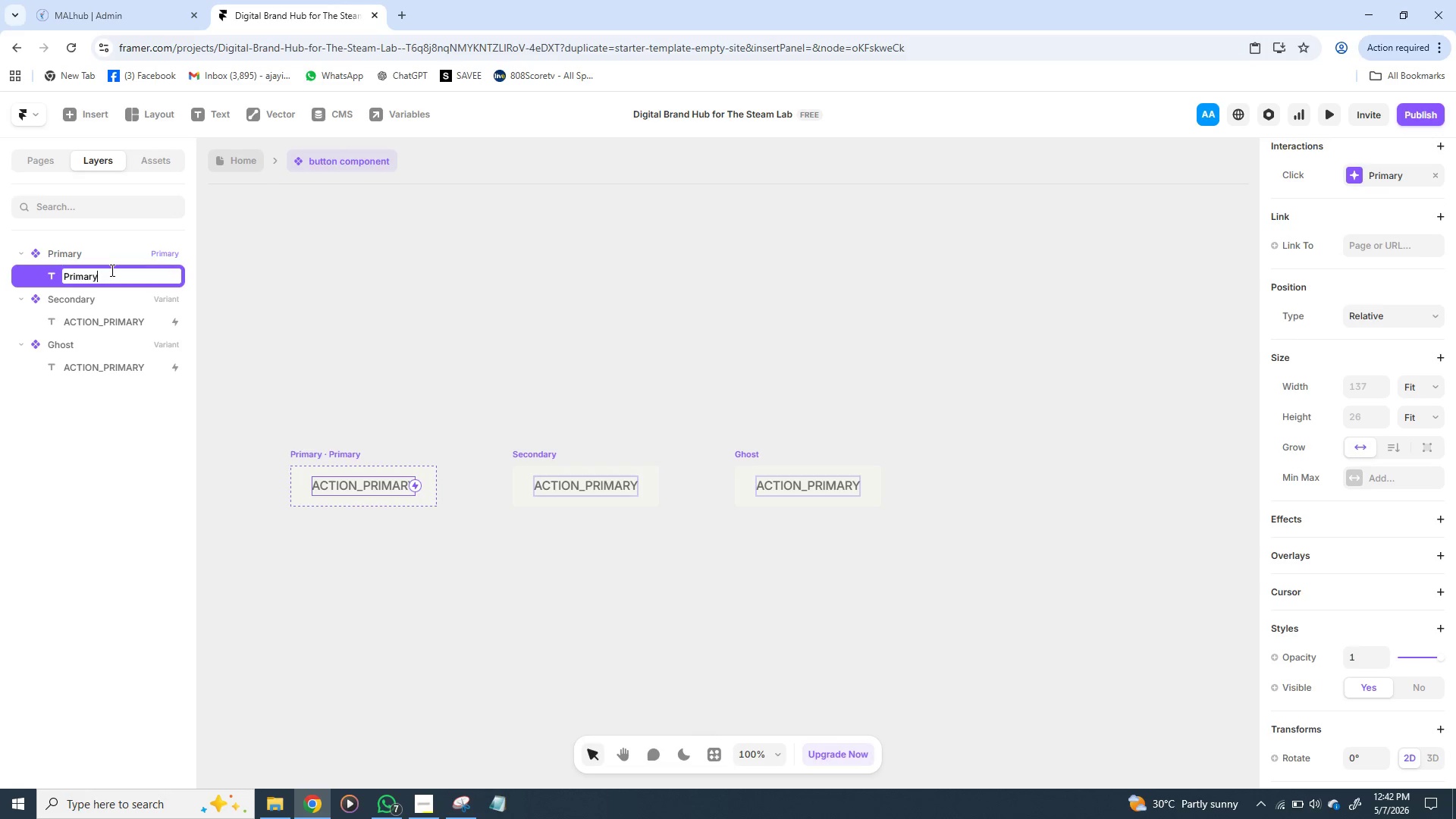 
key(Space)
 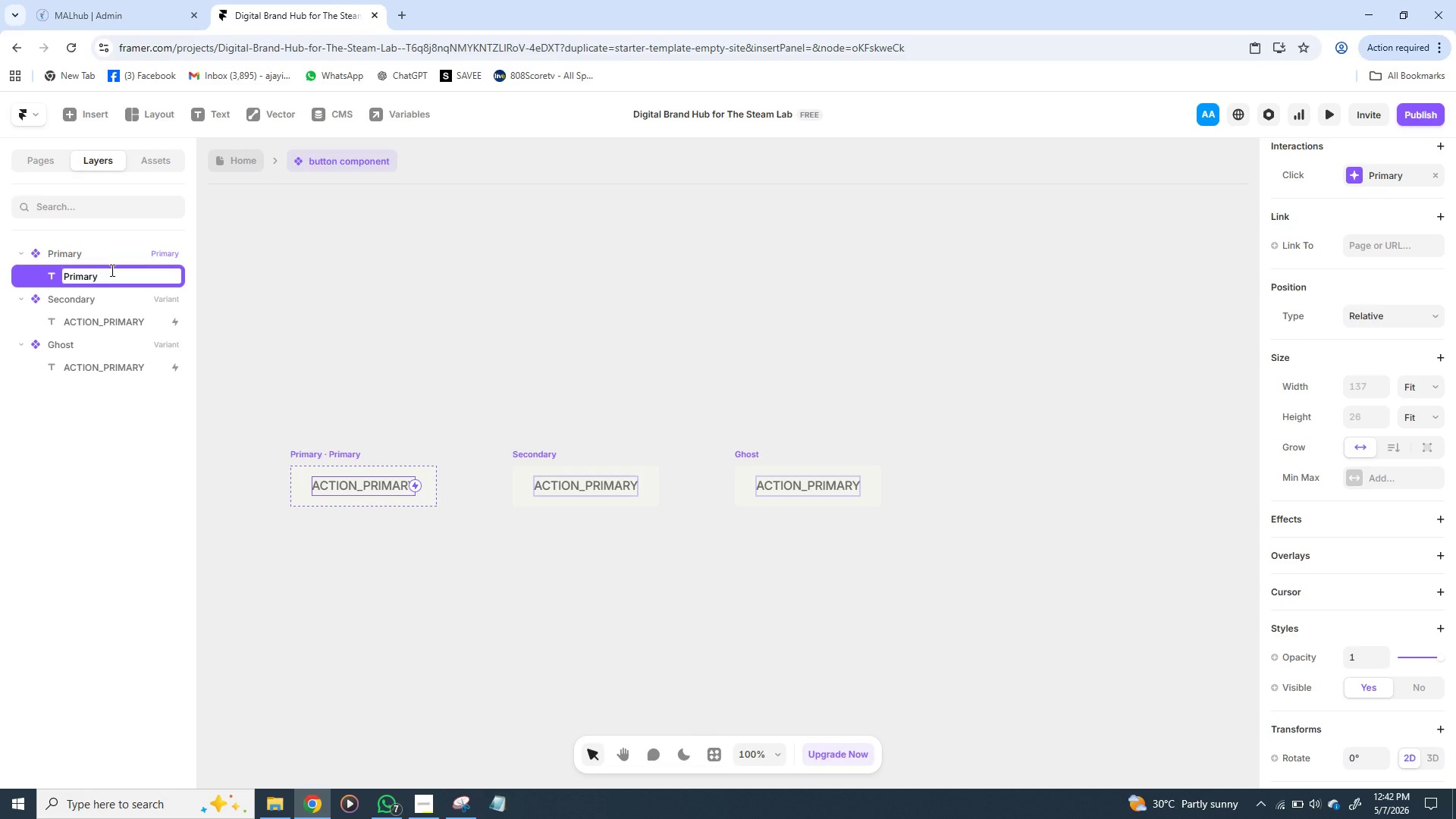 
wait(7.56)
 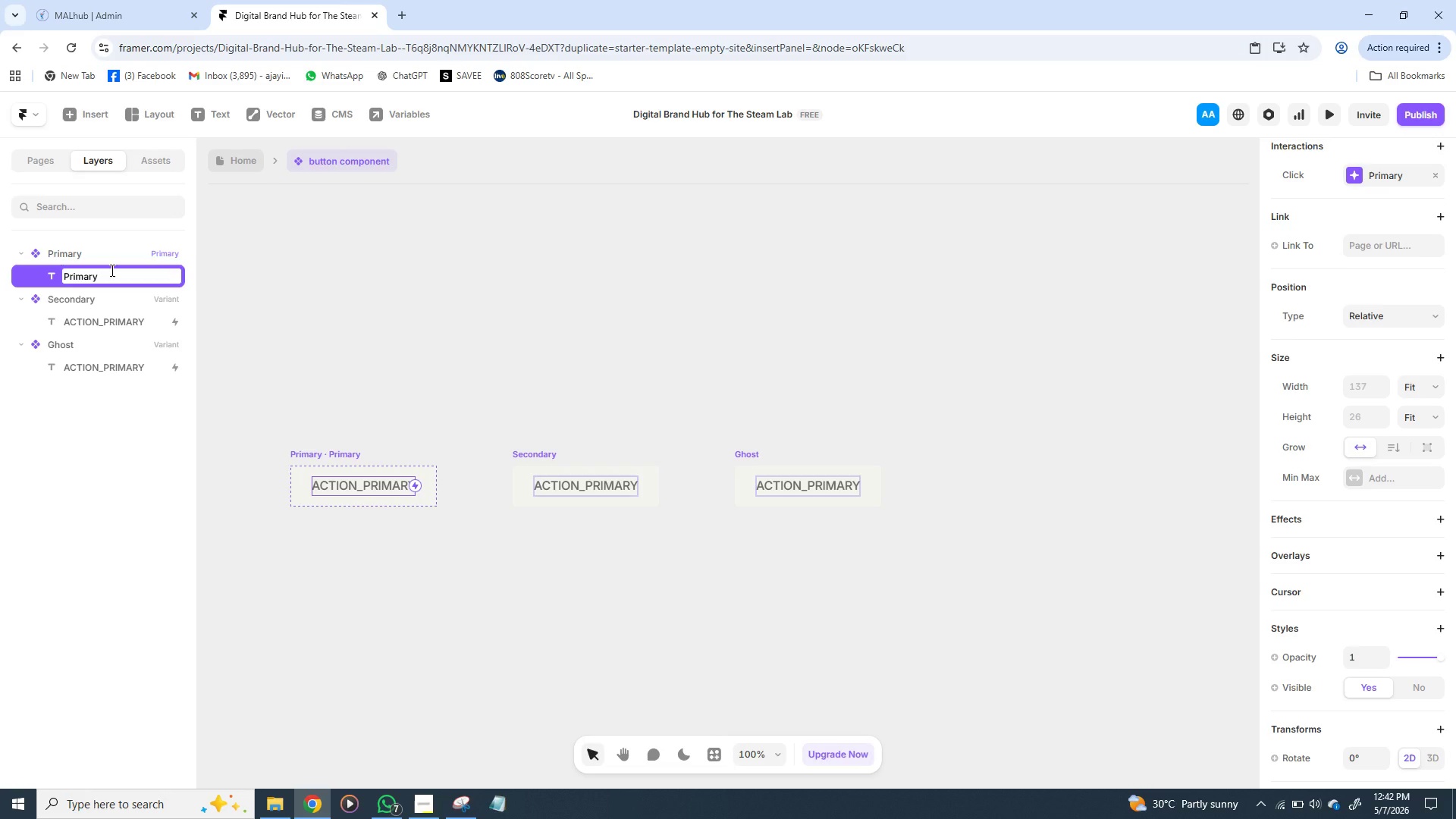 
key(B)
 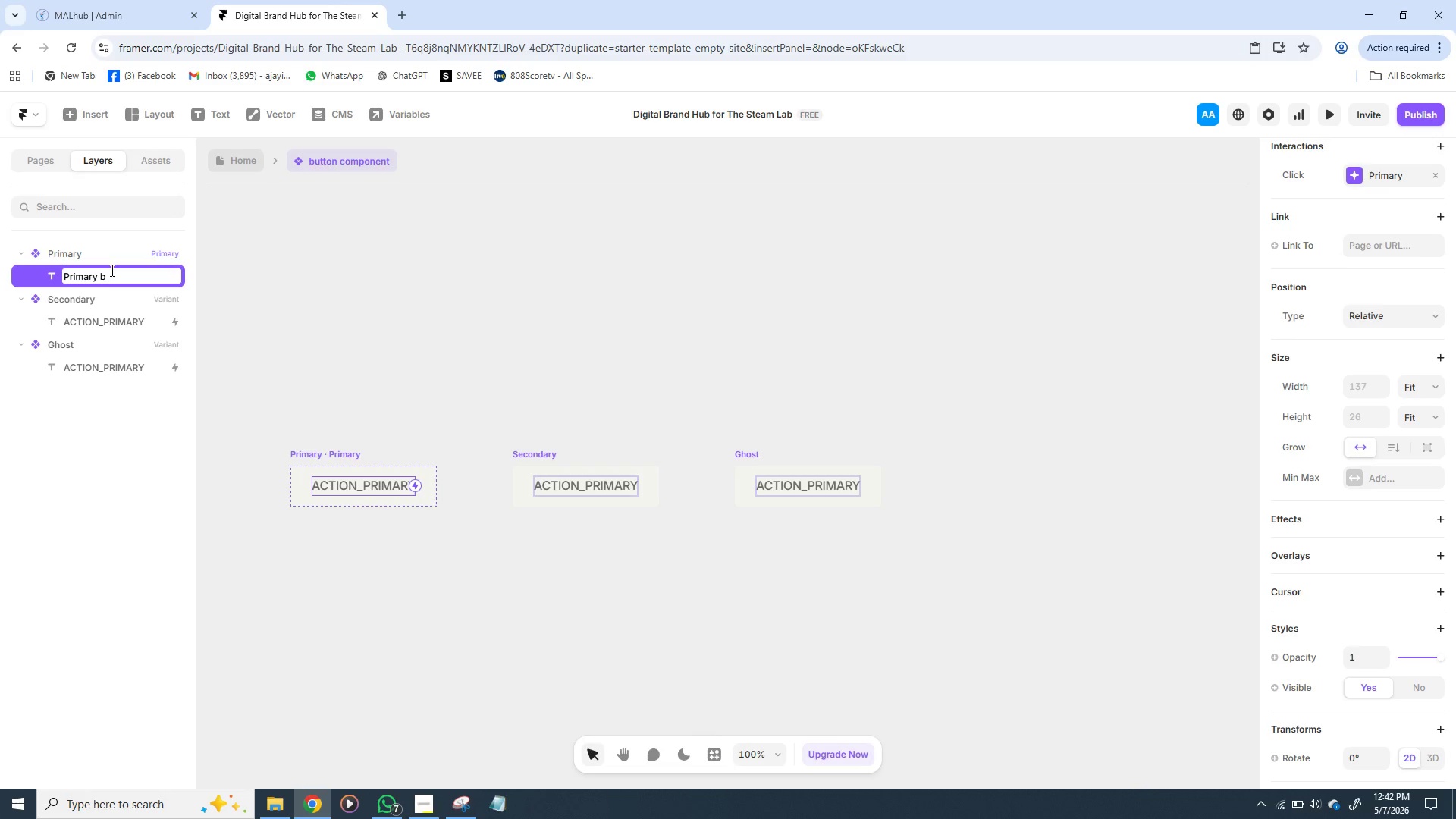 
type(tn)
 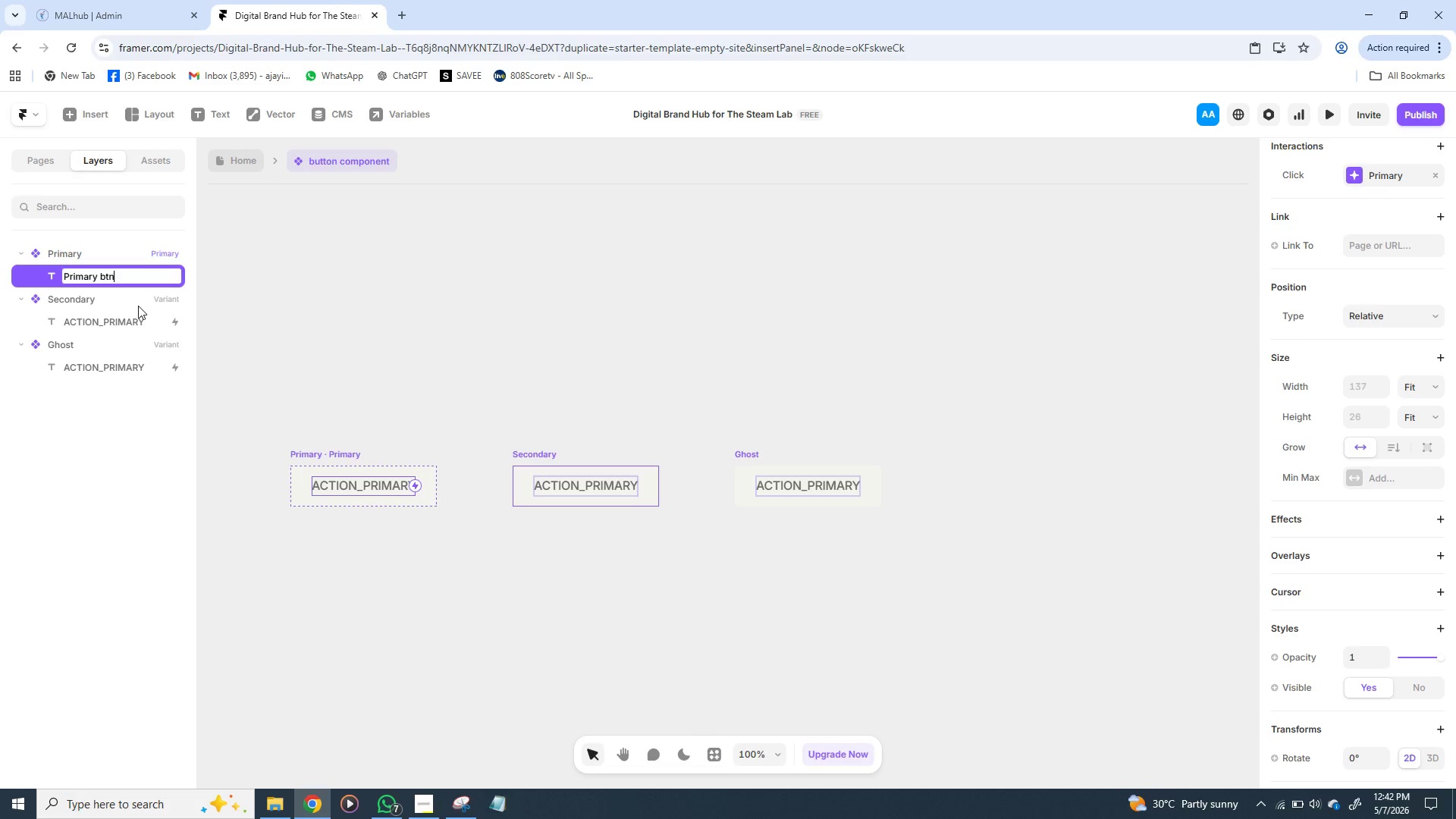 
wait(9.89)
 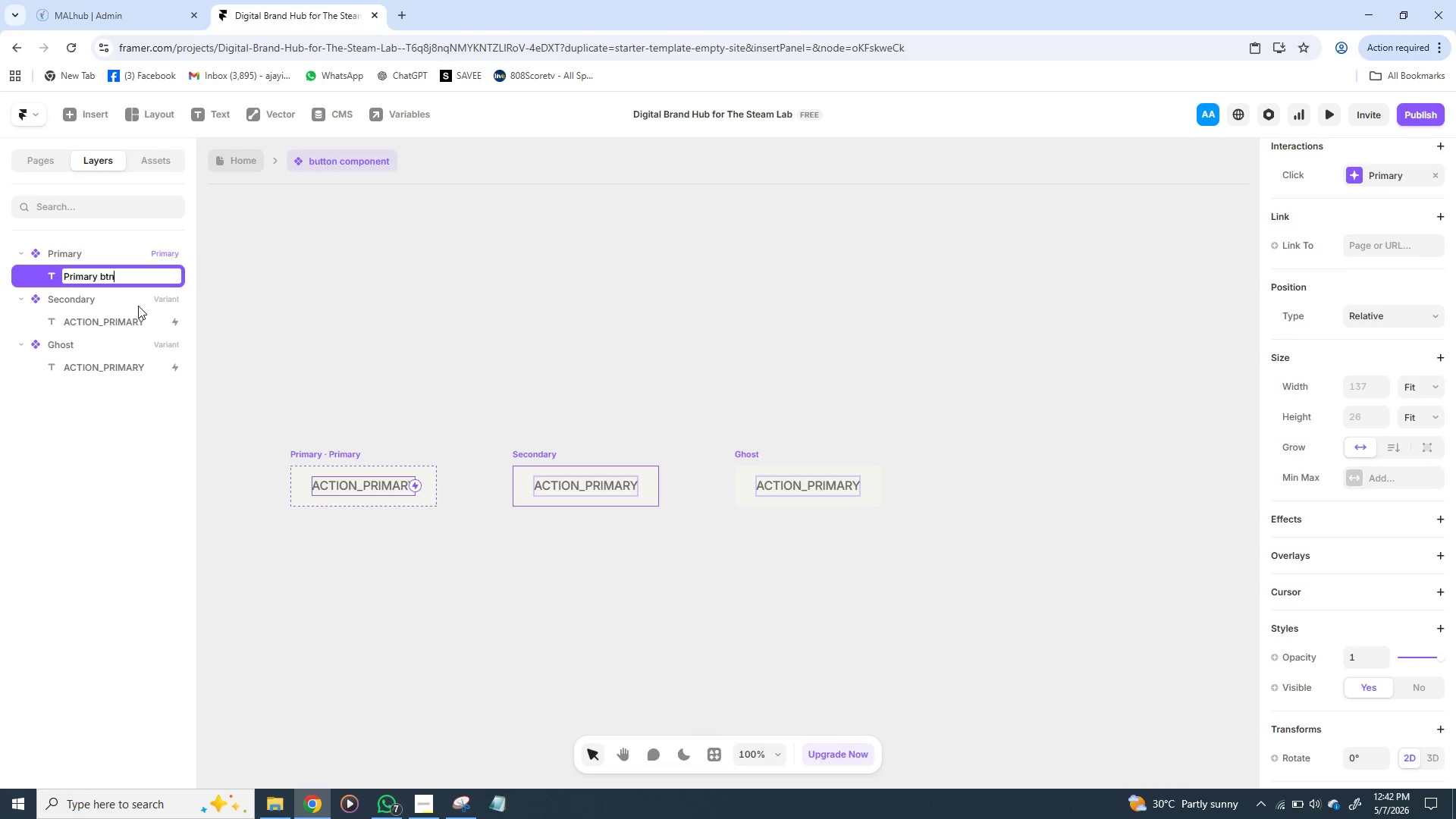 
key(Backspace)
key(Backspace)
key(Backspace)
type(CTA)
 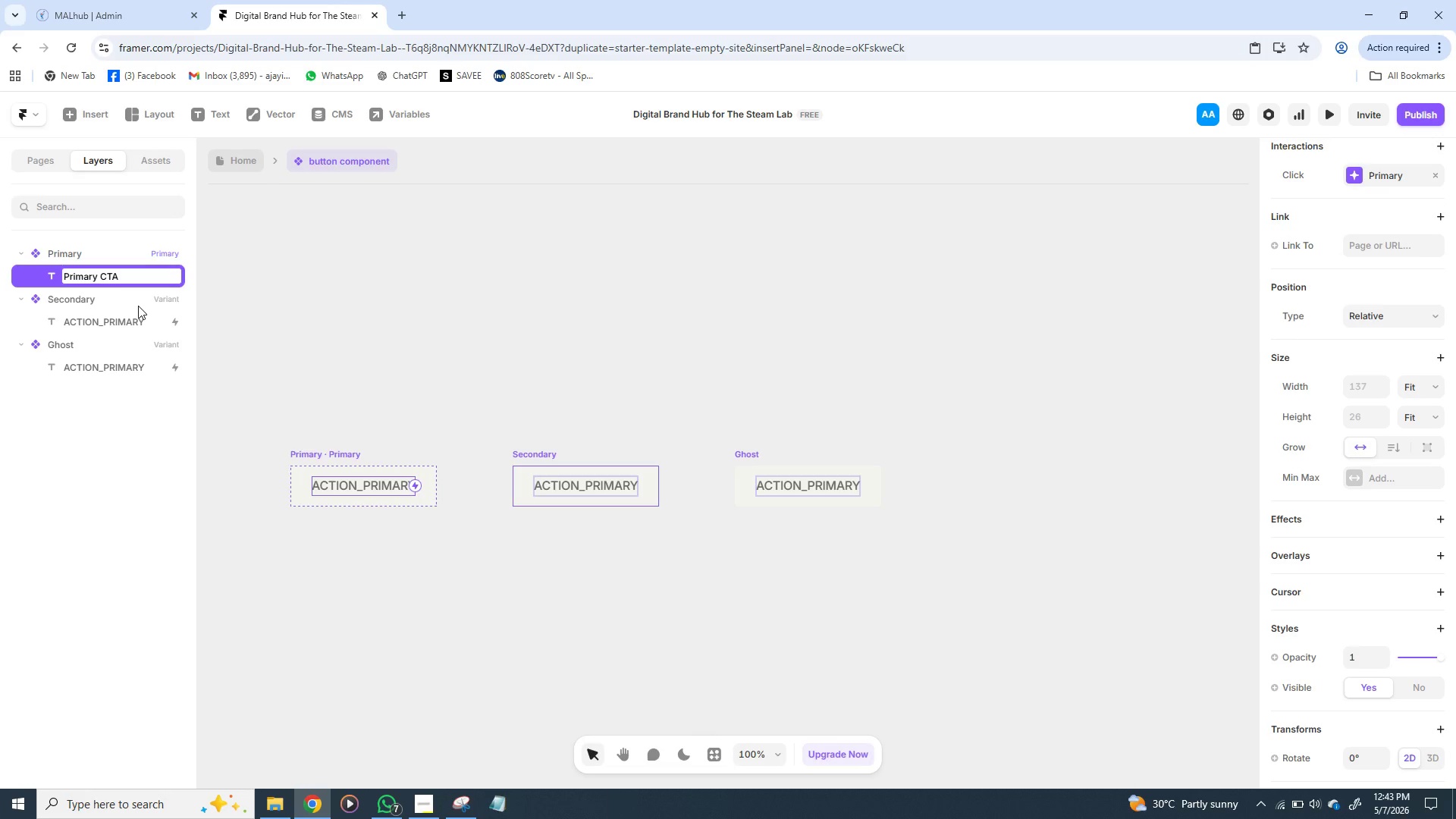 
key(Enter)
 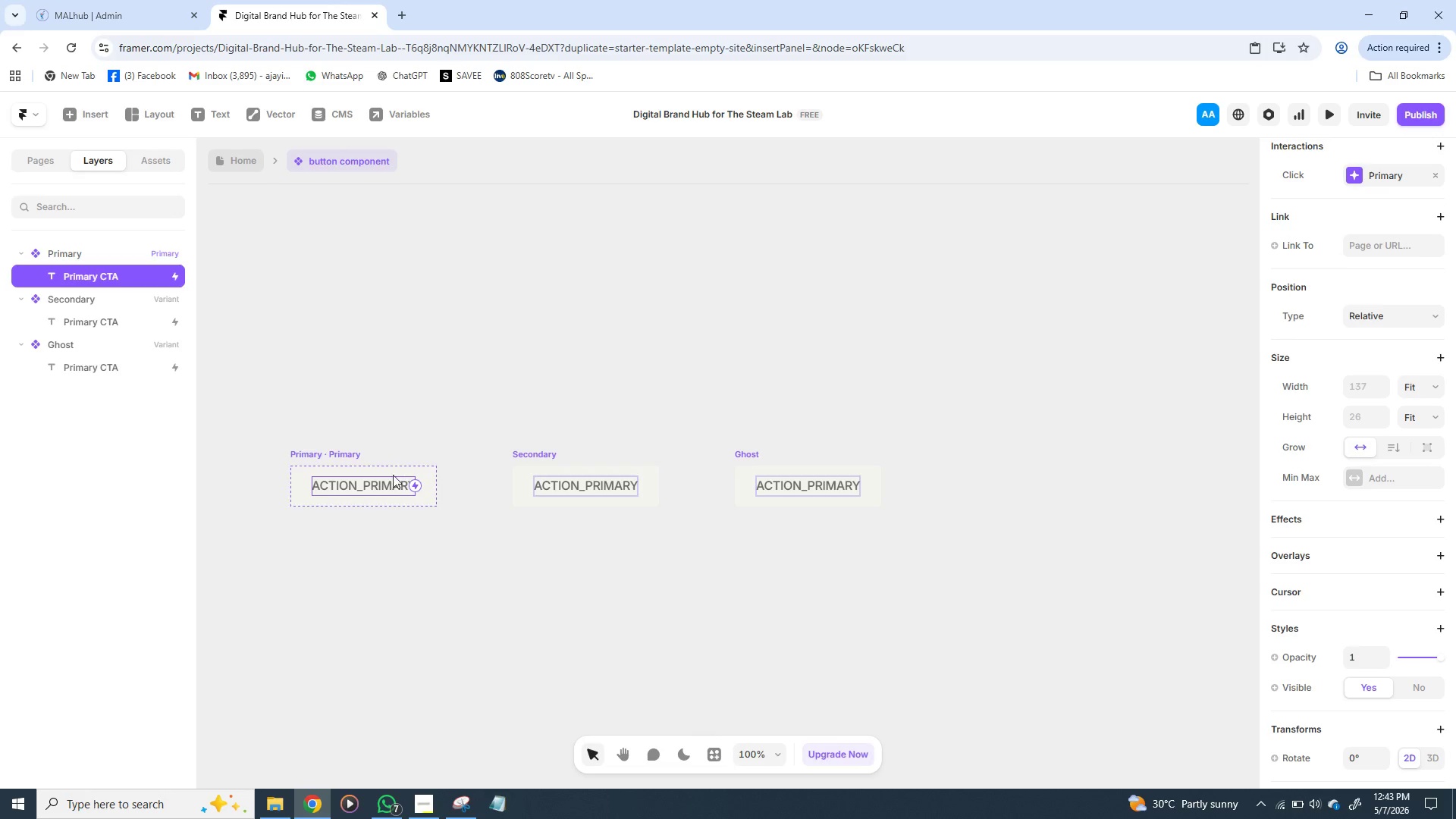 
wait(5.94)
 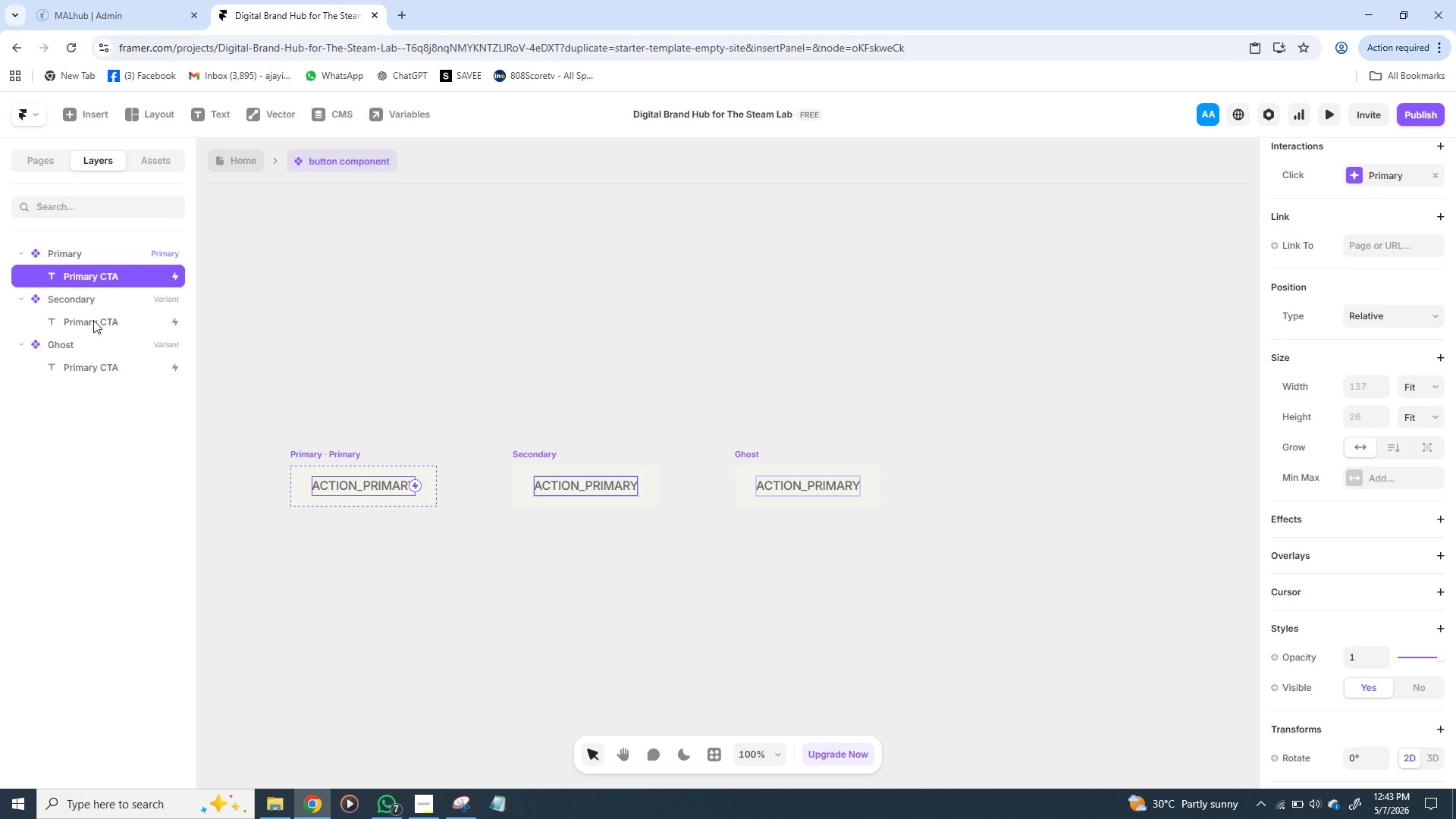 
left_click([339, 560])
 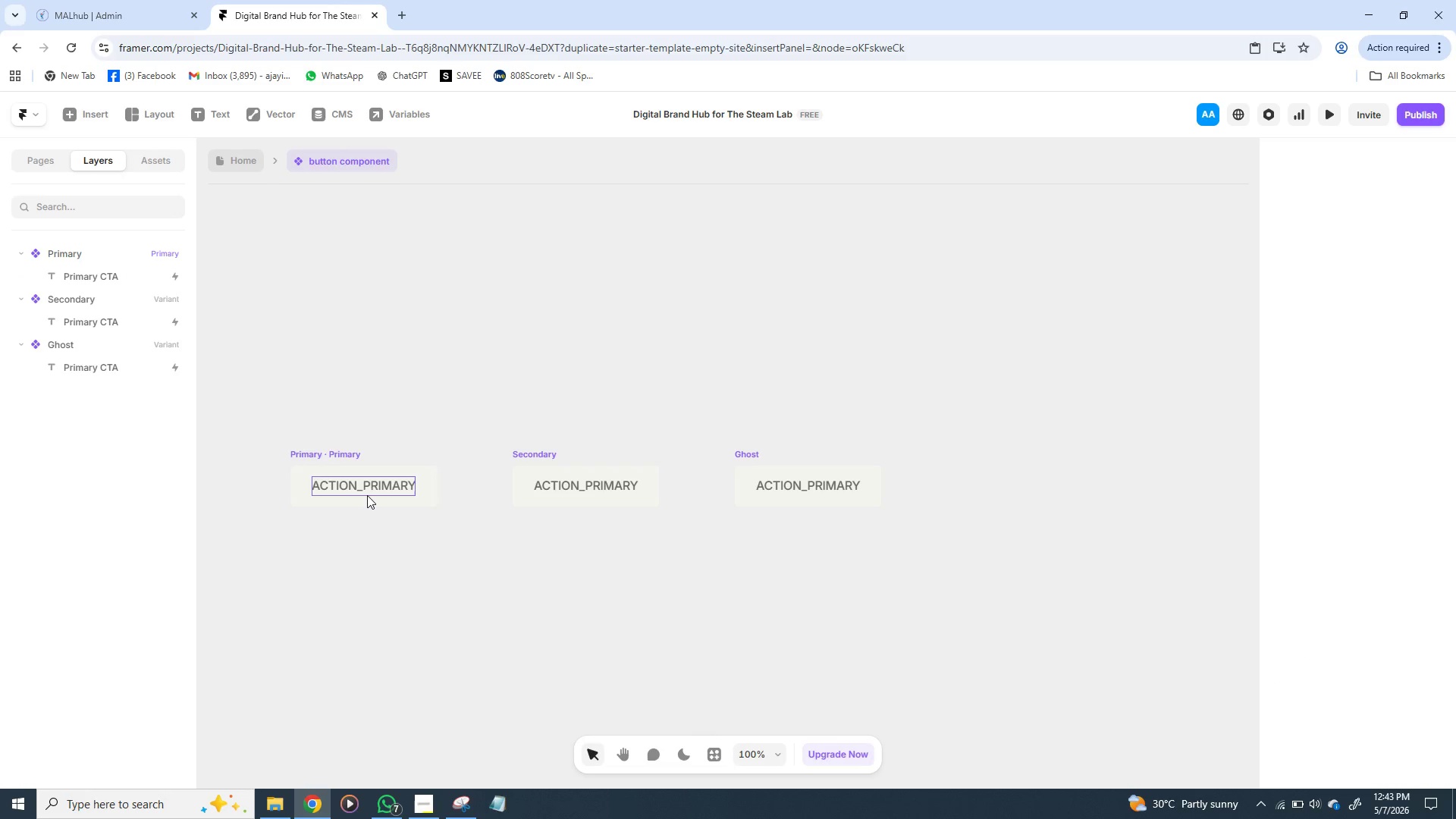 
double_click([366, 488])
 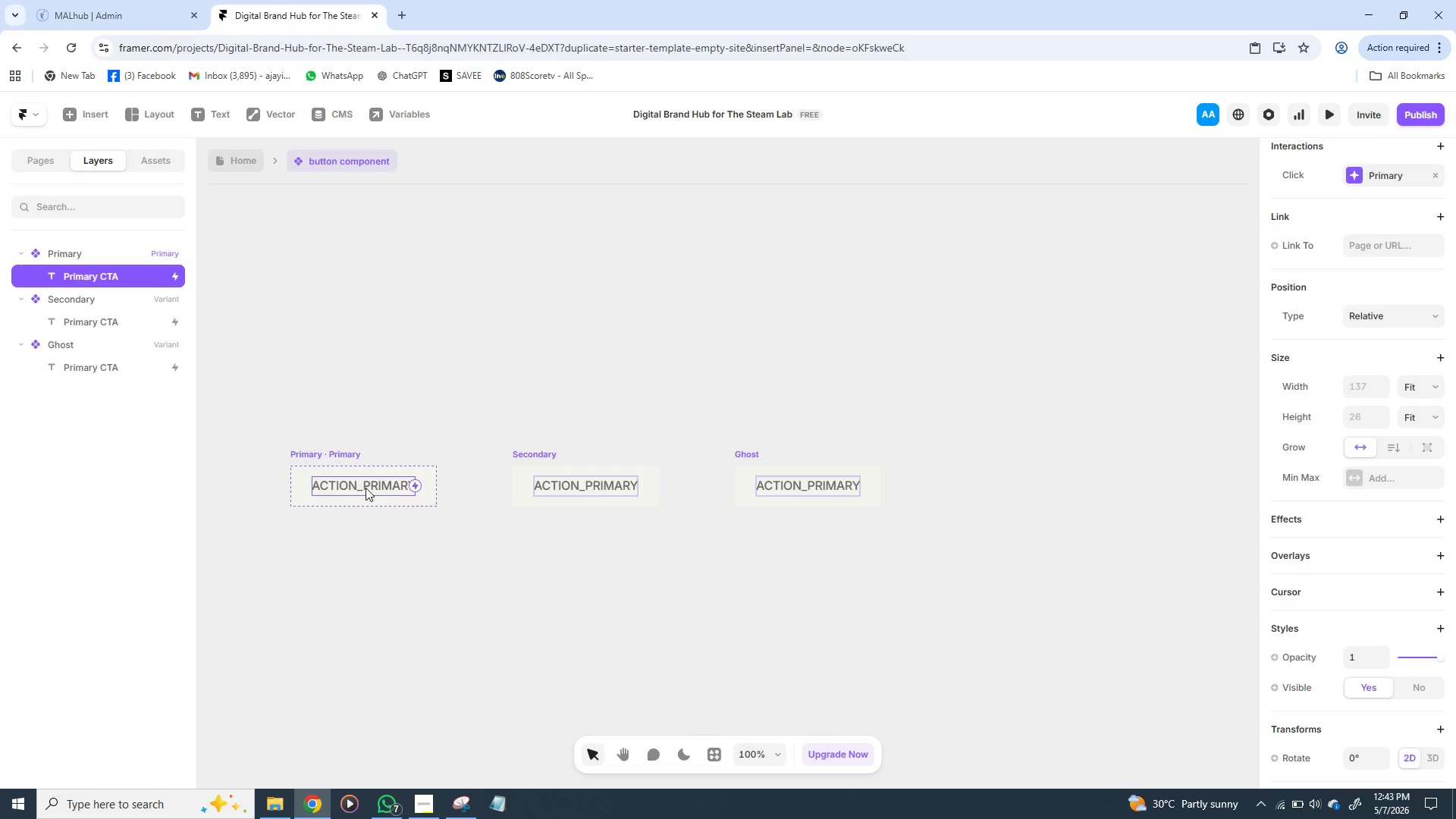 
triple_click([366, 488])
 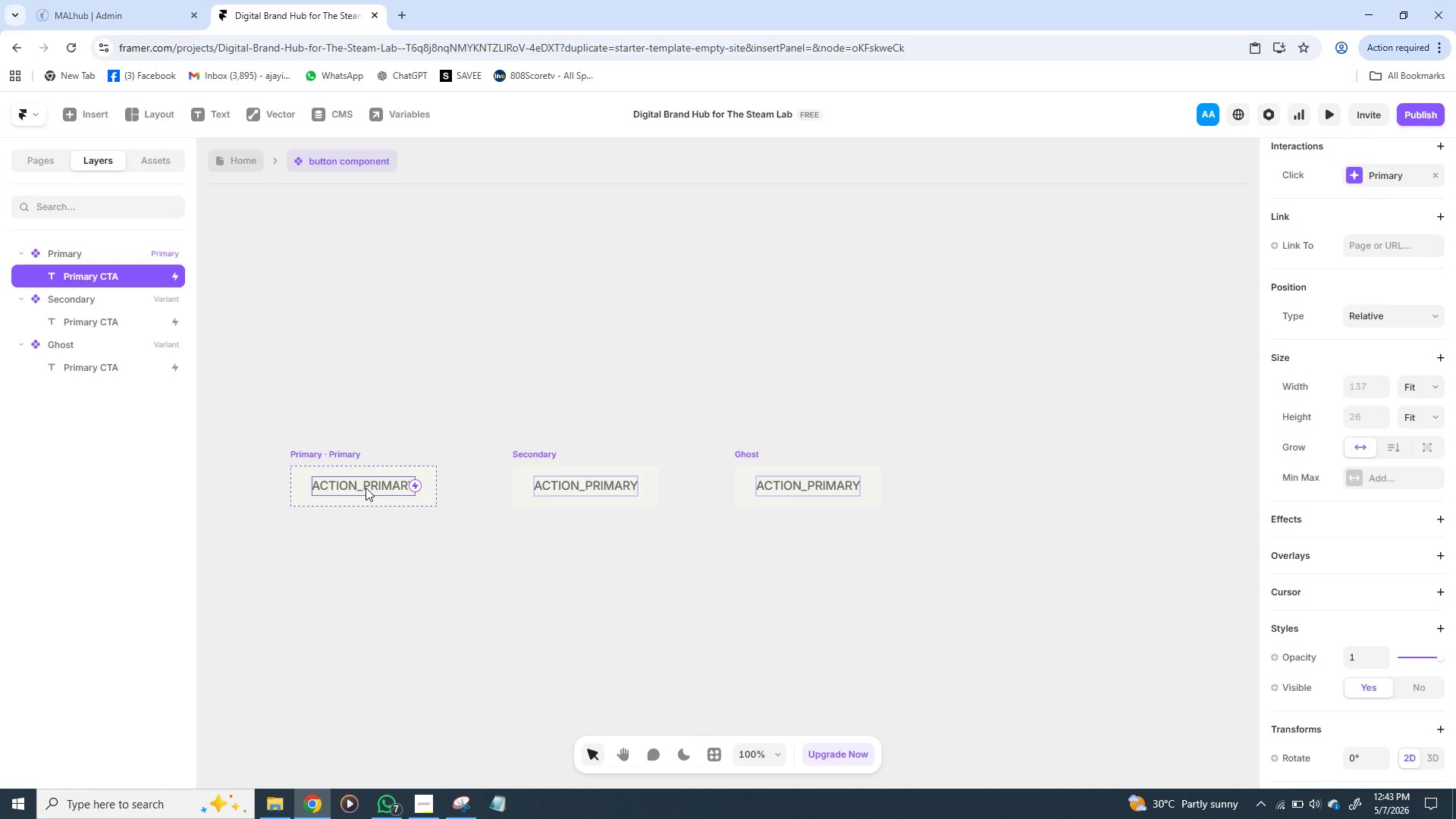 
double_click([366, 488])
 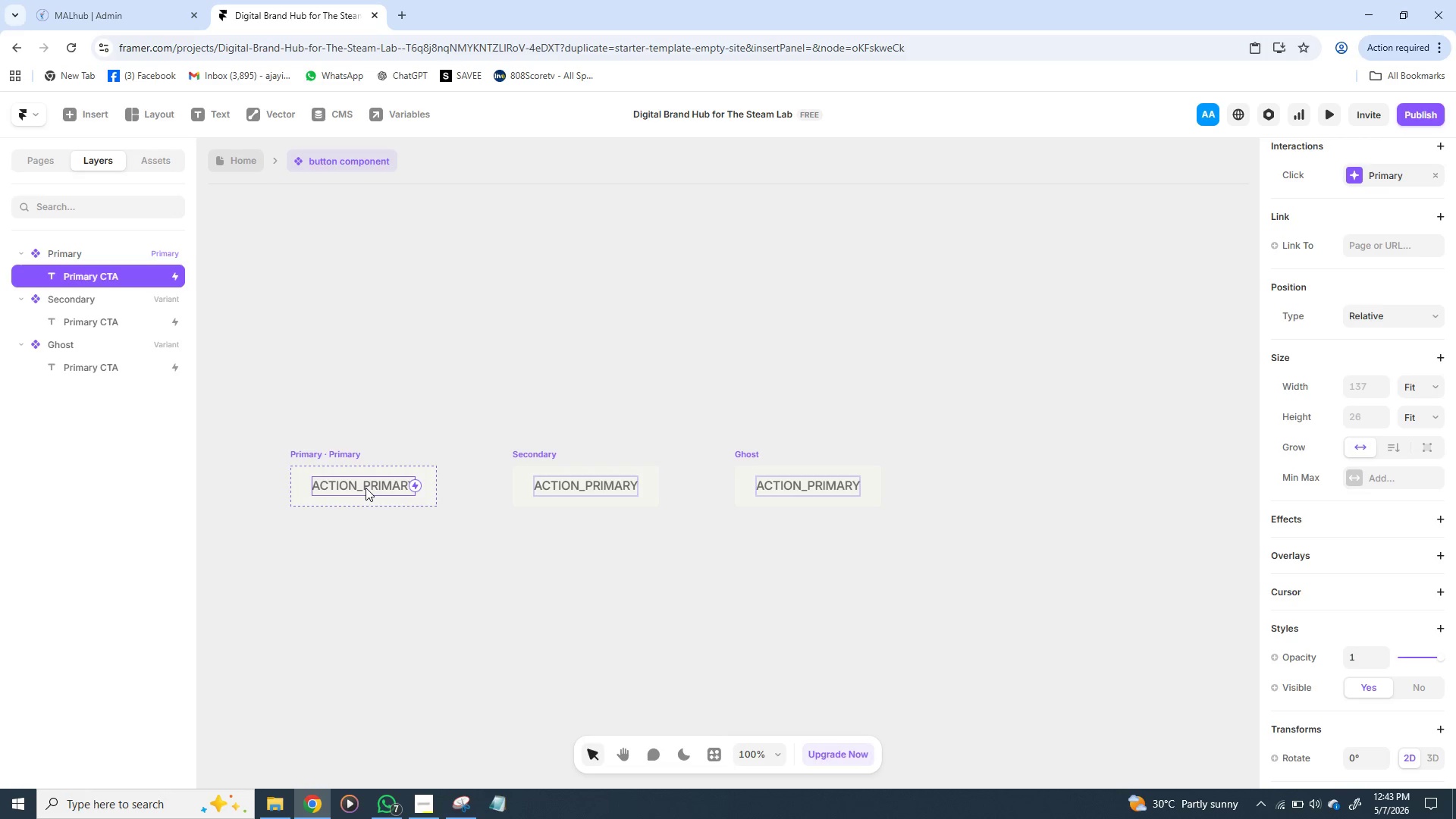 
triple_click([366, 488])
 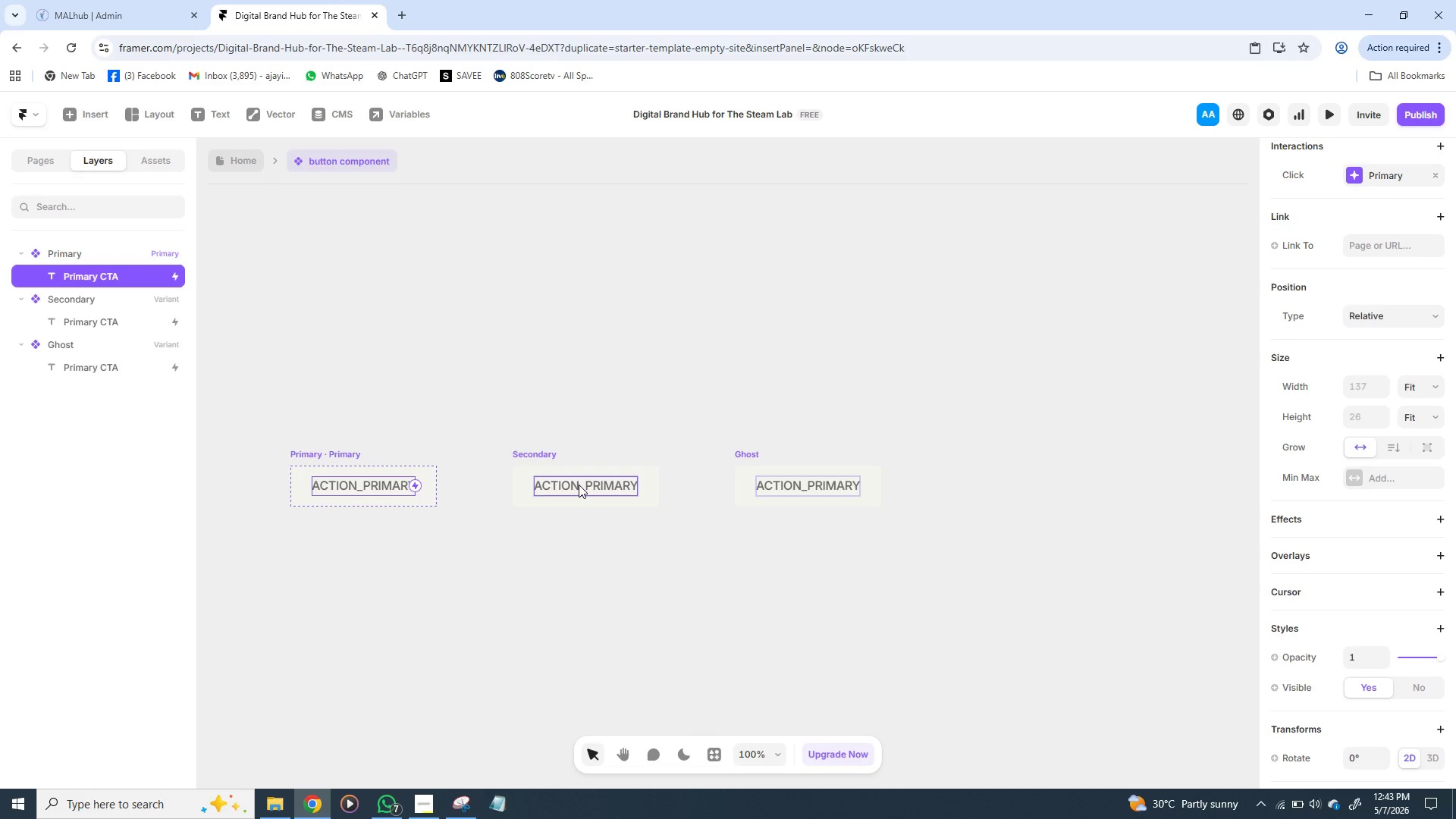 
left_click([579, 485])
 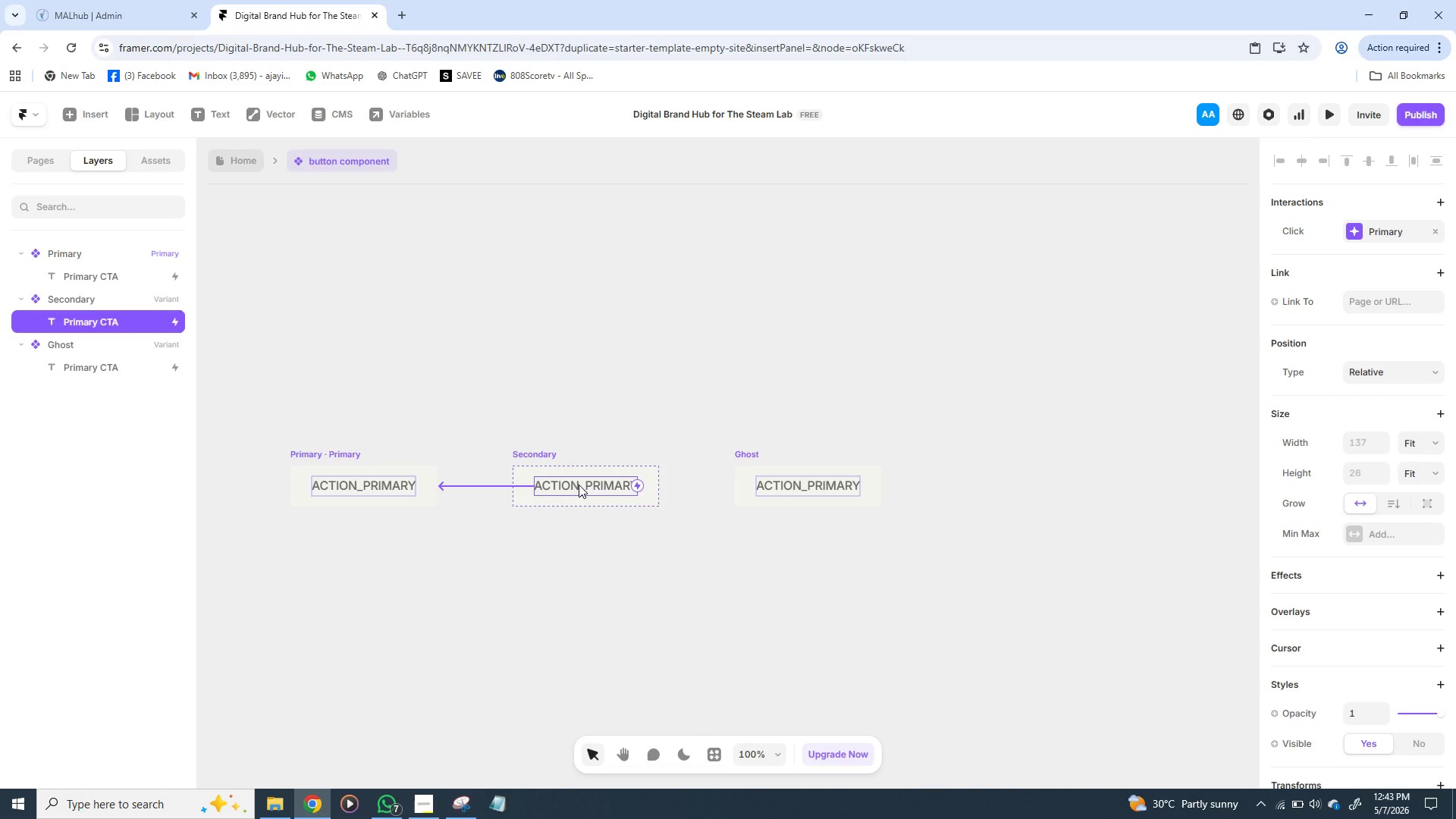 
wait(10.02)
 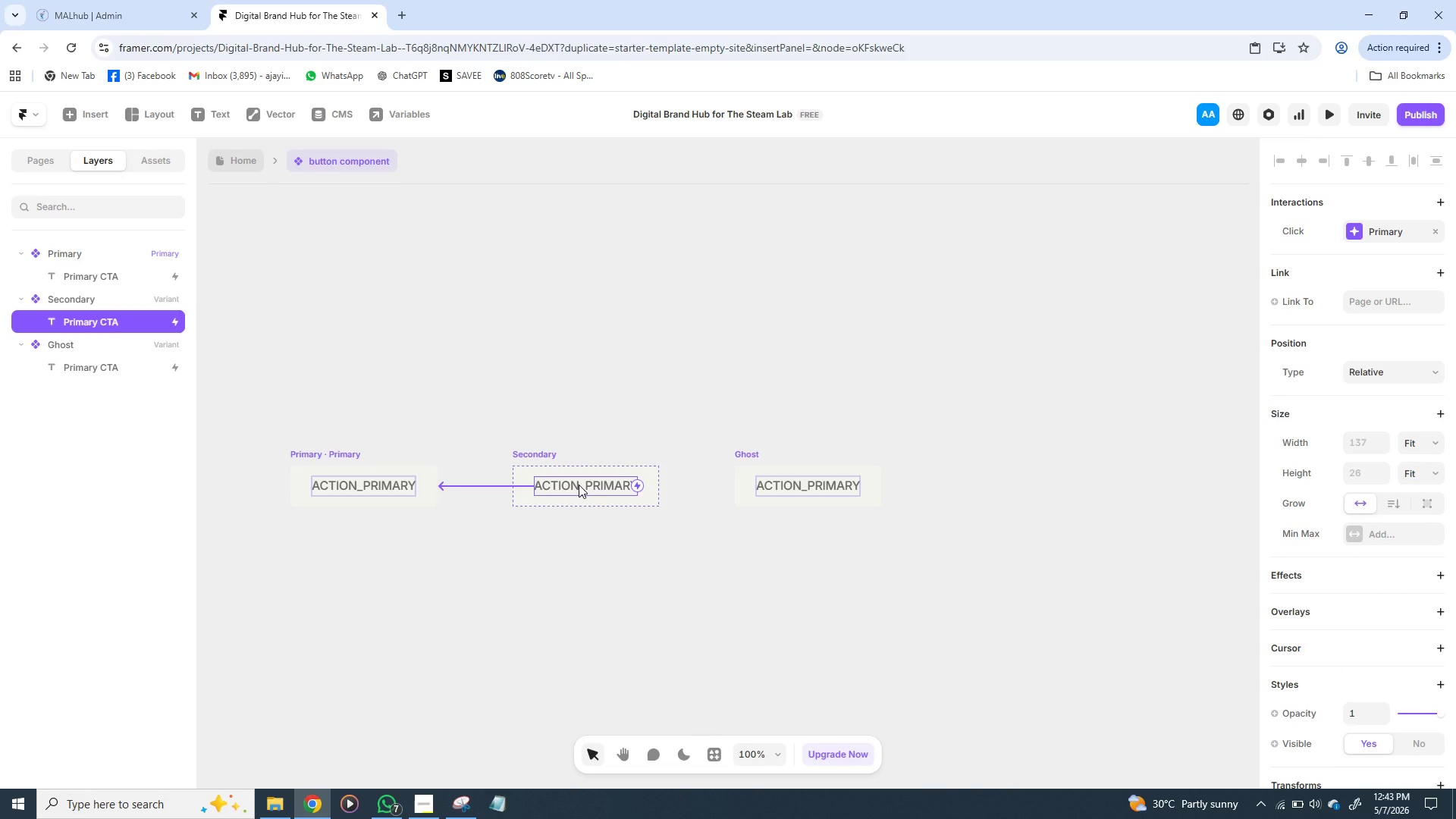 
left_click([657, 573])
 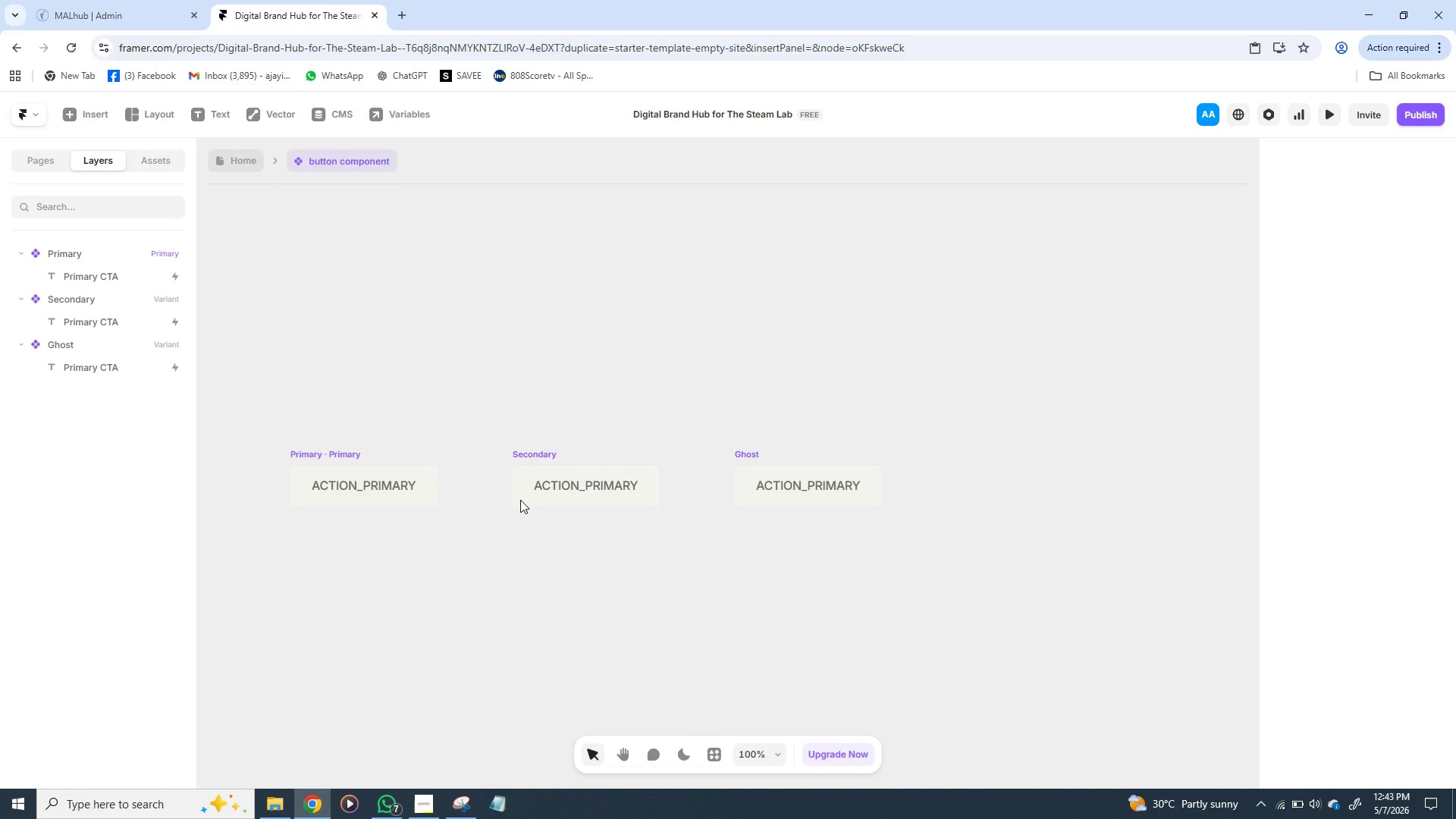 
left_click([520, 500])
 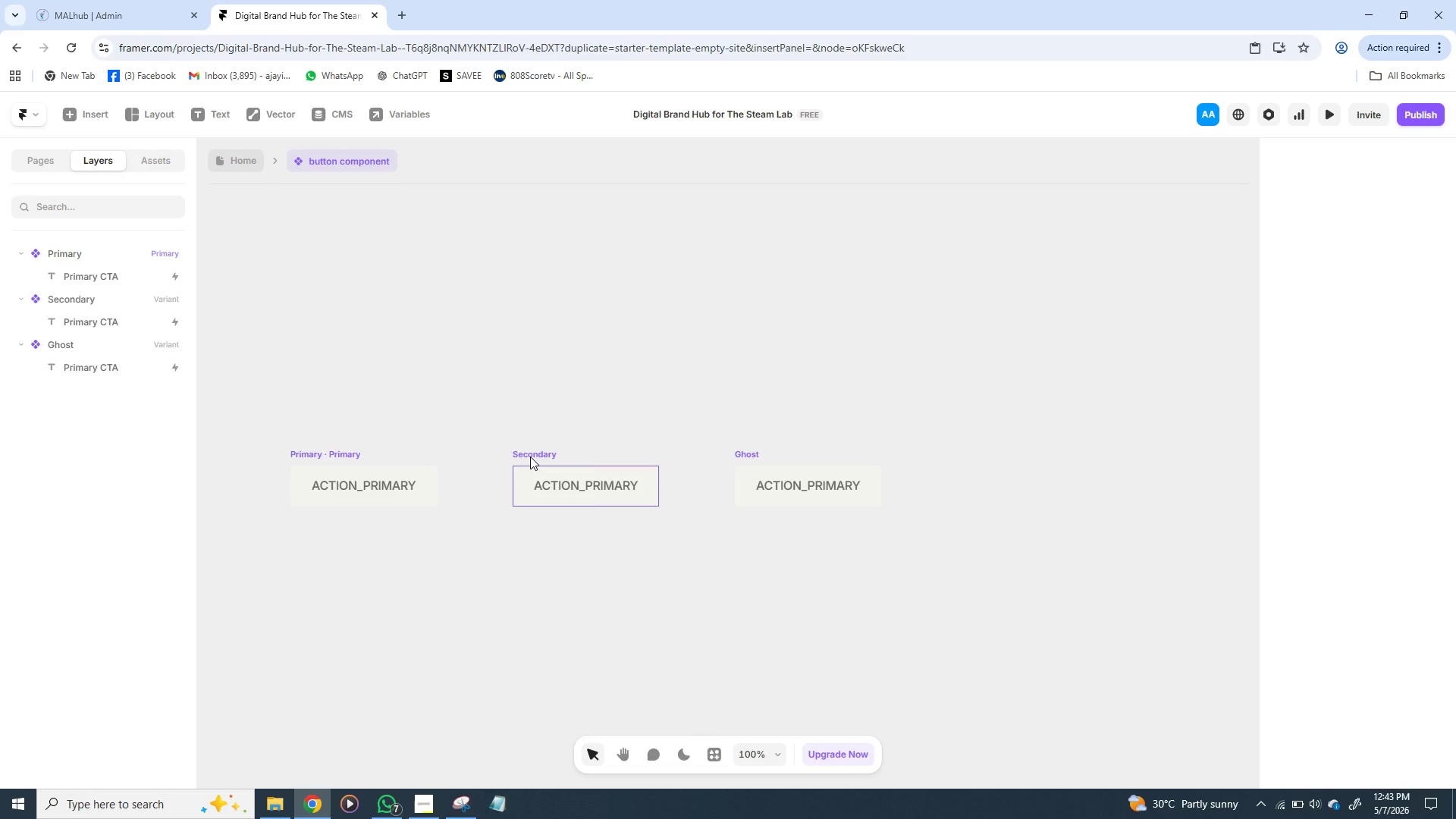 
left_click([530, 457])
 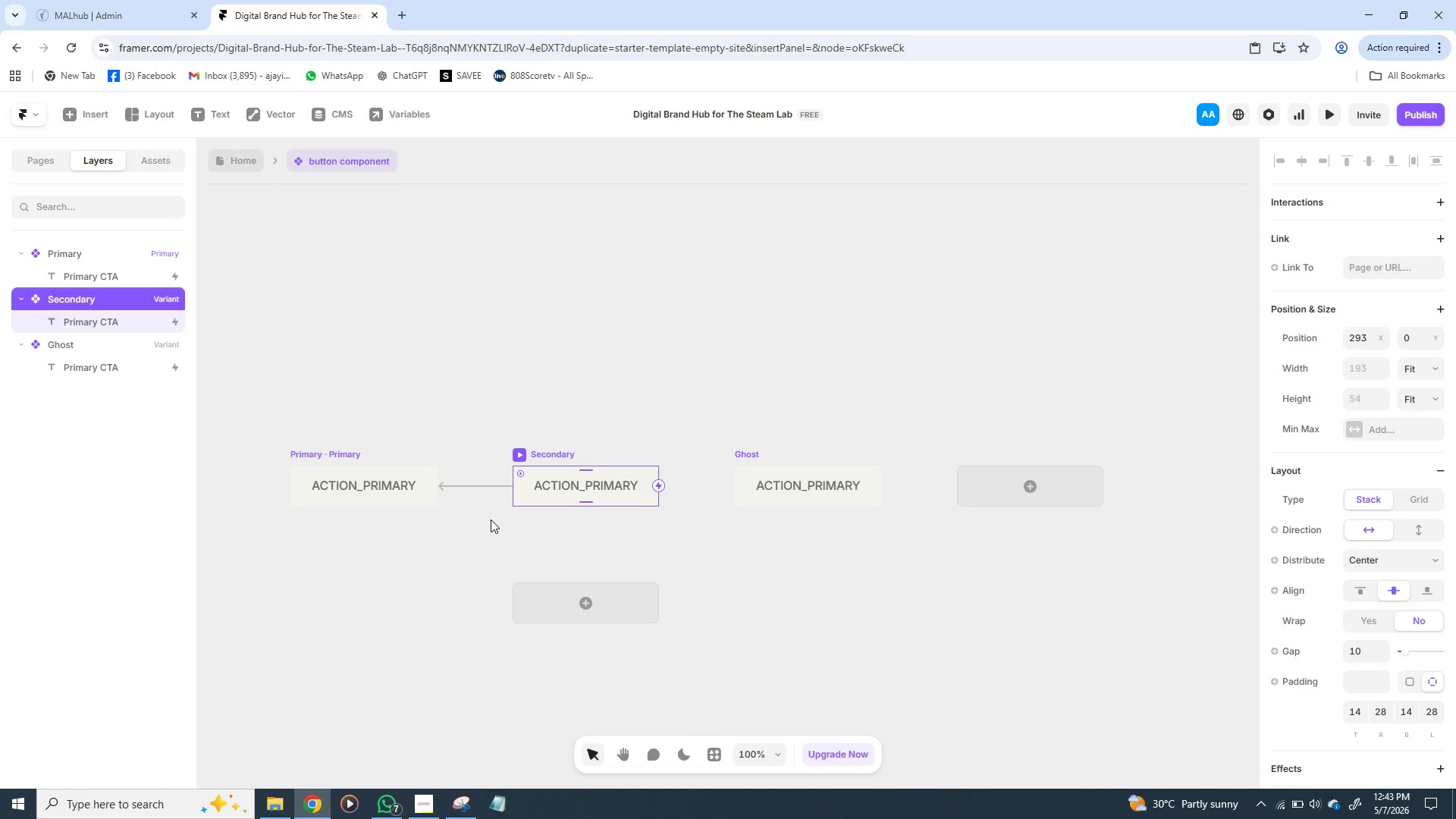 
hold_key(key=ControlLeft, duration=0.42)
 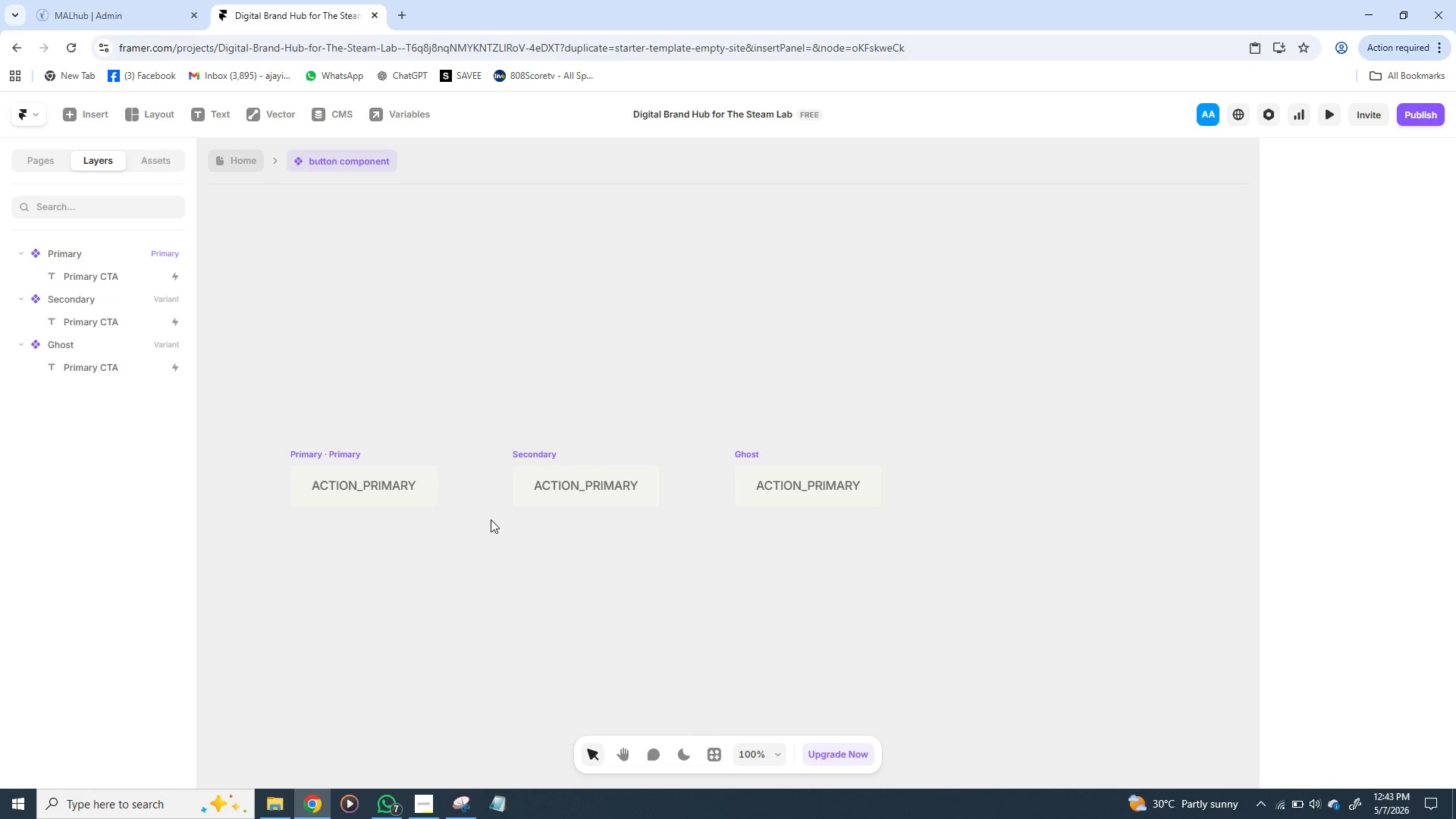 
left_click([491, 519])
 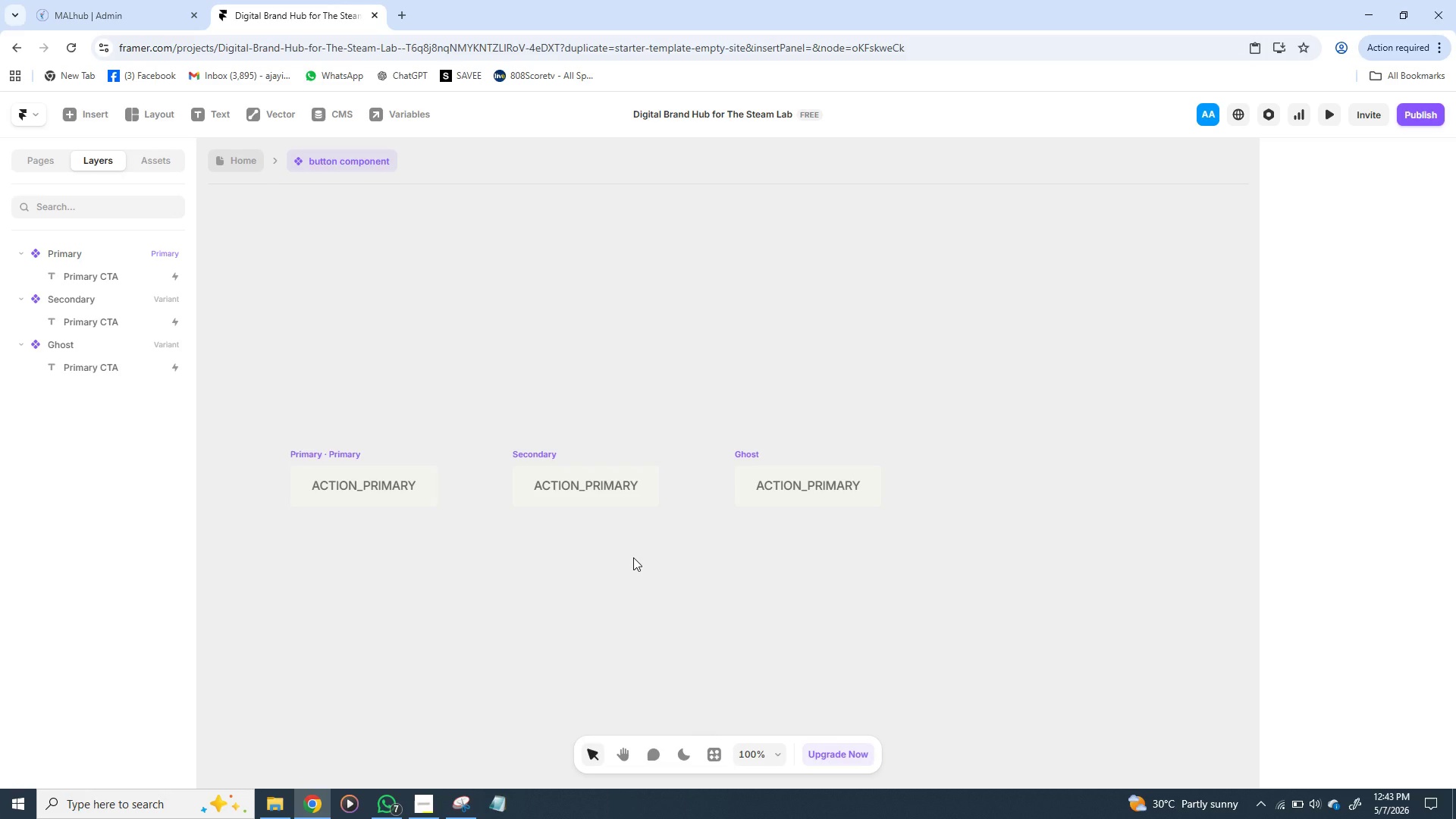 
wait(9.28)
 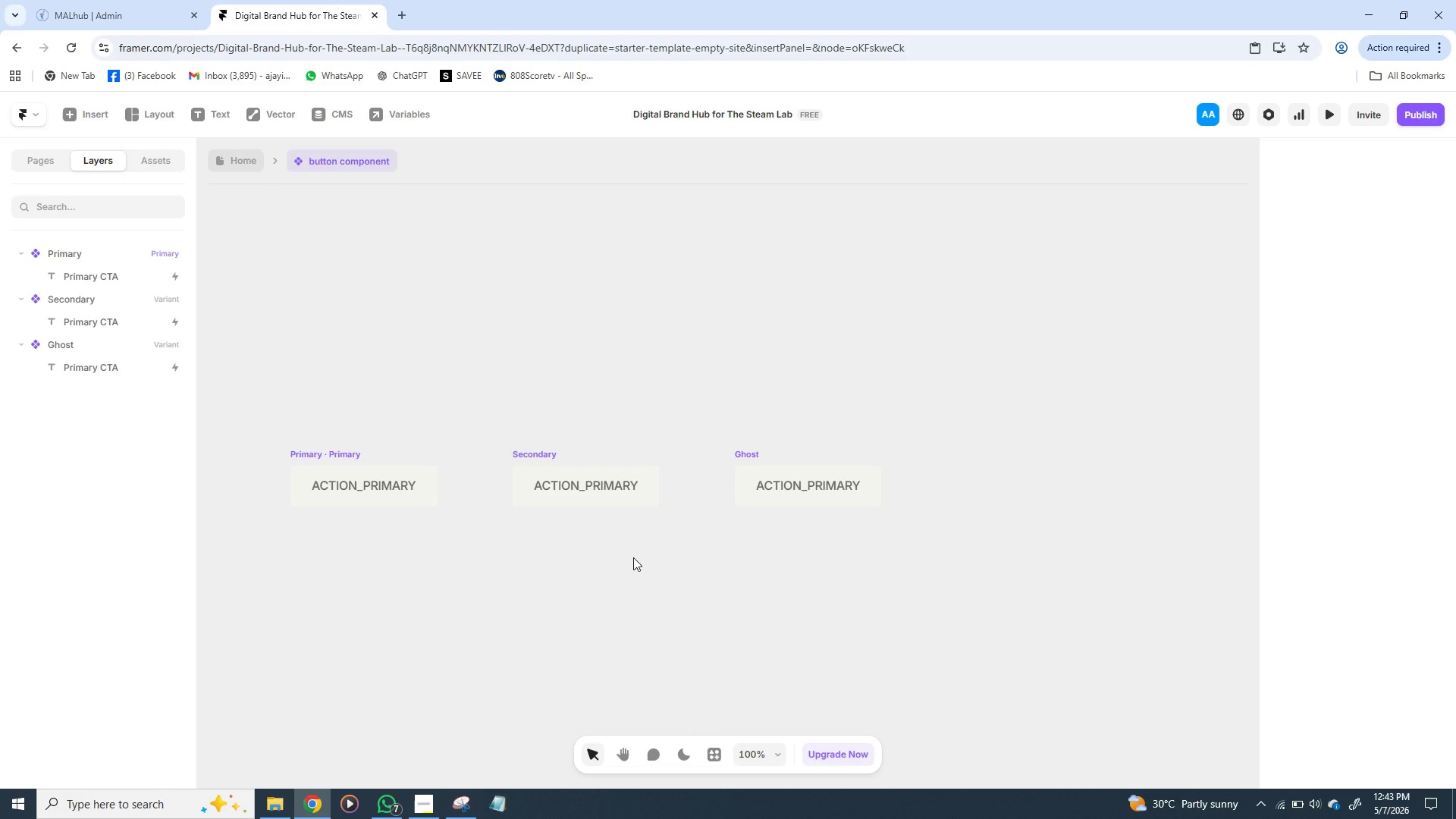 
left_click([553, 463])
 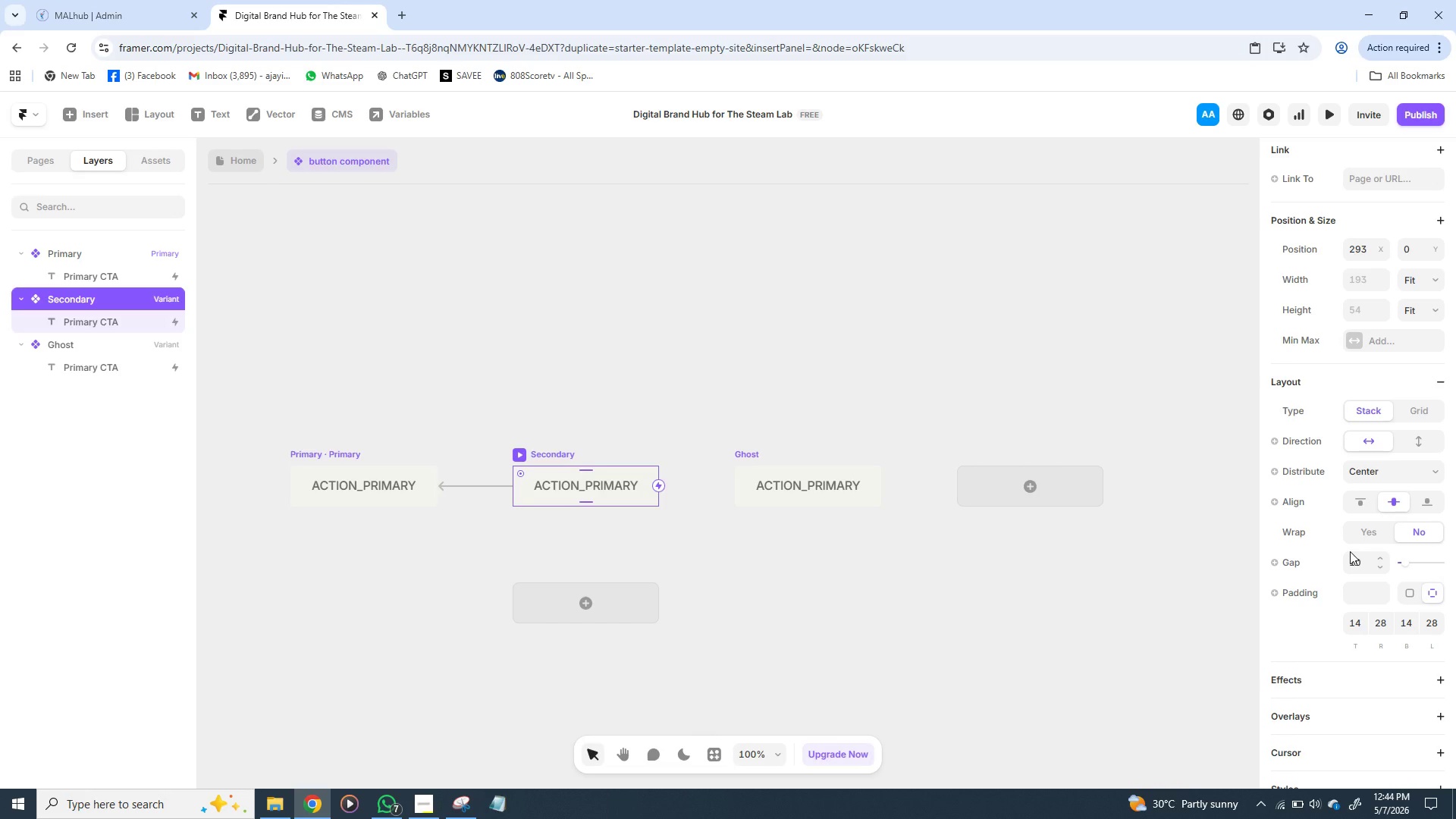 
wait(23.84)
 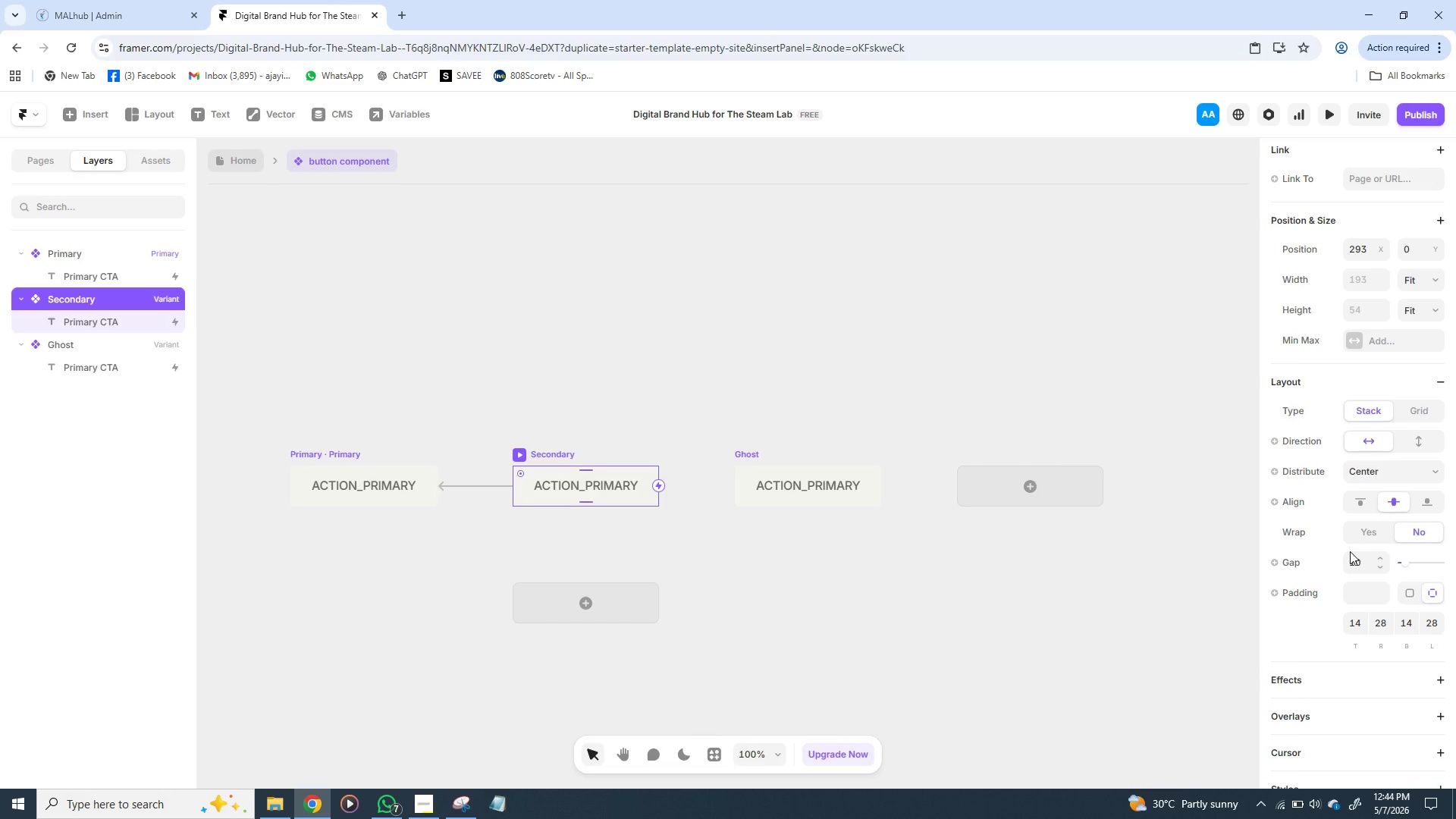 
mouse_move([1307, 612])
 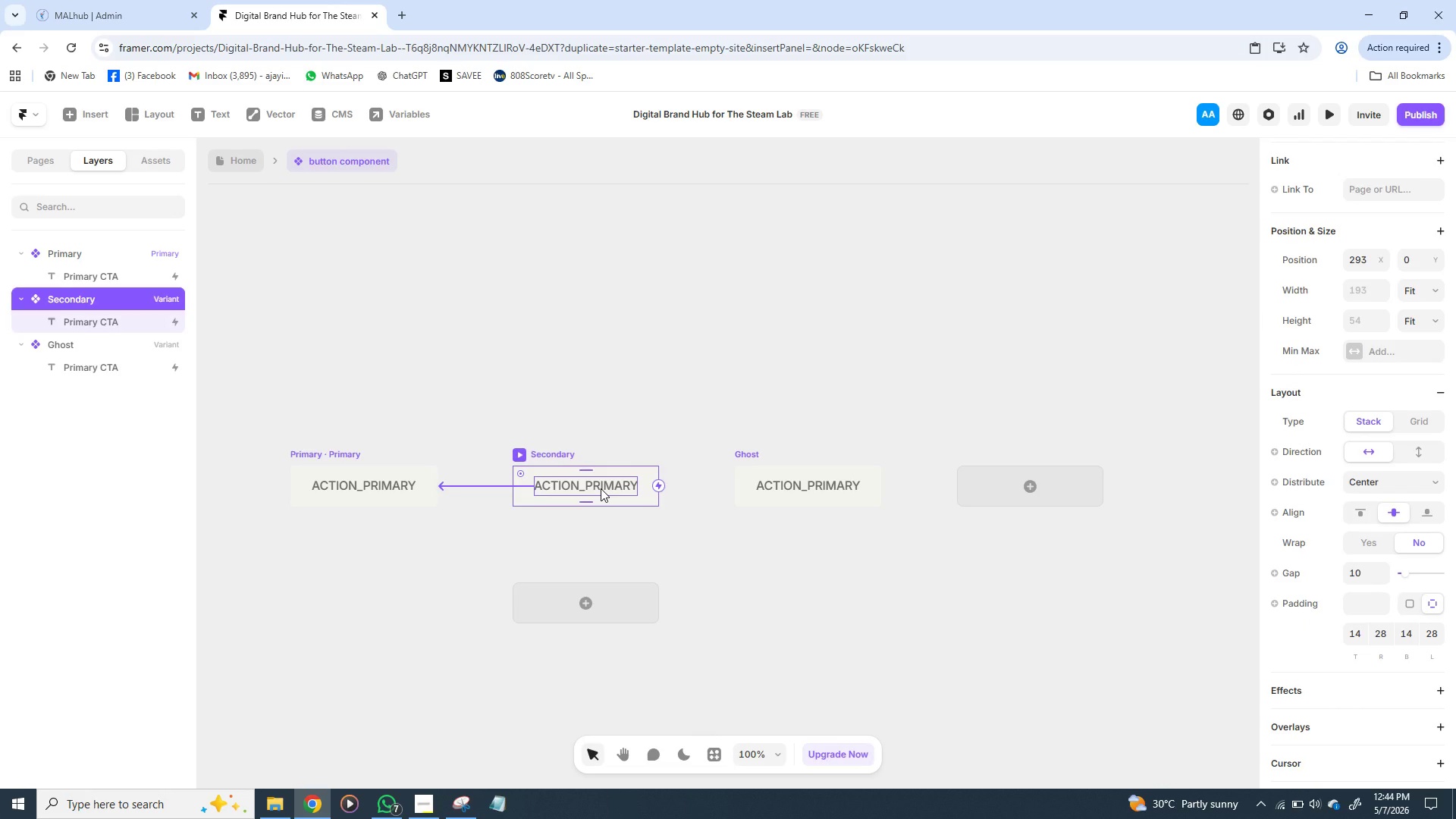 
left_click([601, 488])
 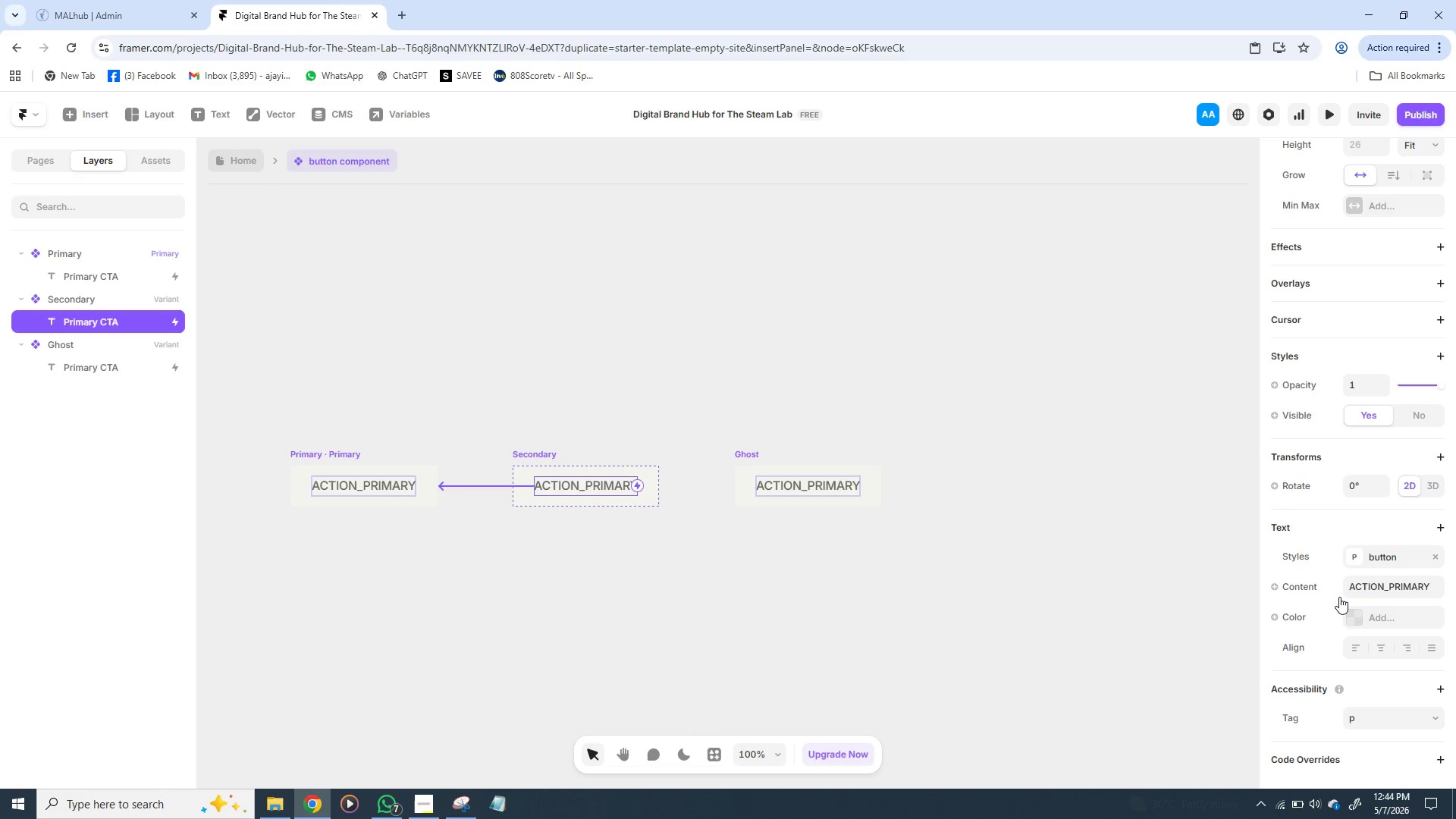 
wait(35.0)
 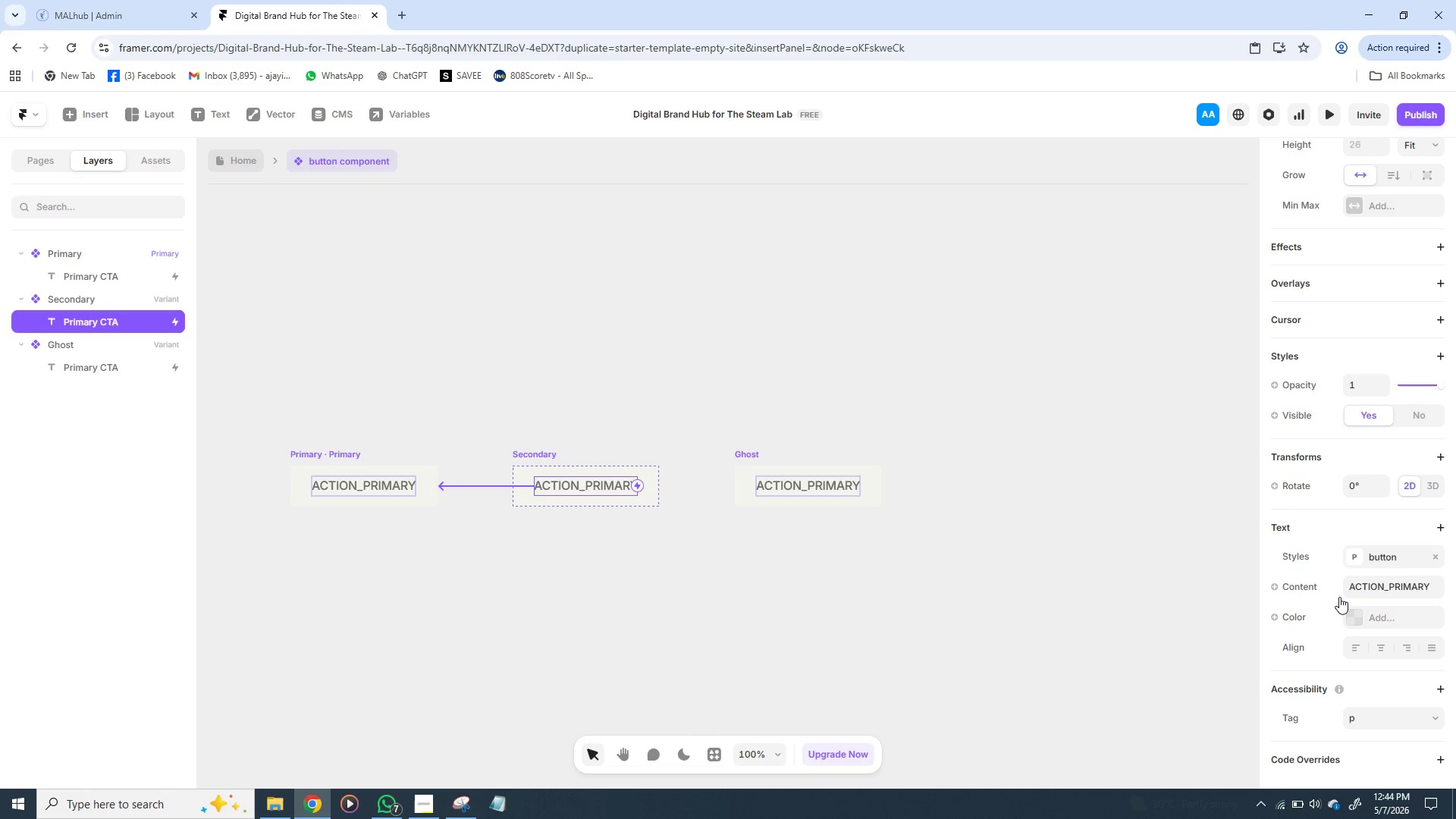 
left_click([1386, 587])
 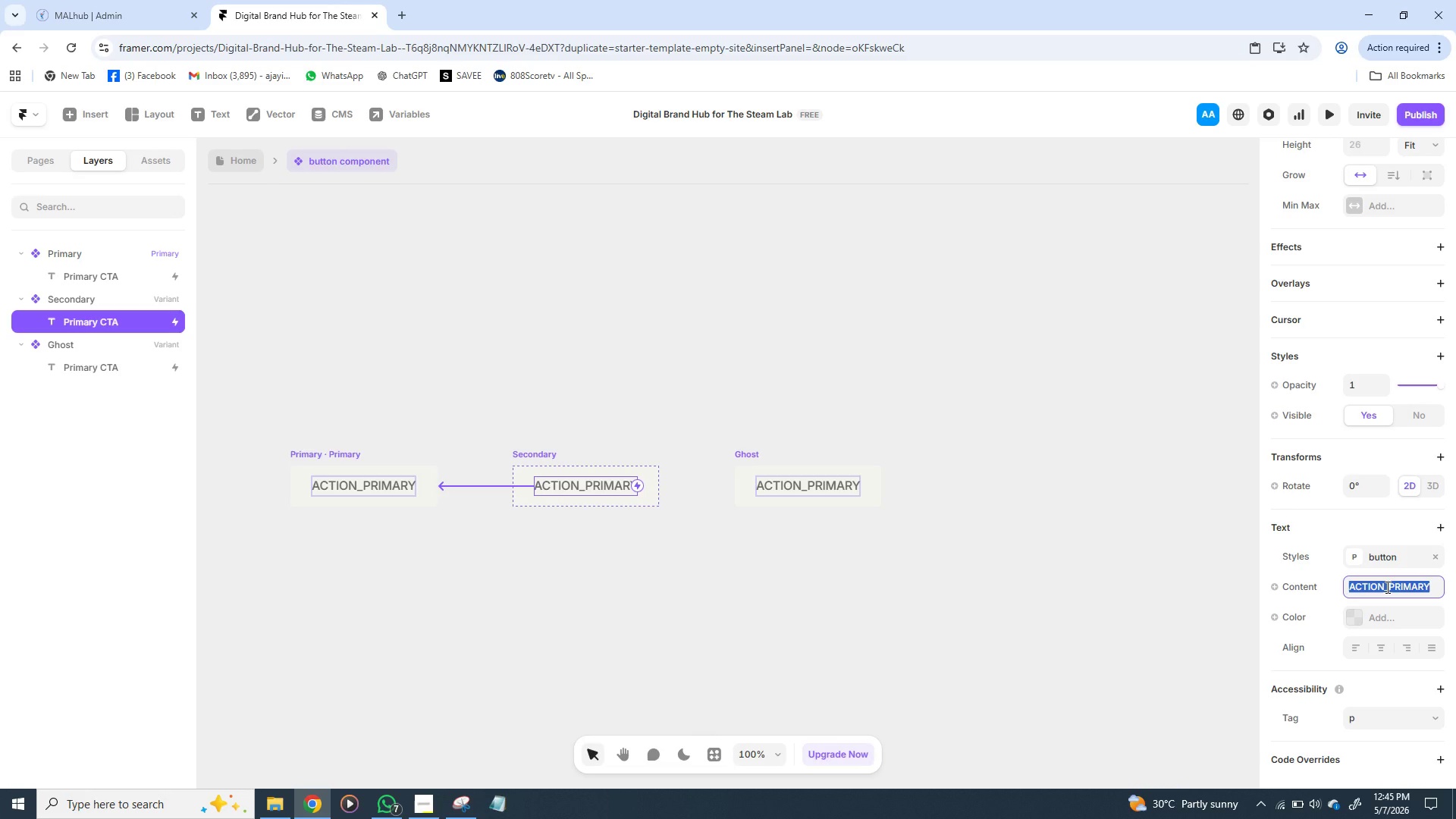 
wait(13.22)
 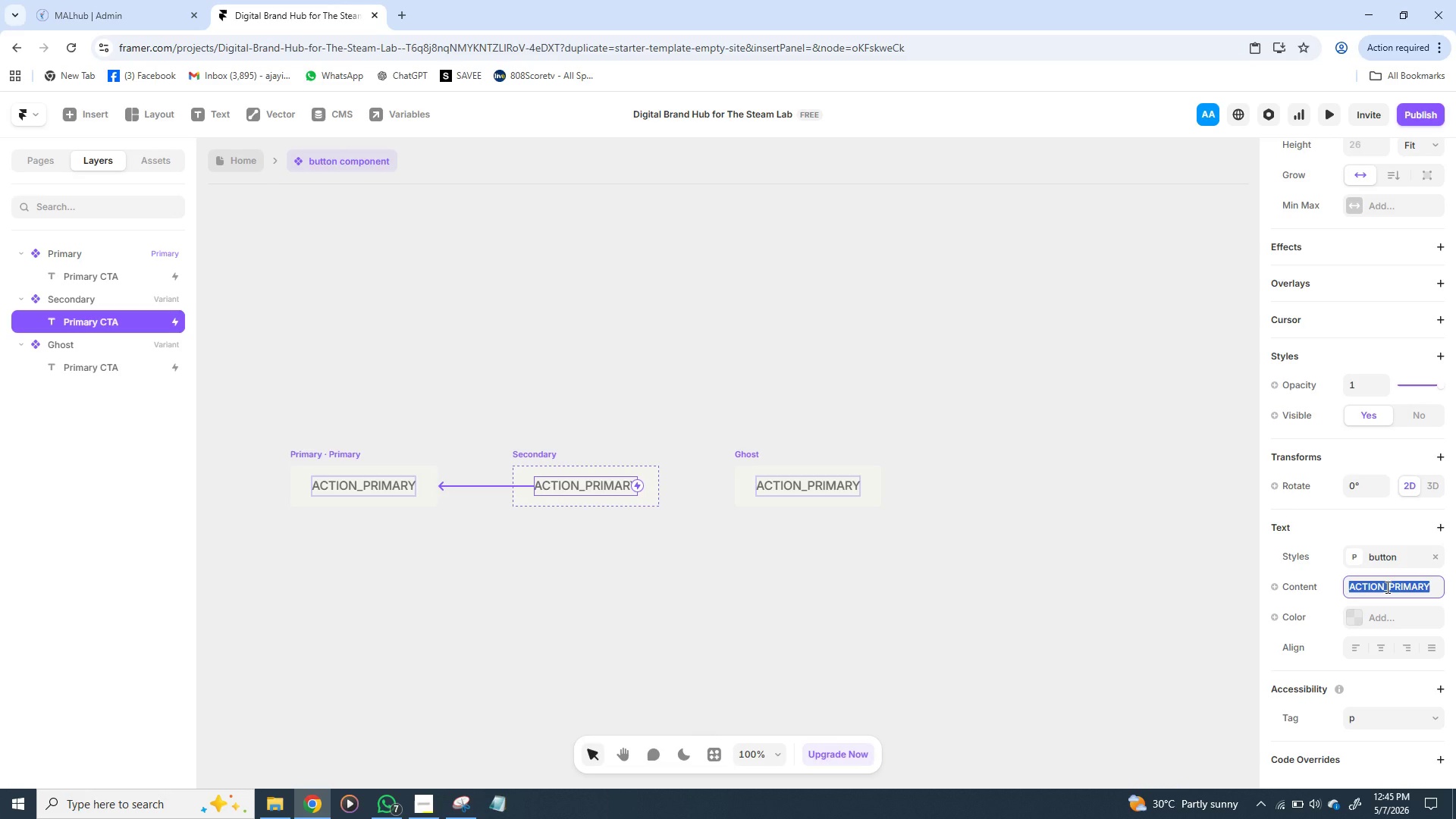 
type(se)
key(Backspace)
key(Backspace)
type(Secondary )
 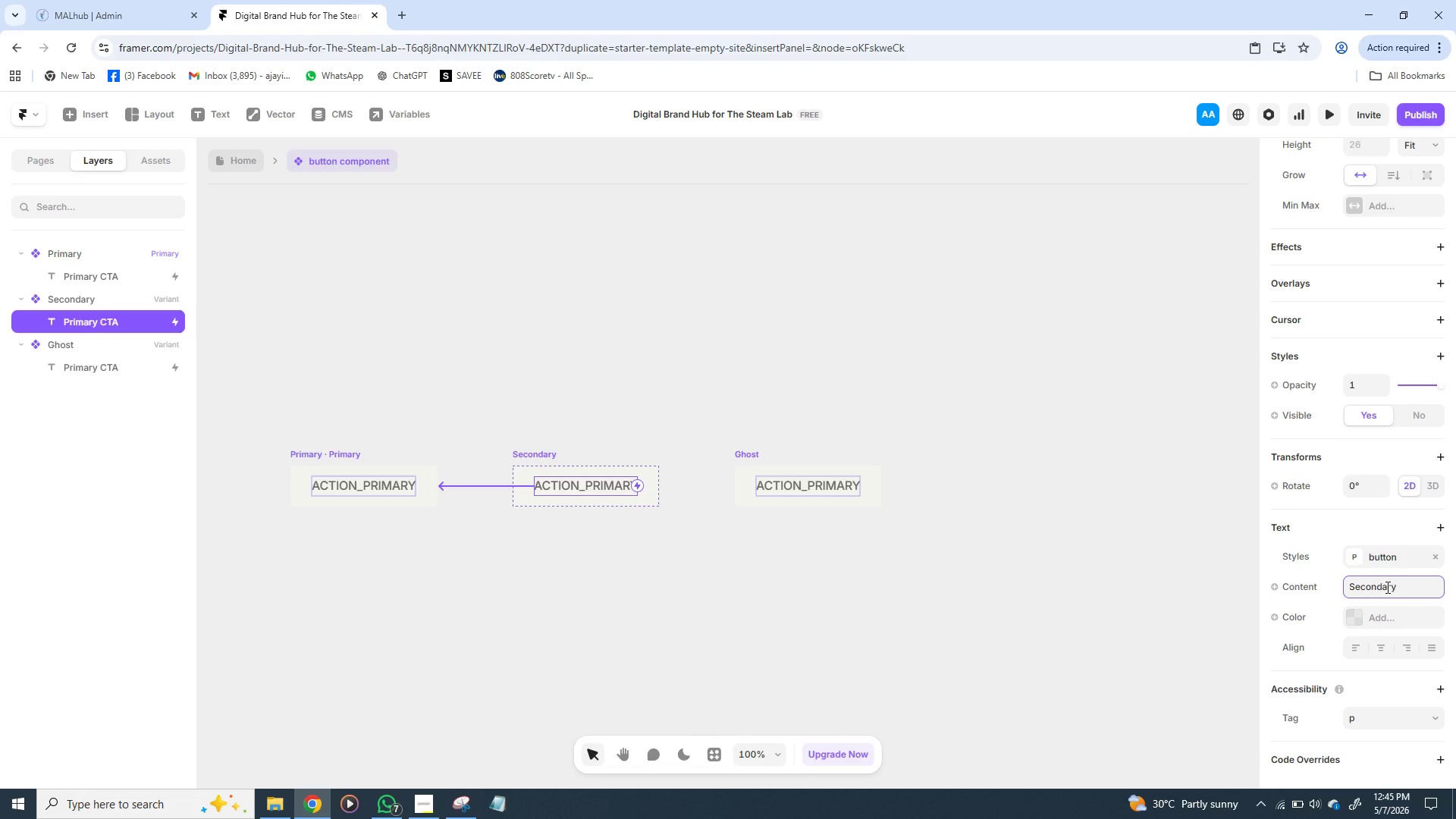 
wait(8.52)
 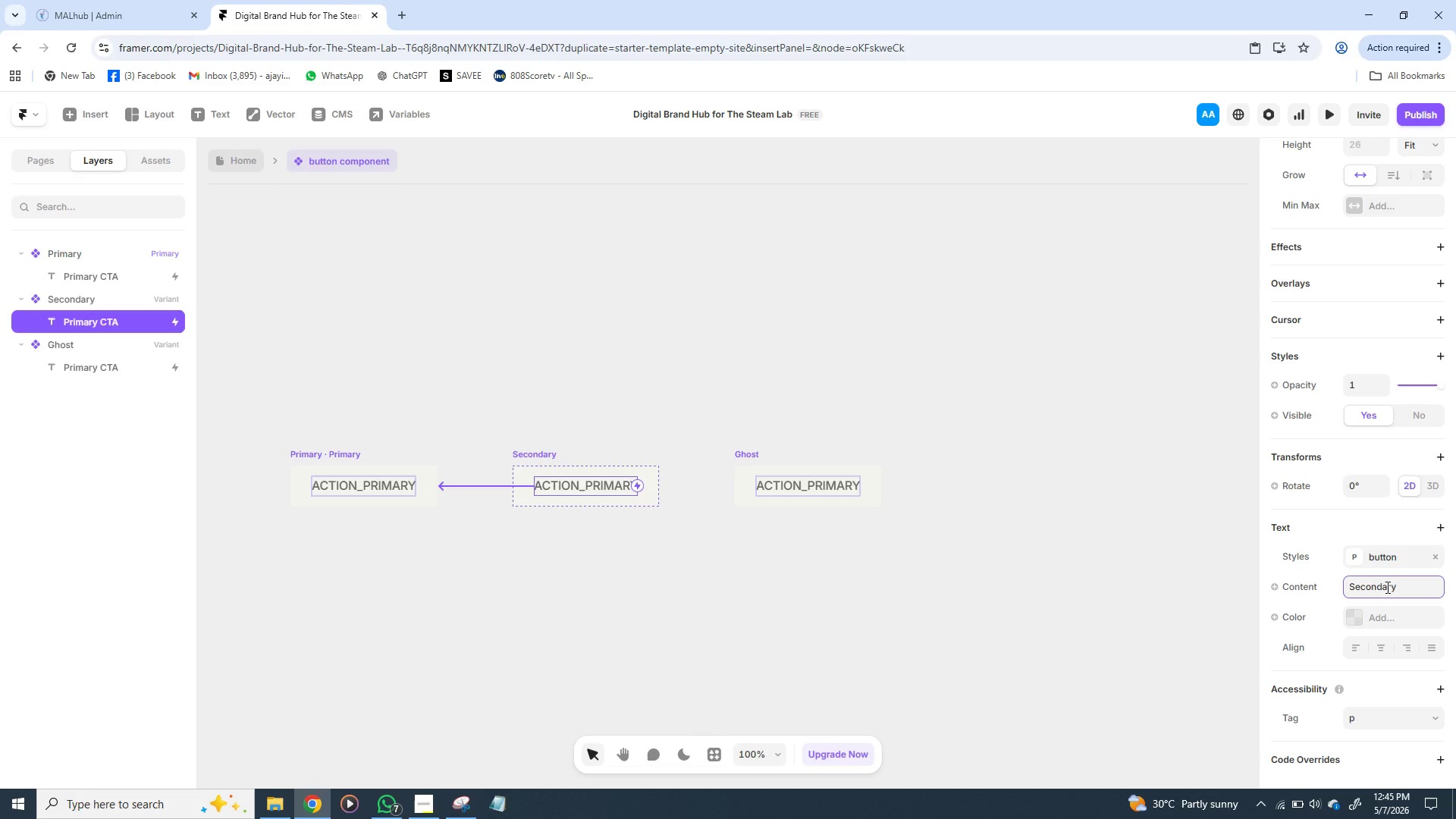 
type(action)
 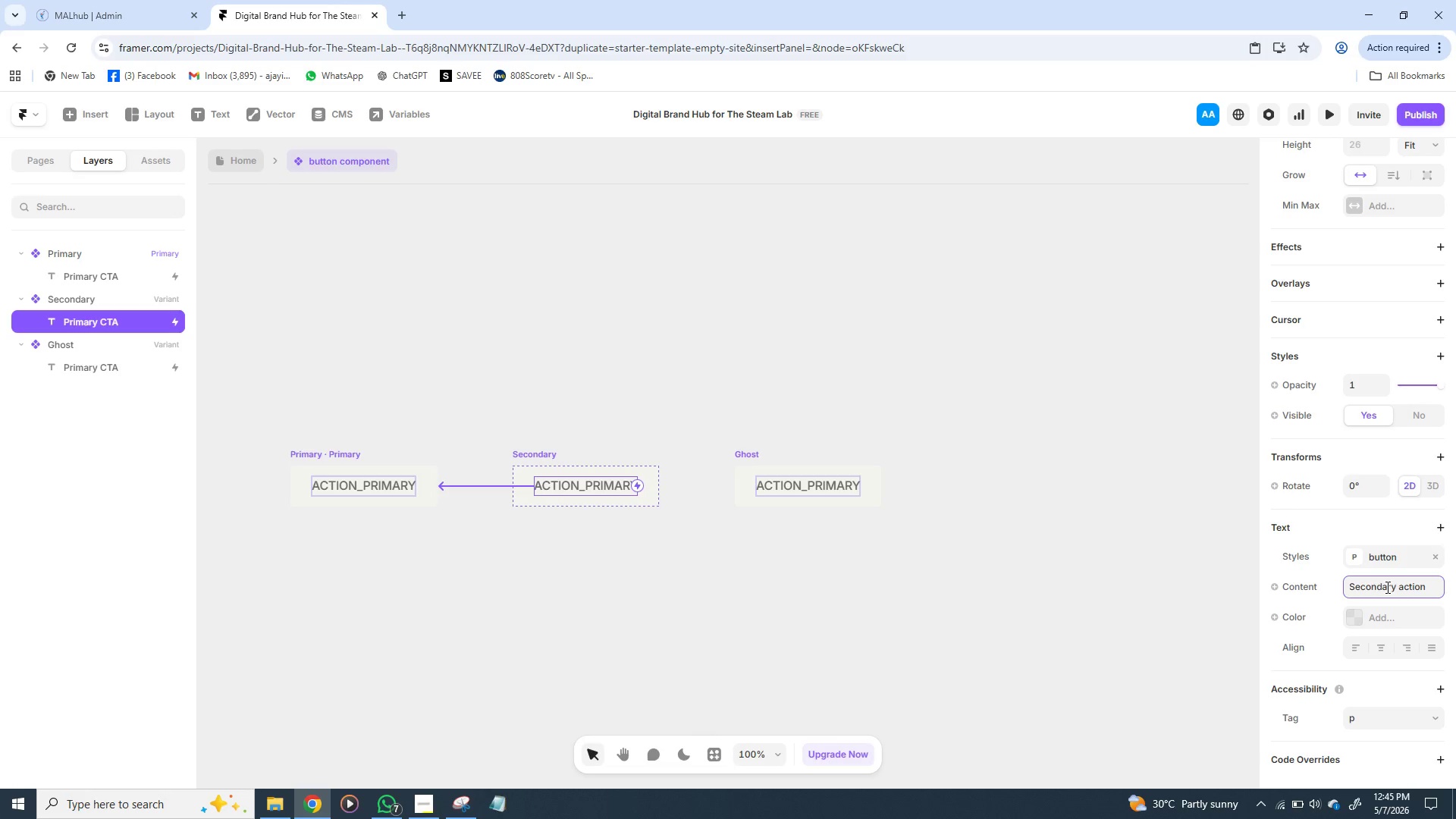 
key(Enter)
 